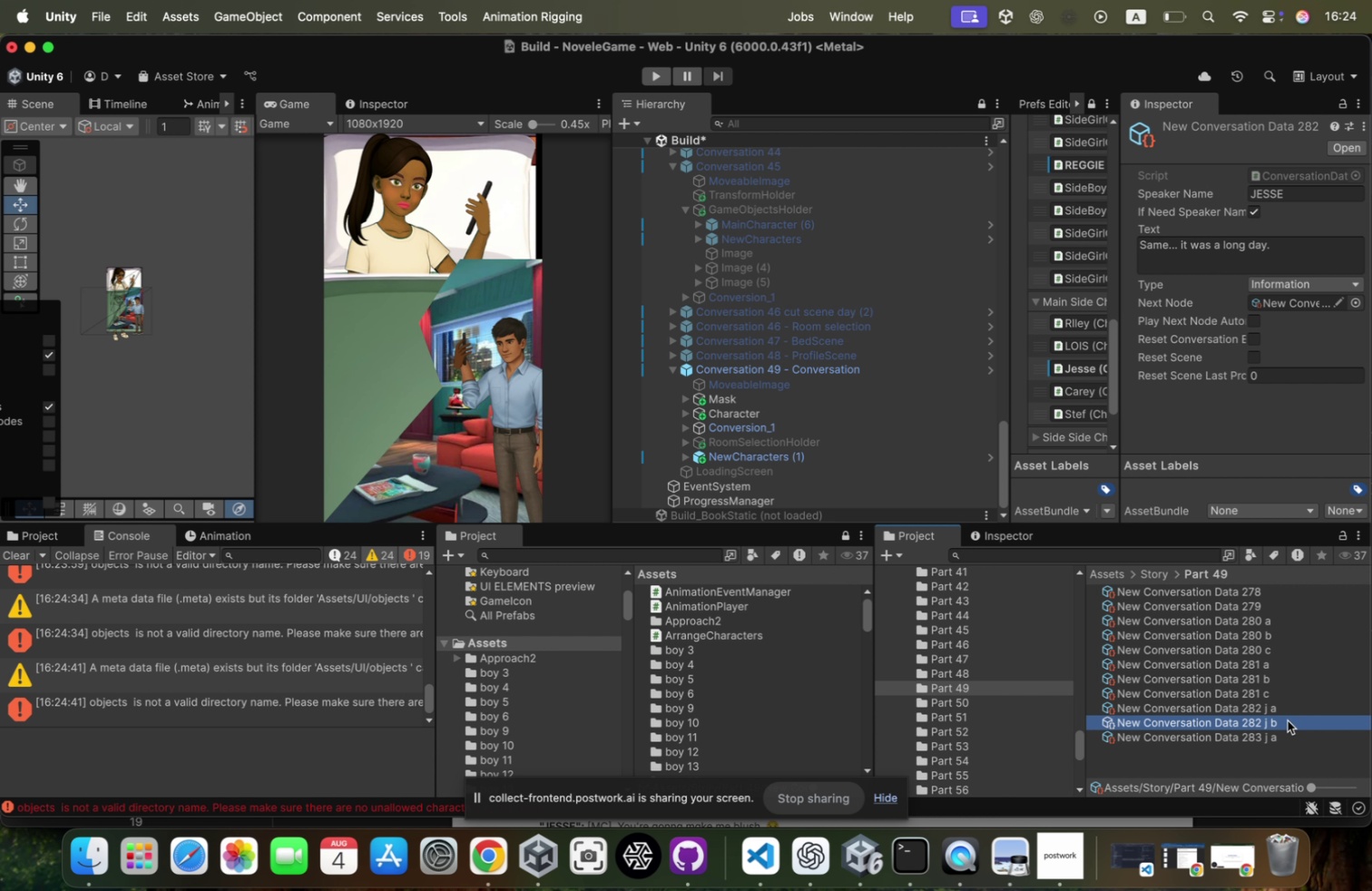 
key(B)
 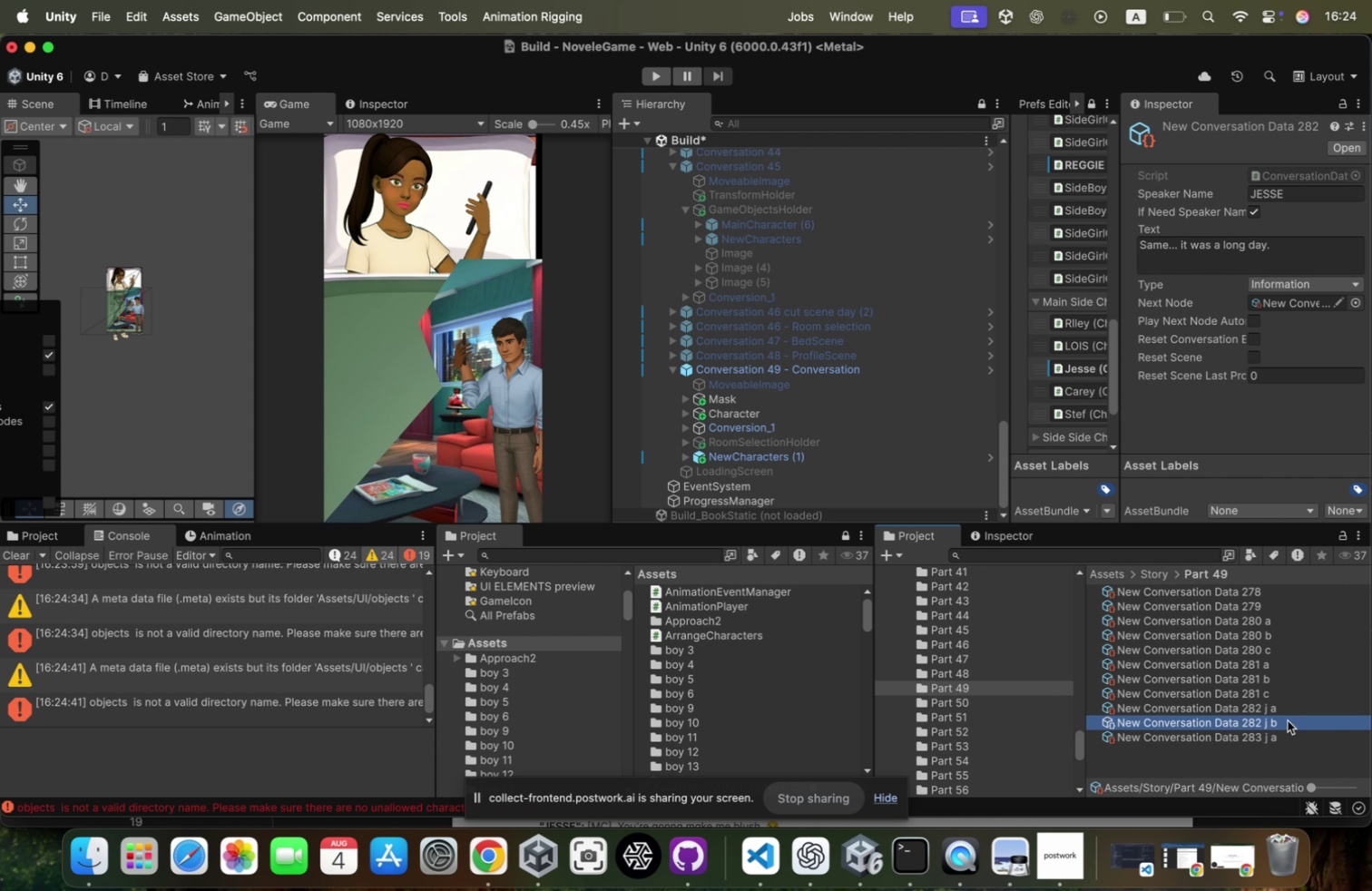 
key(Enter)
 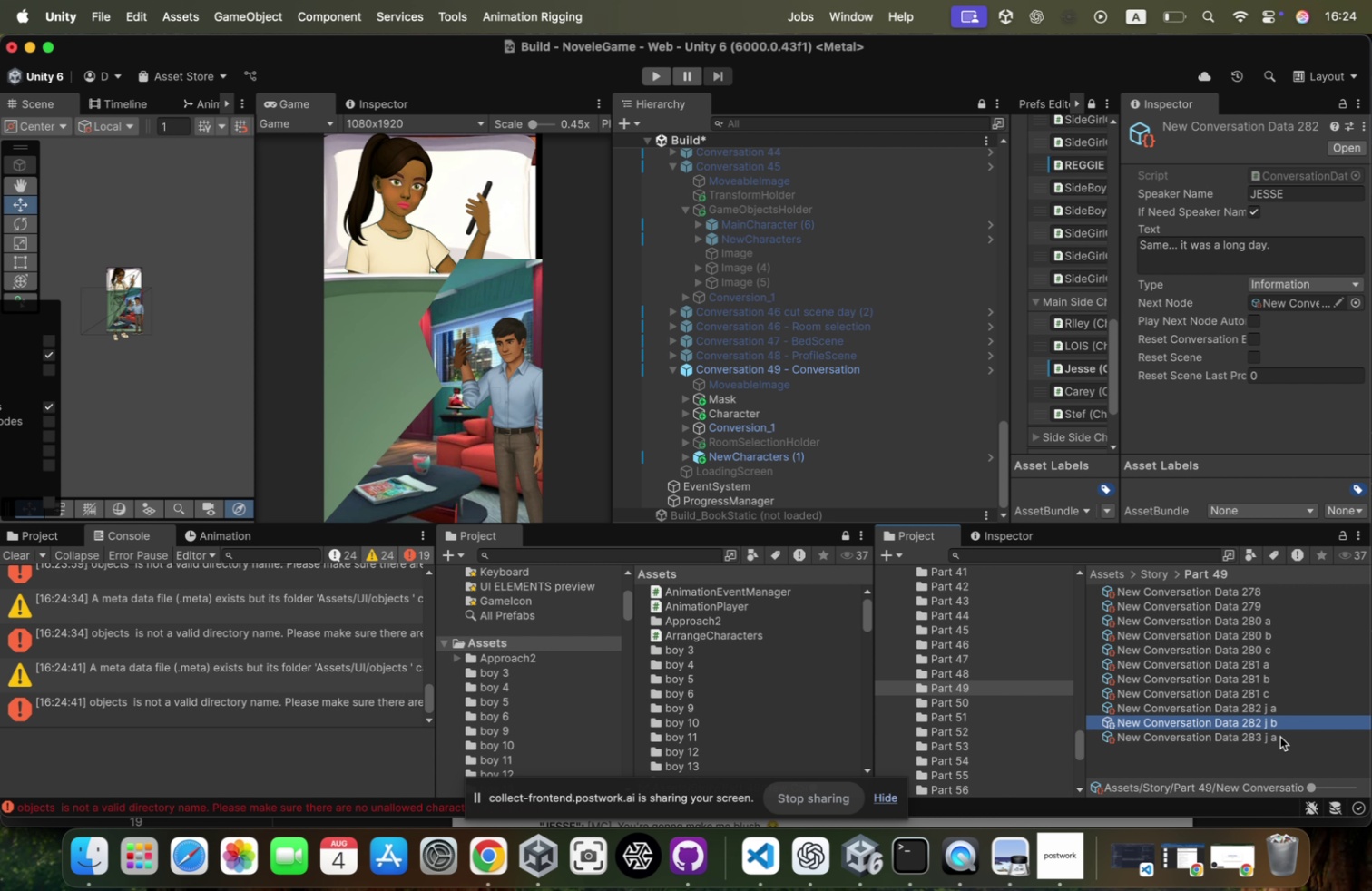 
left_click([1275, 739])
 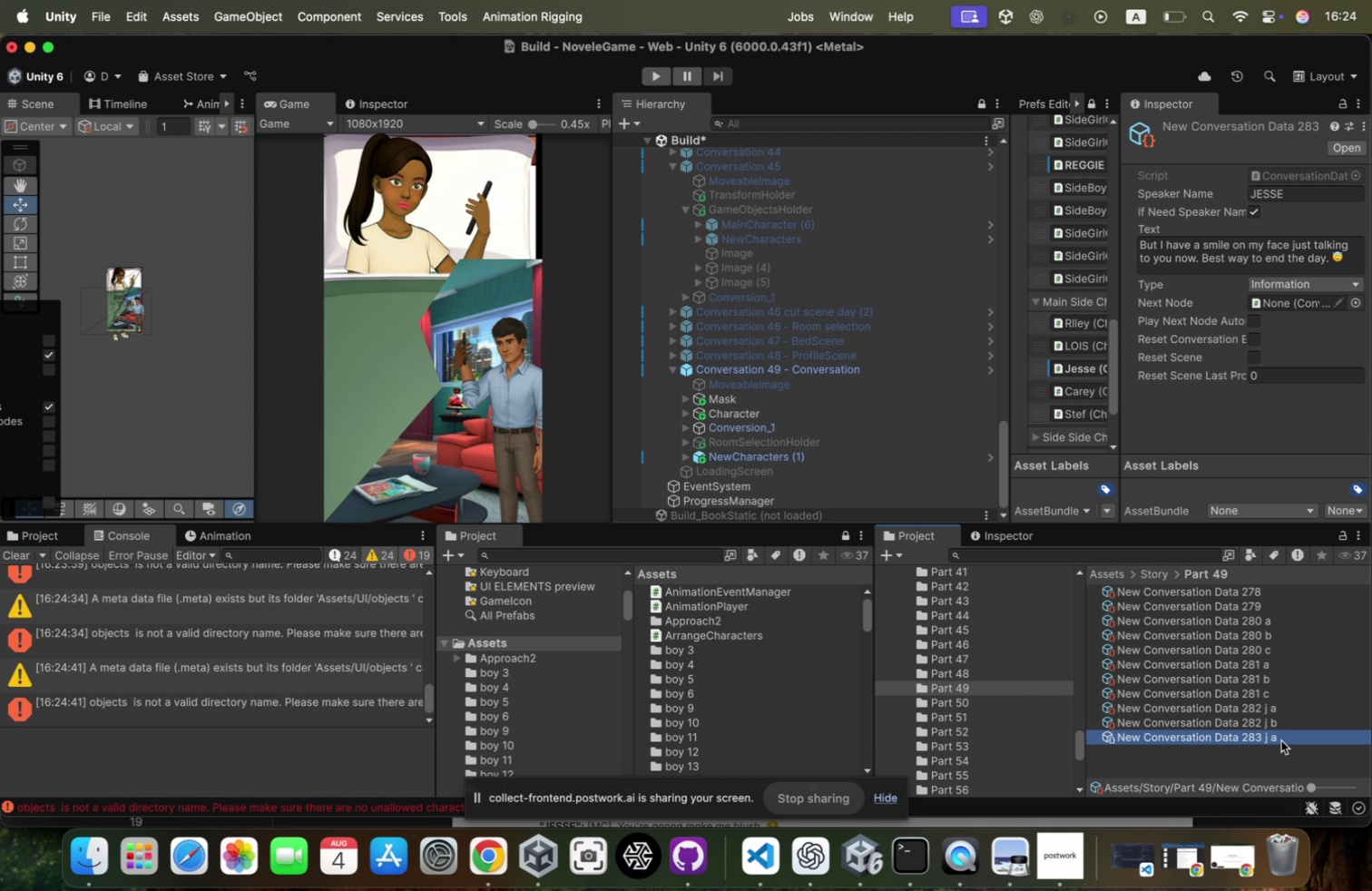 
key(Meta+CommandLeft)
 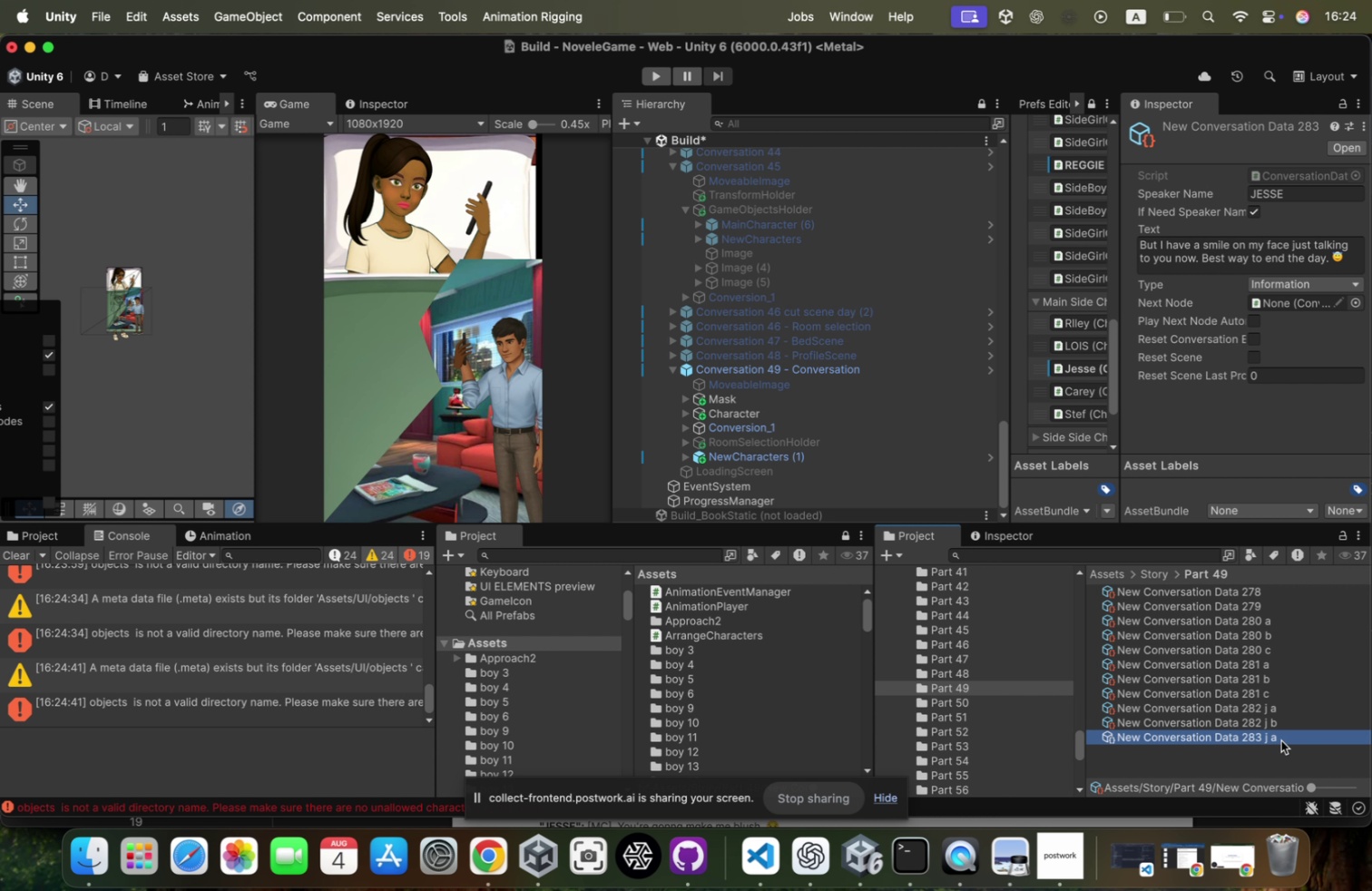 
key(Meta+D)
 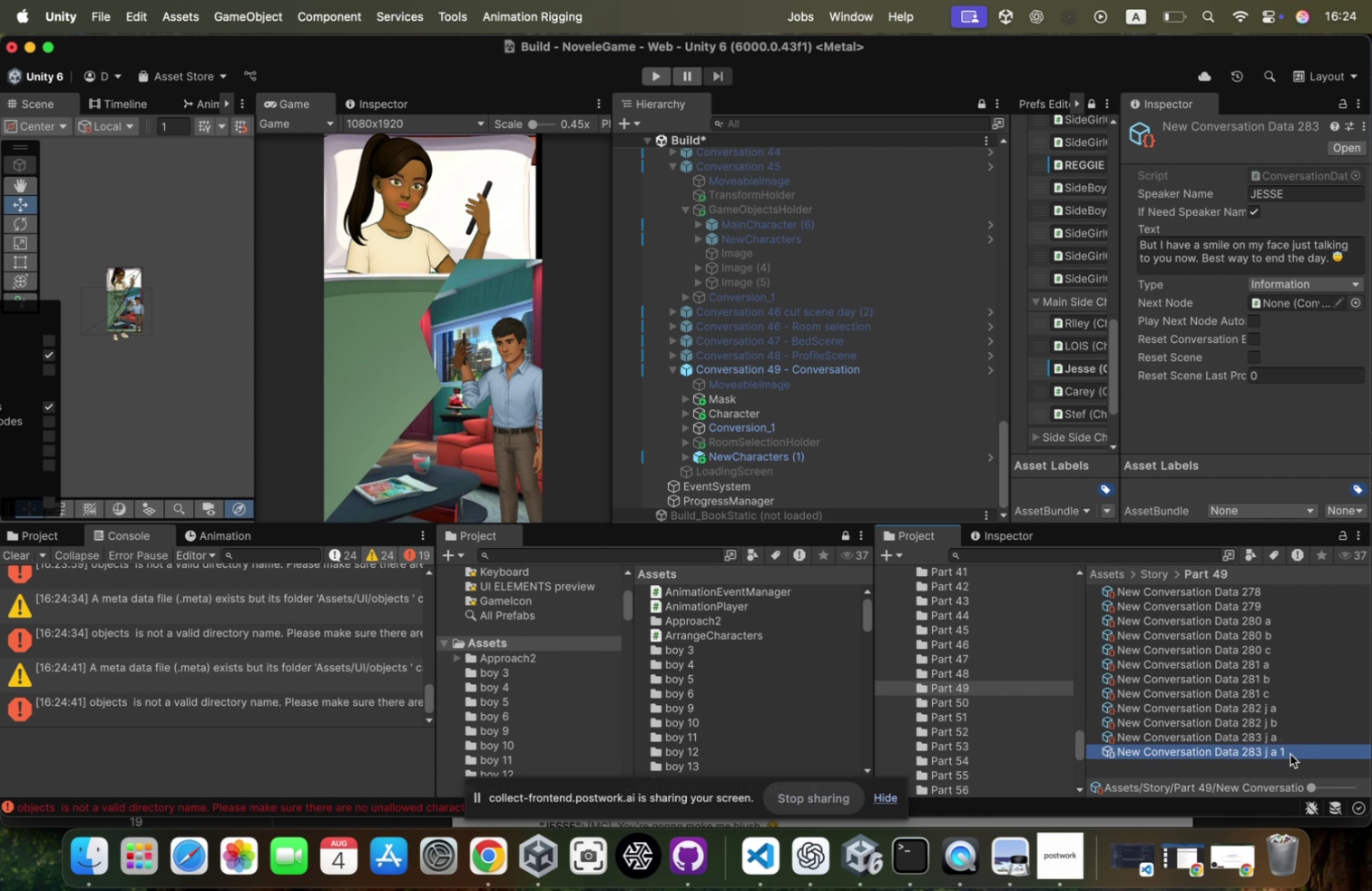 
left_click([1290, 753])
 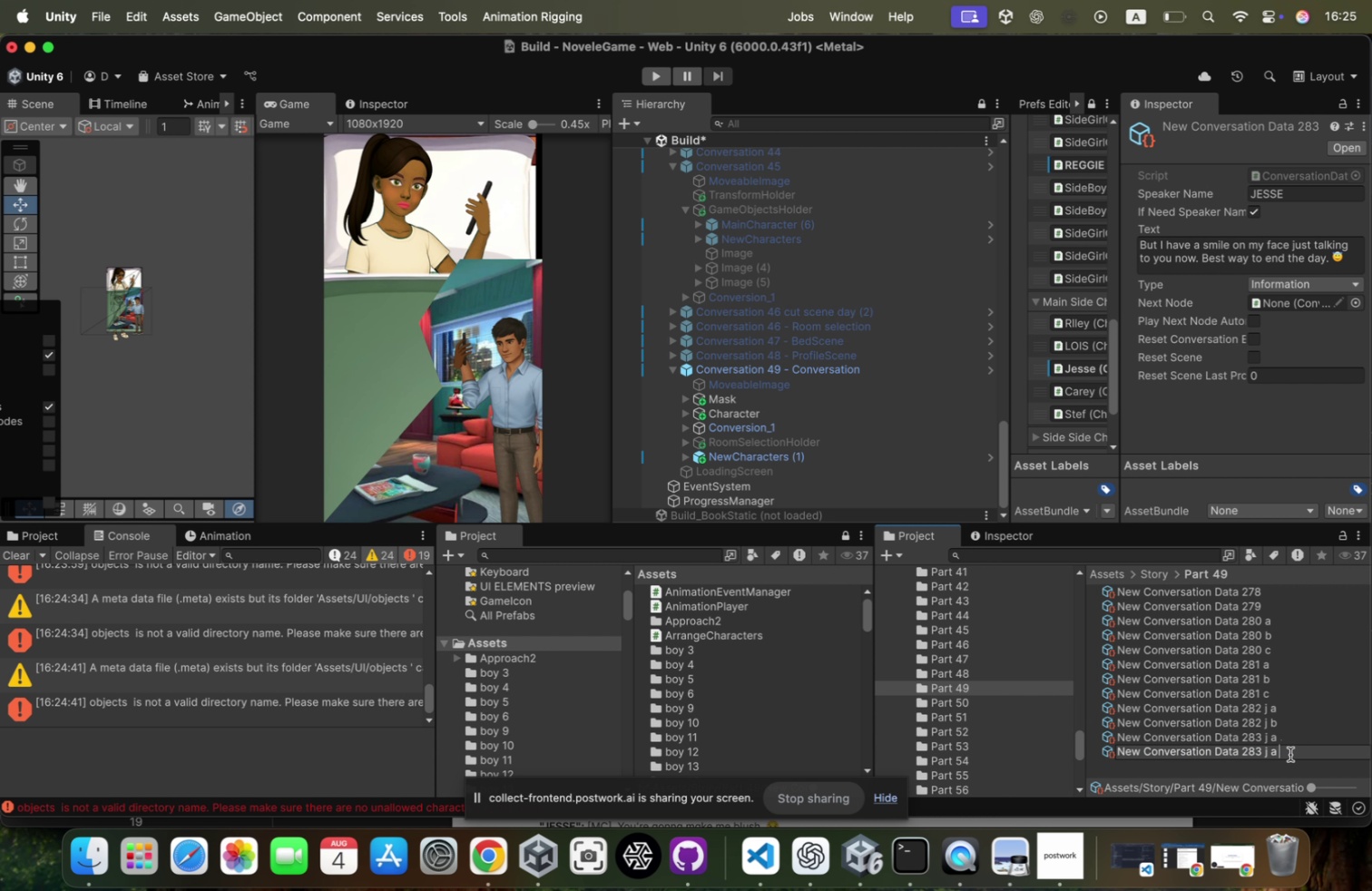 
key(Backspace)
 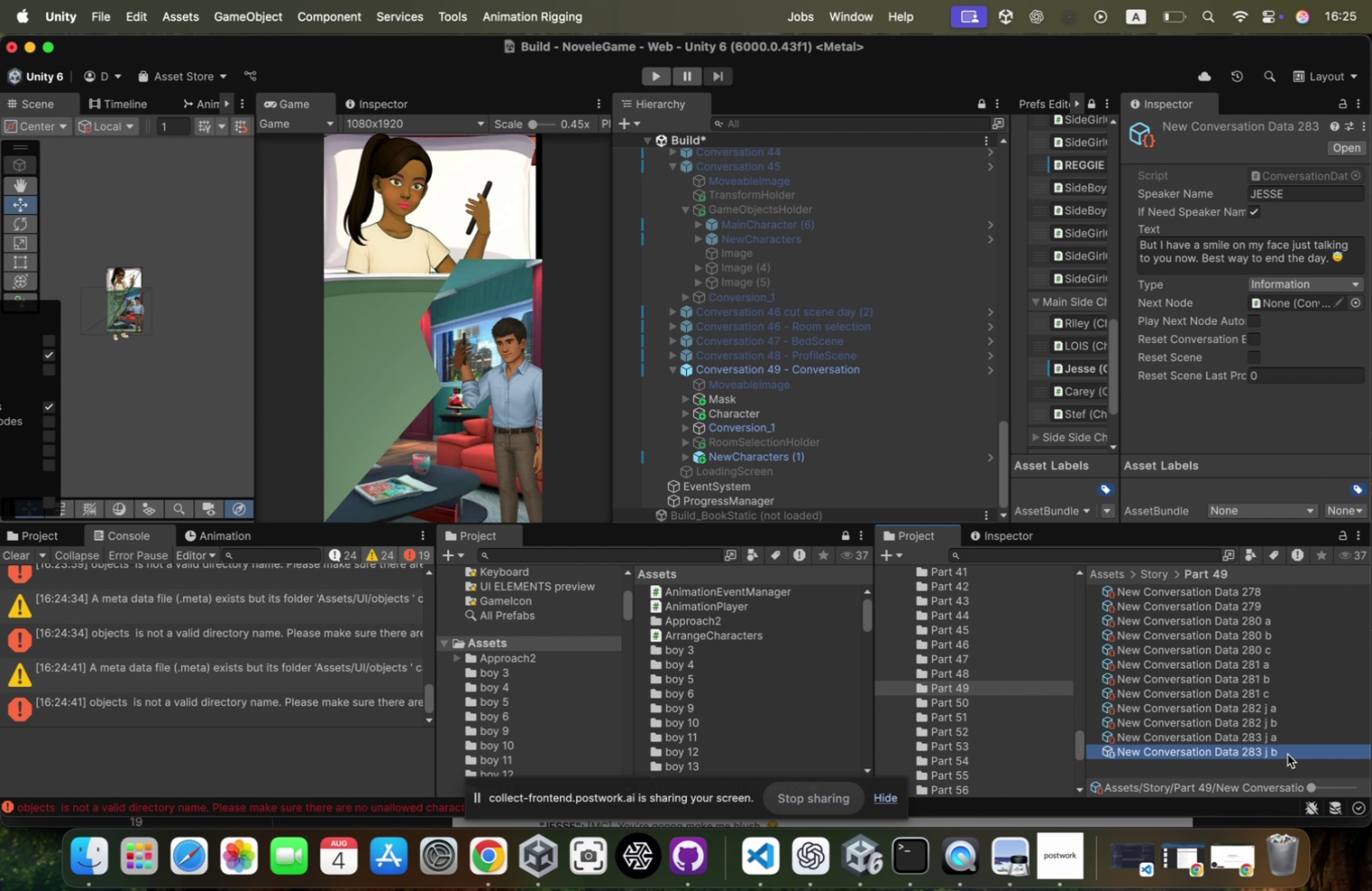 
key(Backspace)
 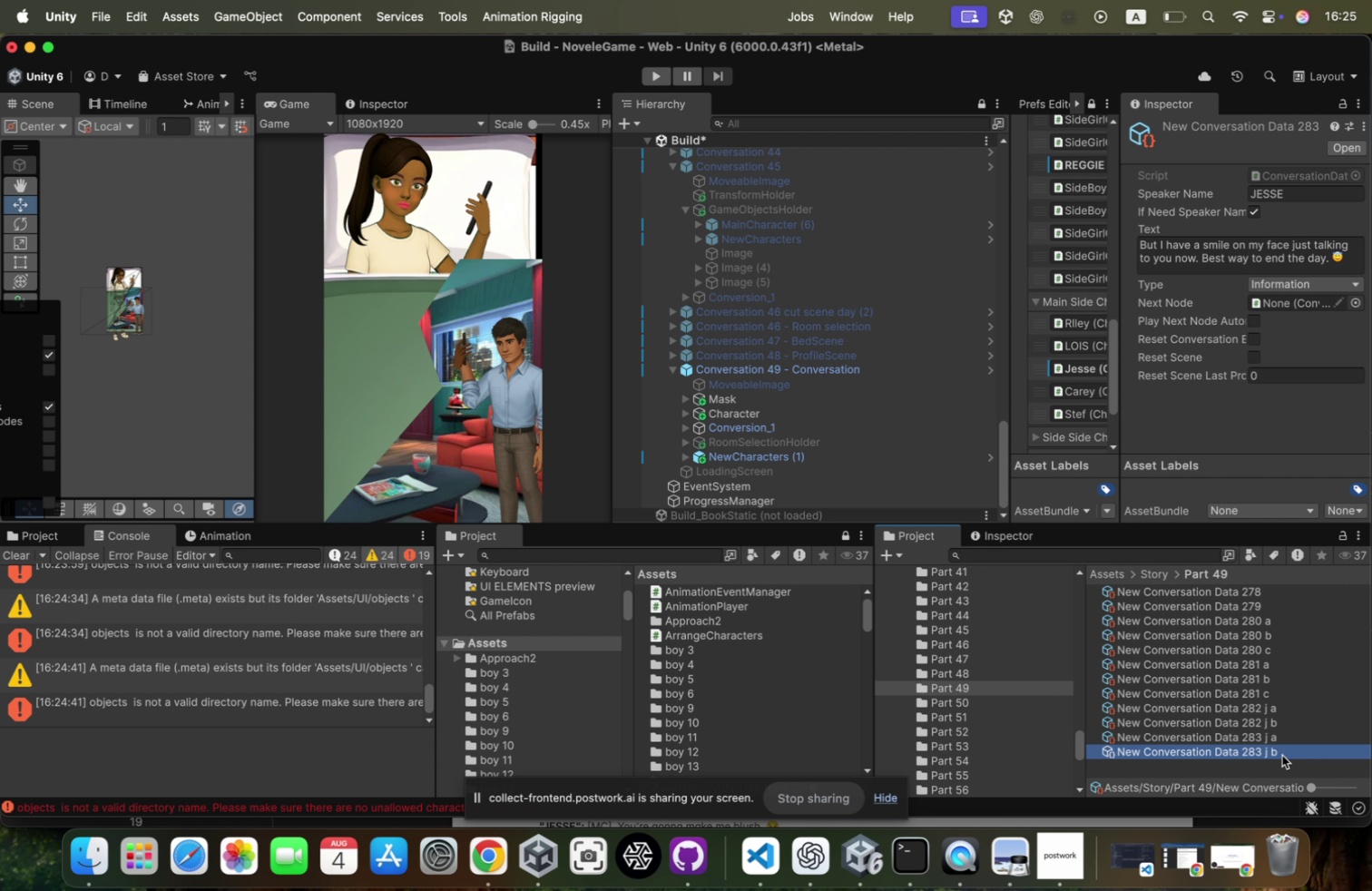 
key(Backspace)
 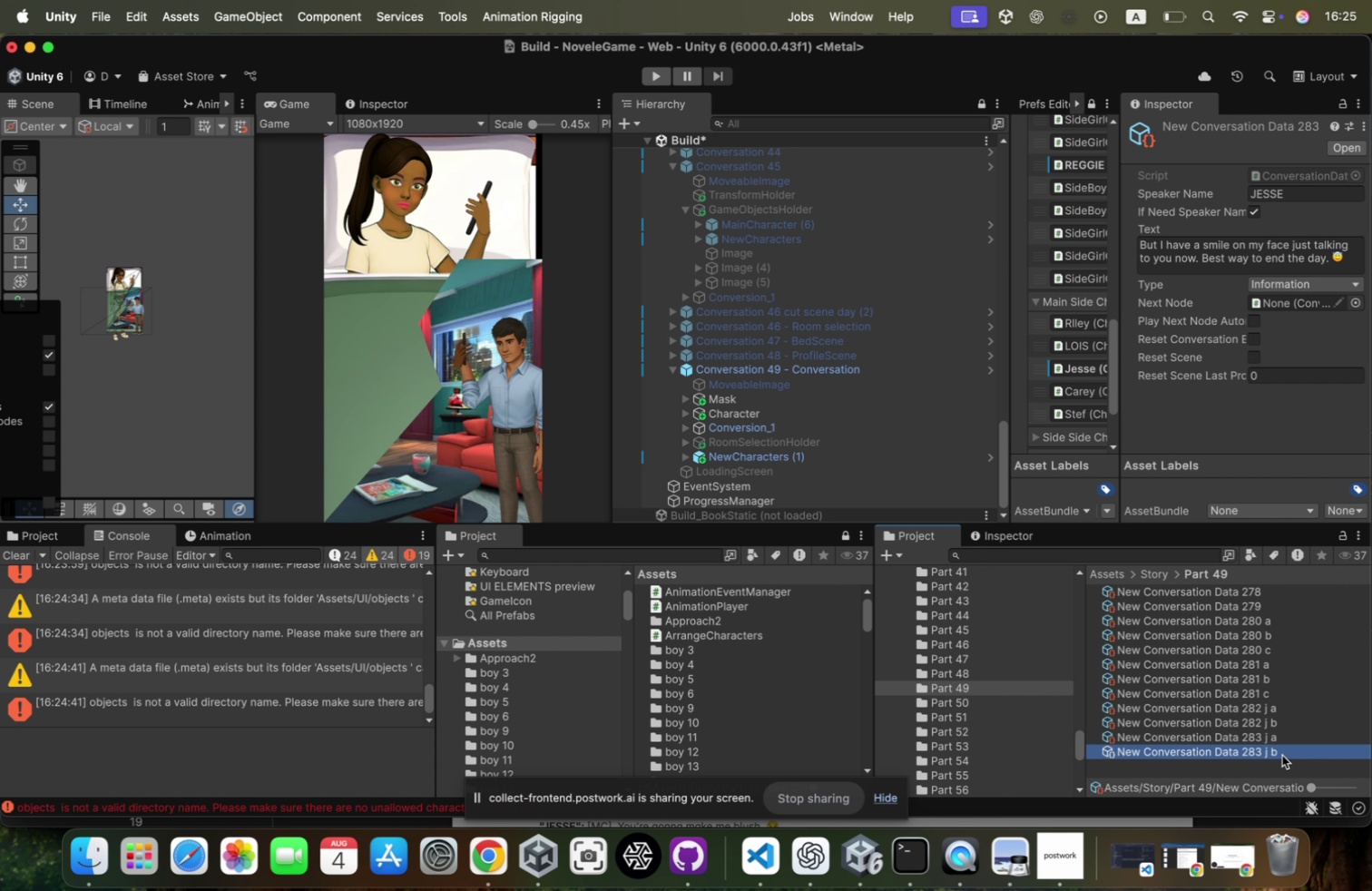 
key(B)
 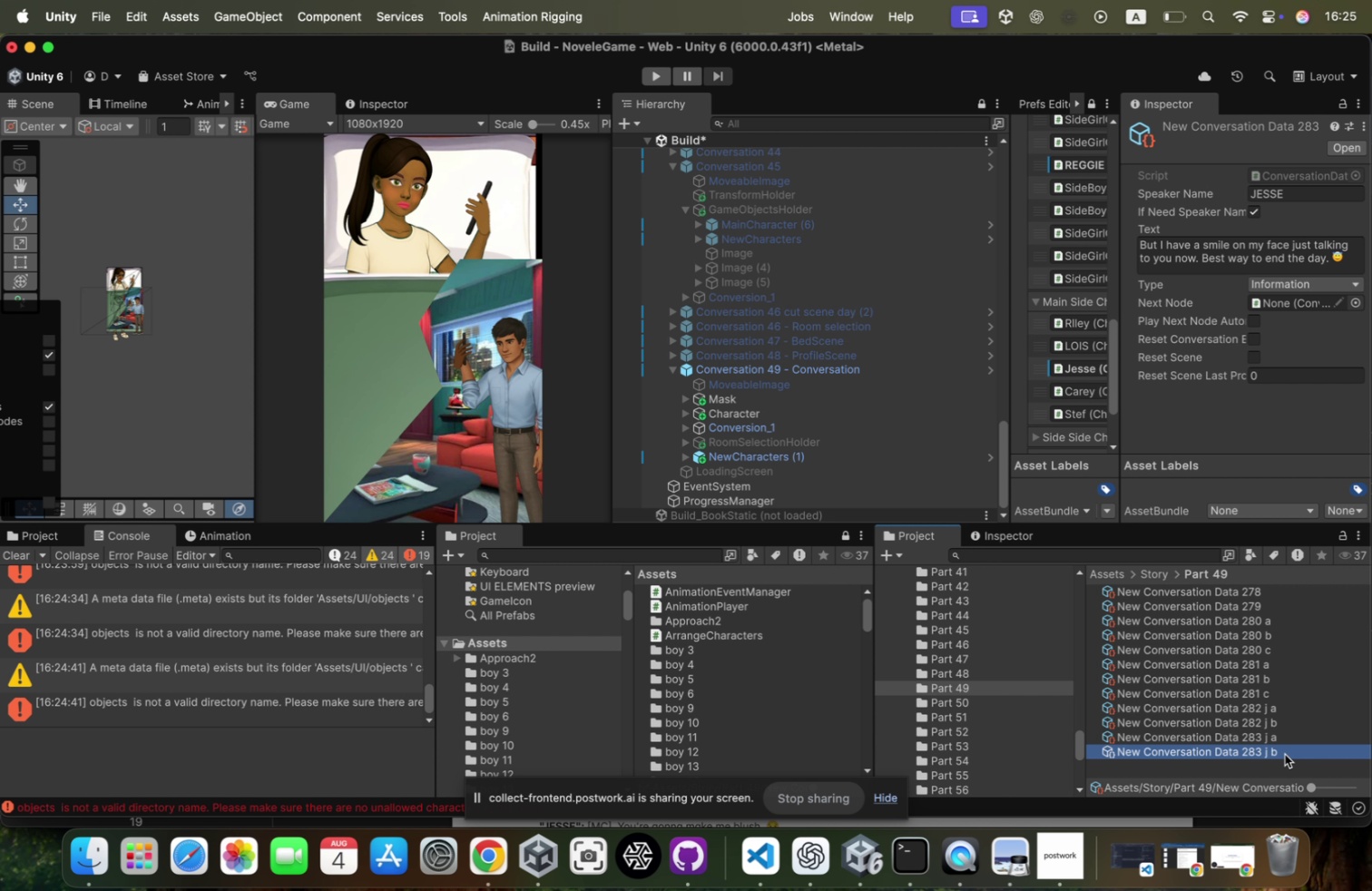 
key(Enter)
 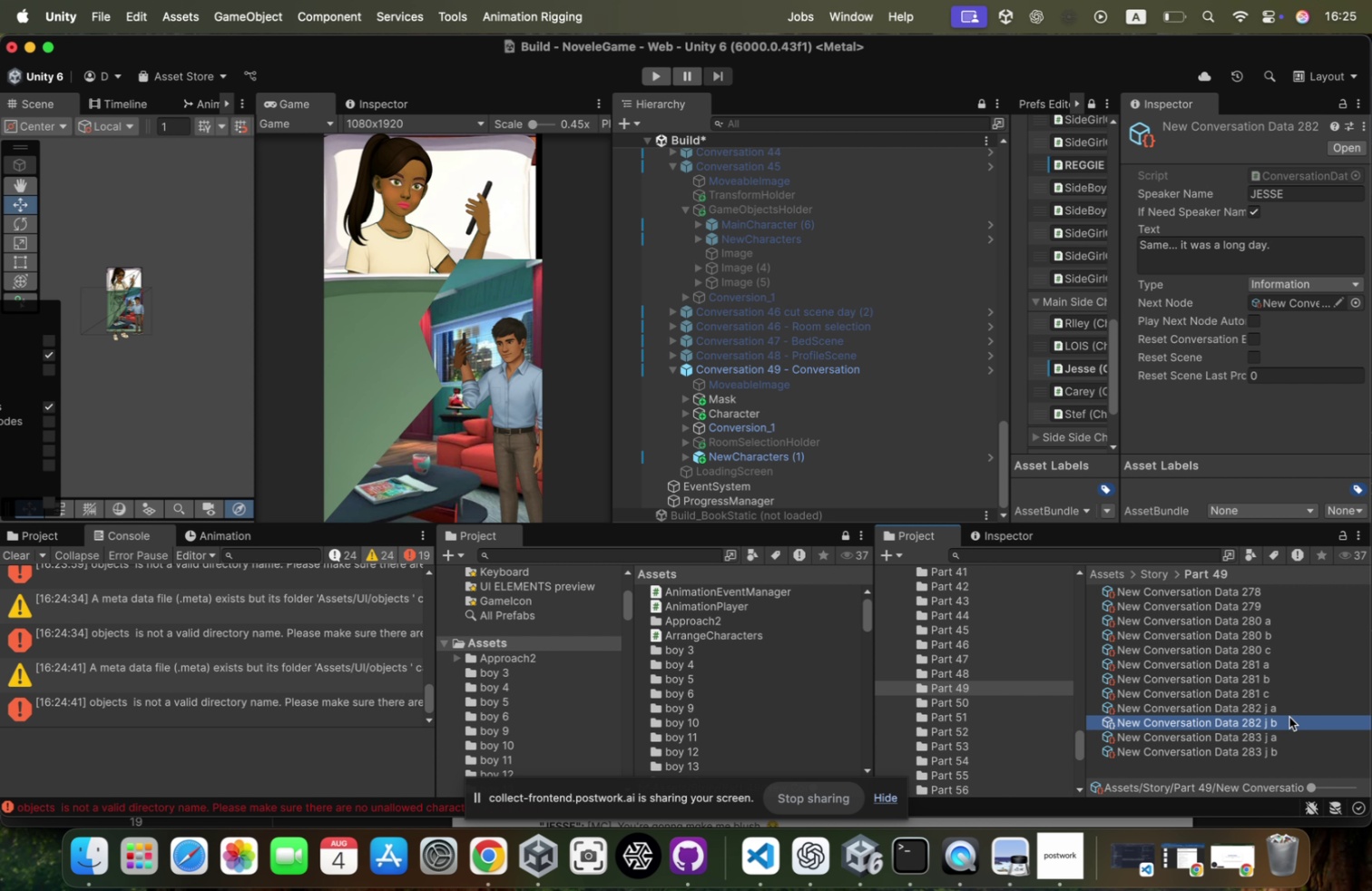 
left_click([1289, 716])
 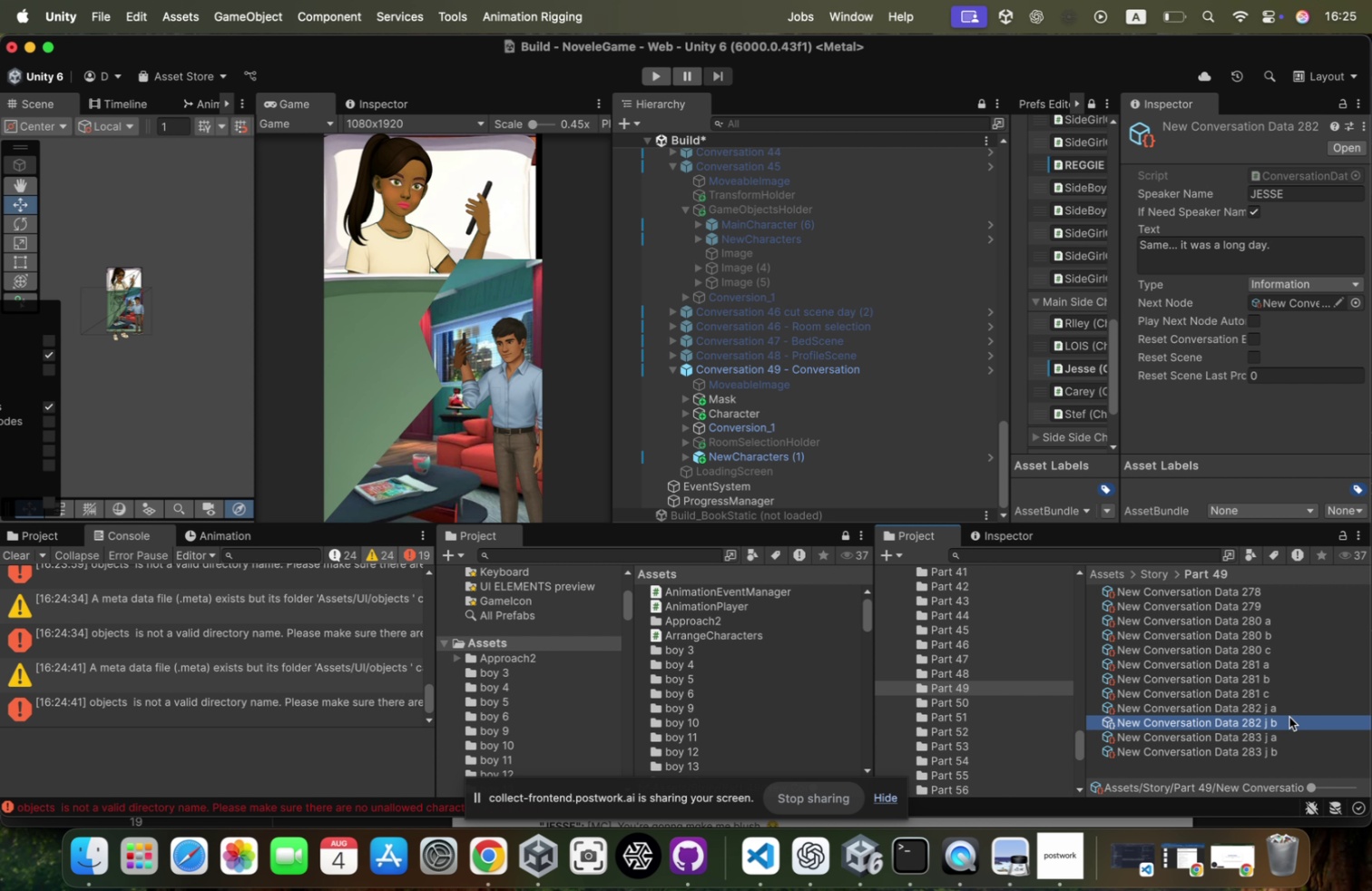 
key(Meta+CommandLeft)
 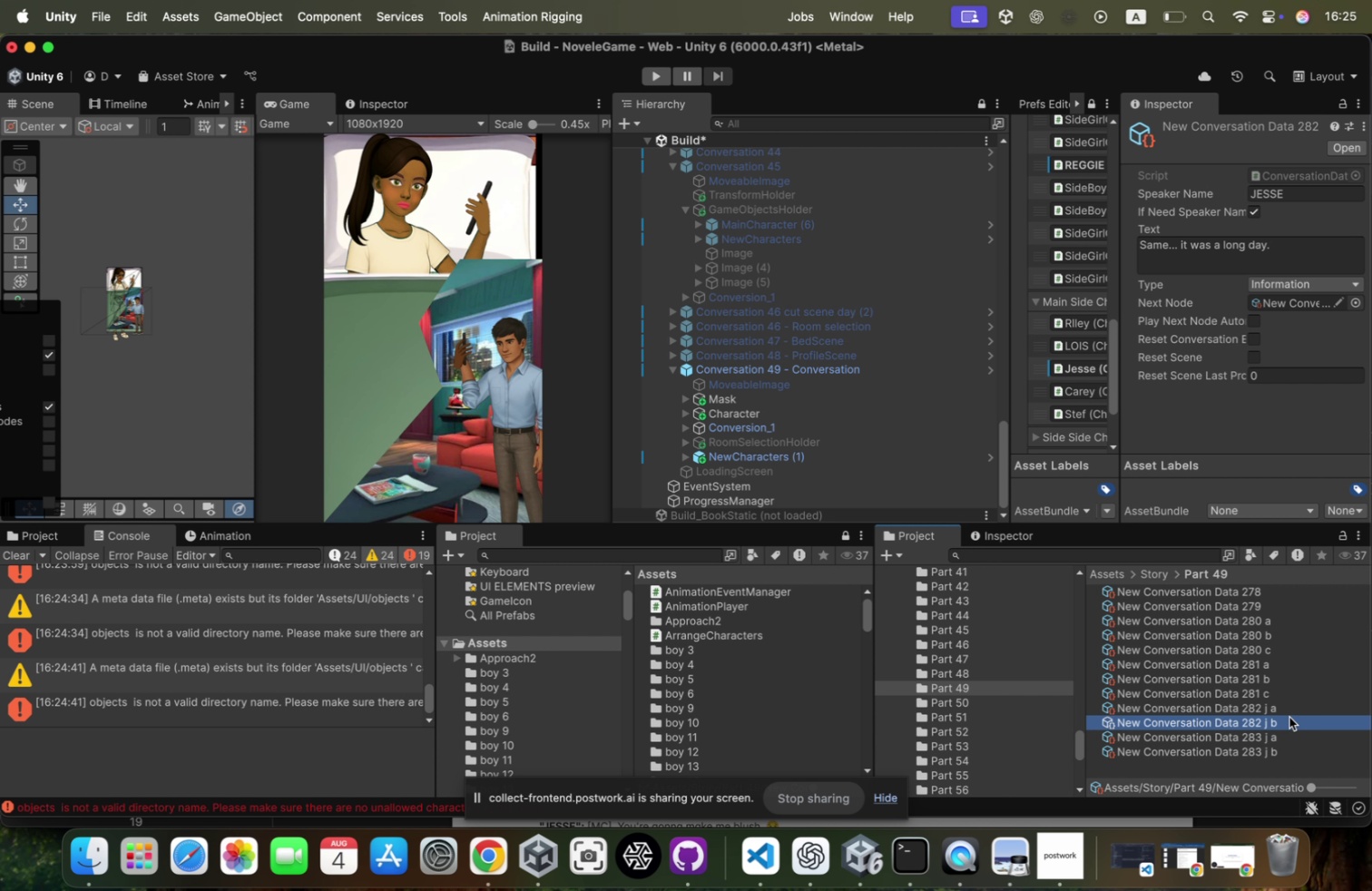 
key(Meta+D)
 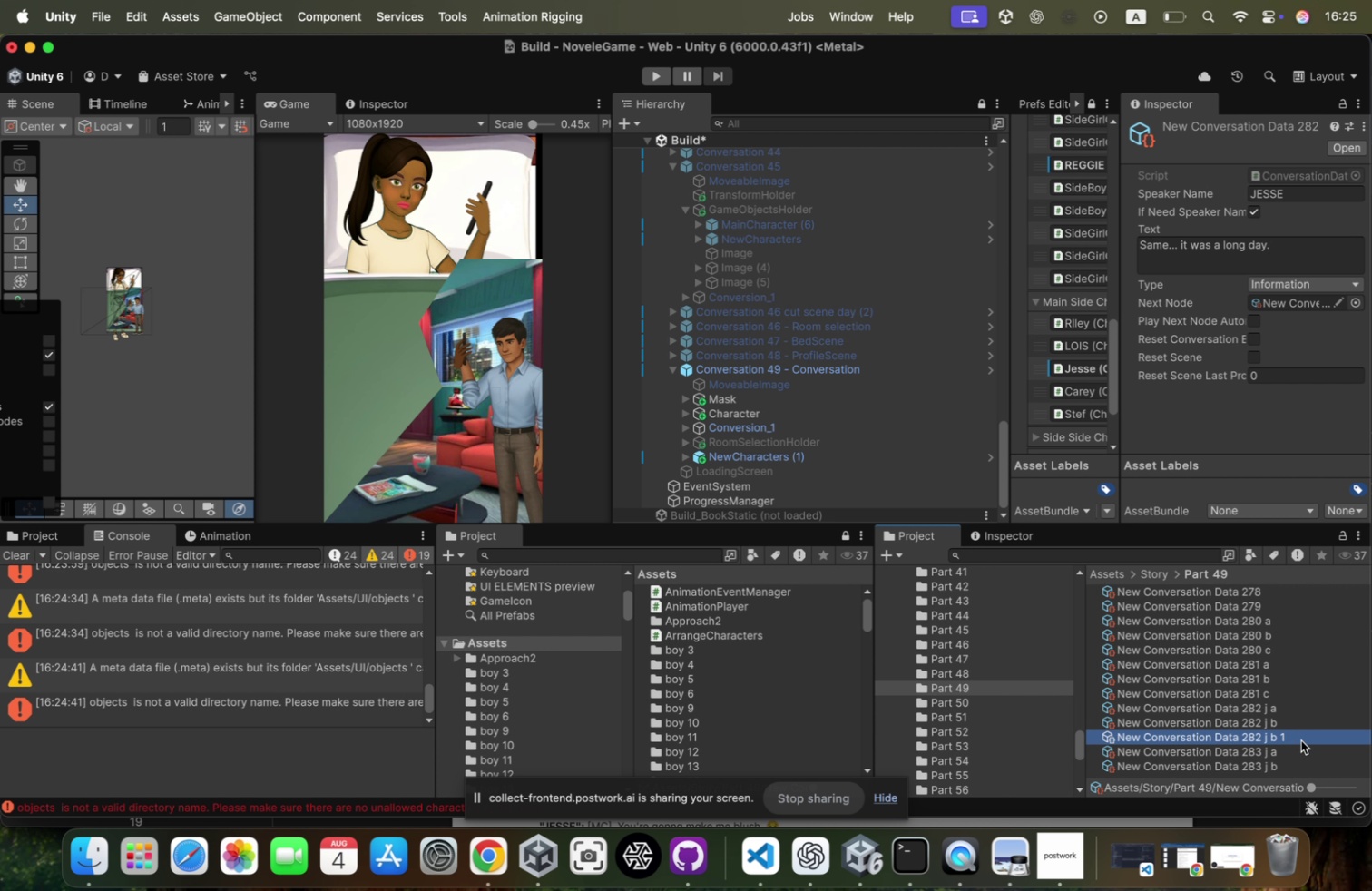 
left_click([1300, 740])
 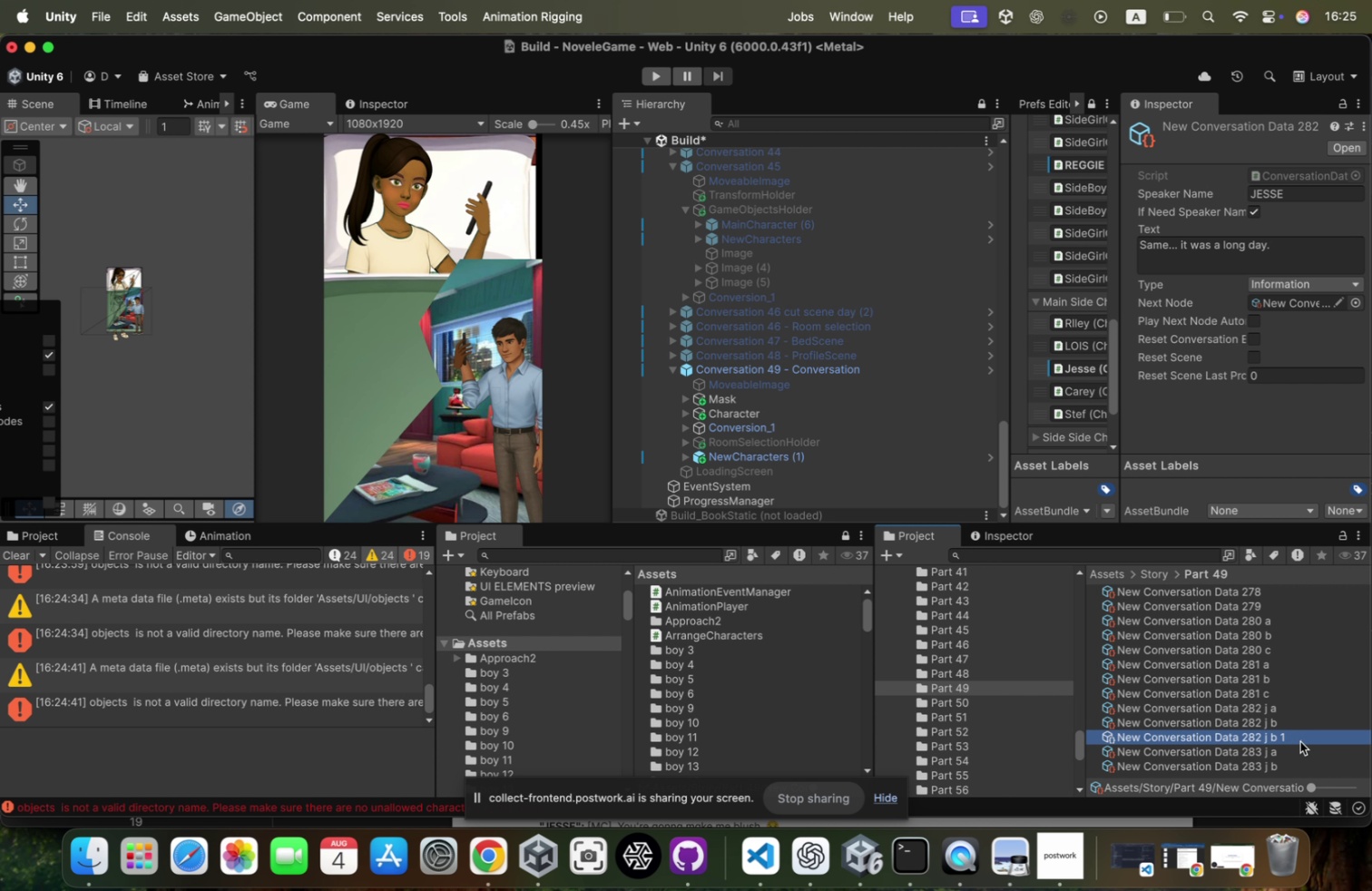 
key(ArrowRight)
 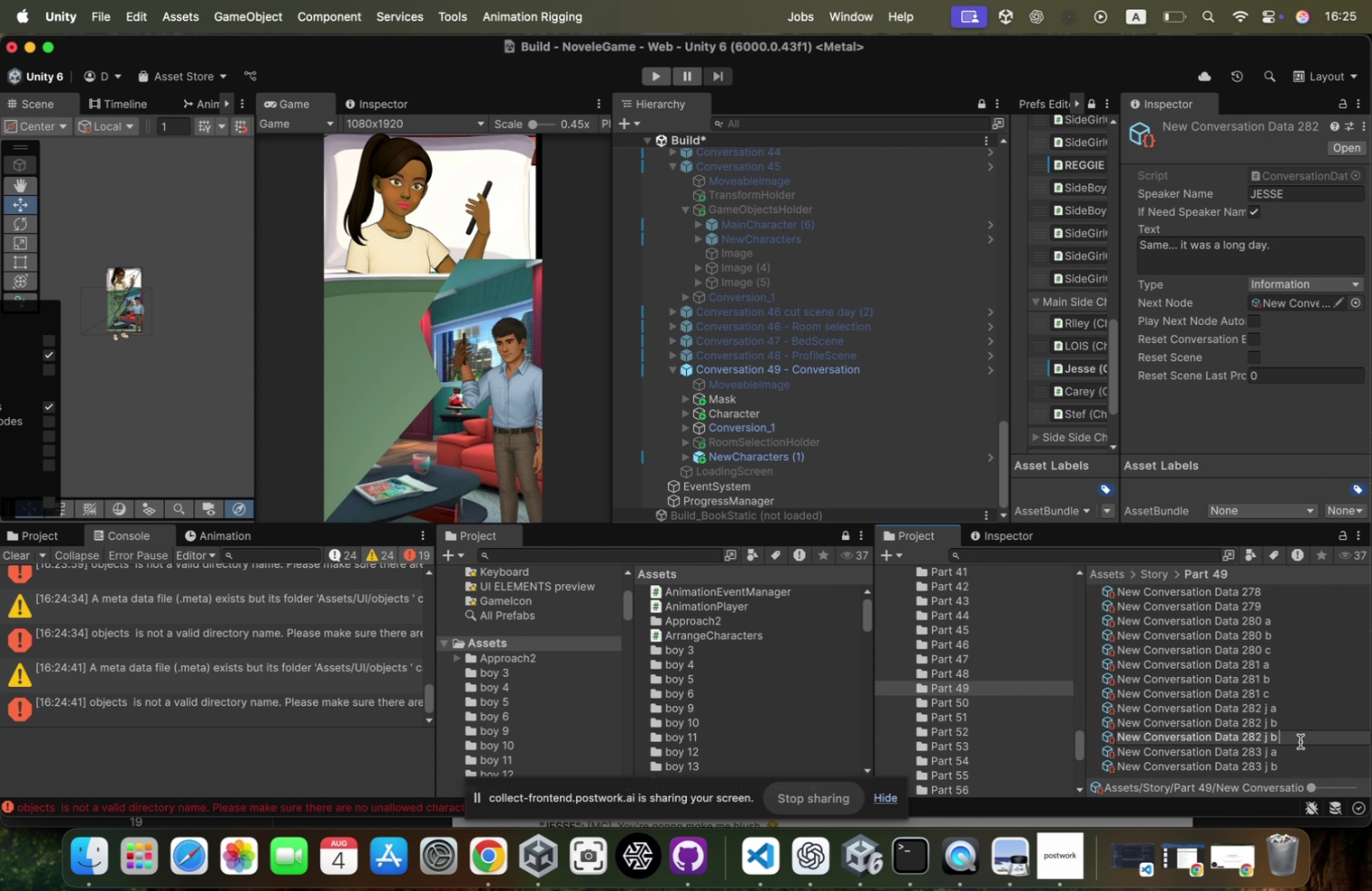 
key(Backspace)
 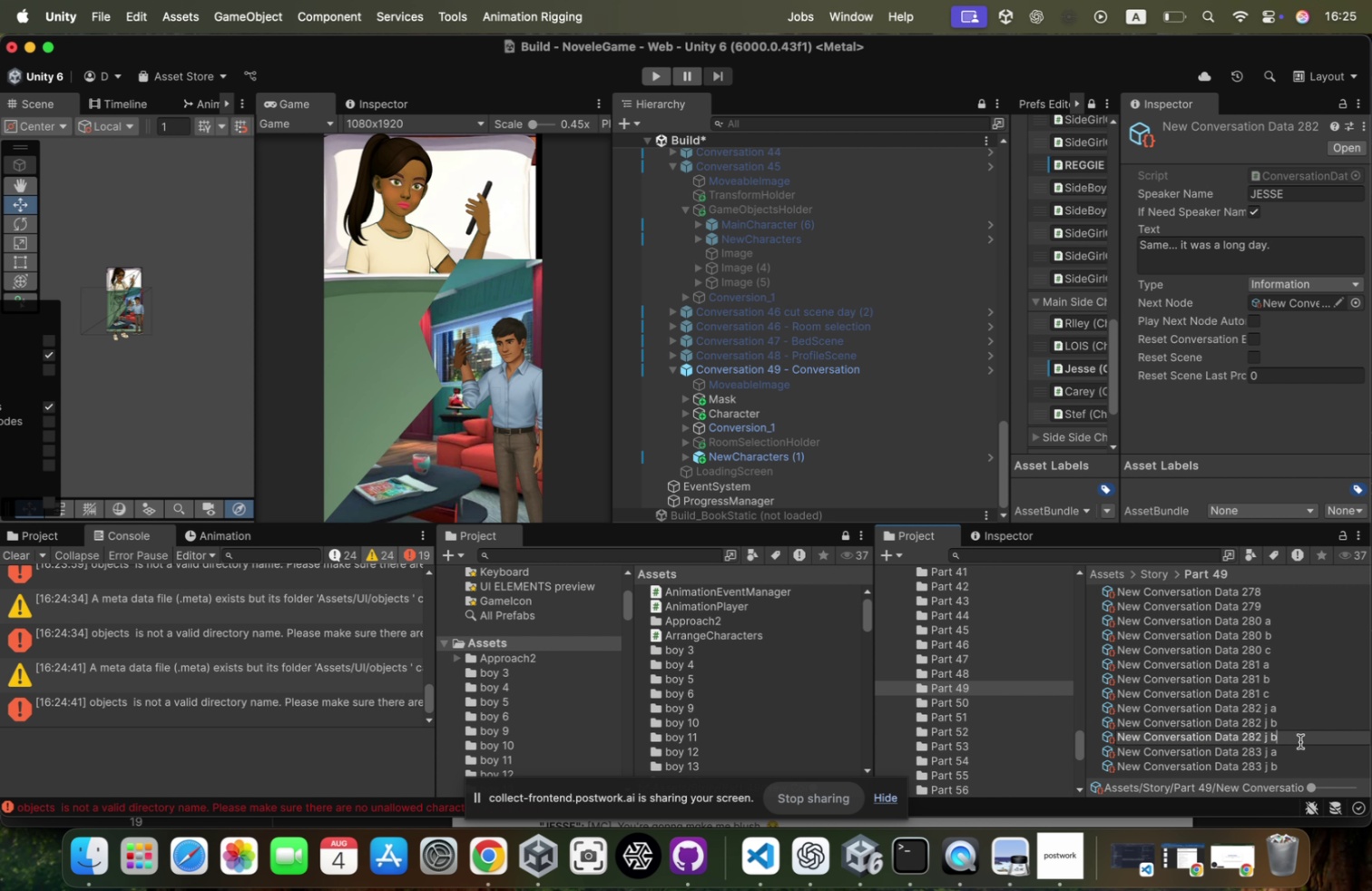 
key(Backspace)
 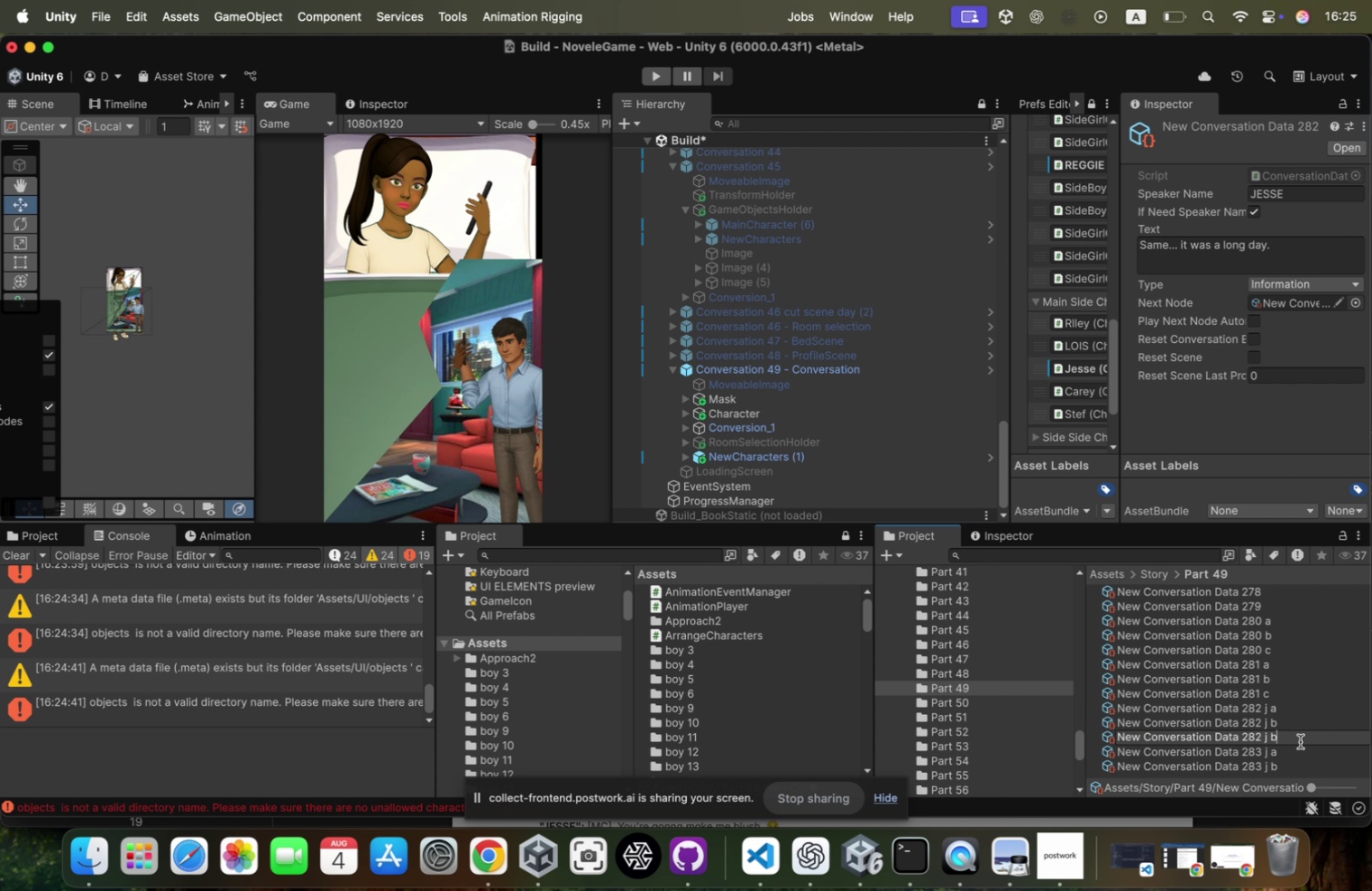 
key(Backspace)
 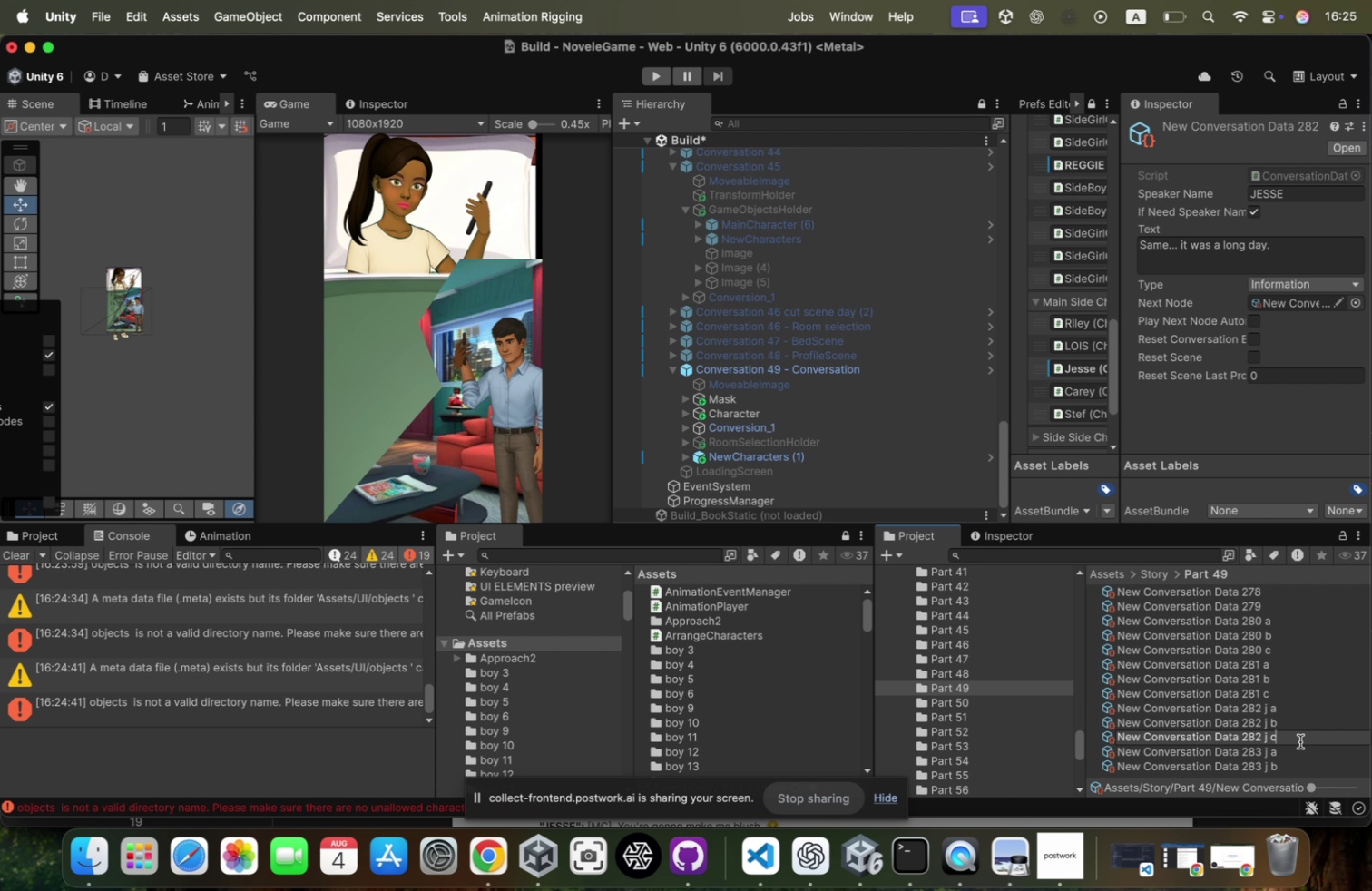 
key(C)
 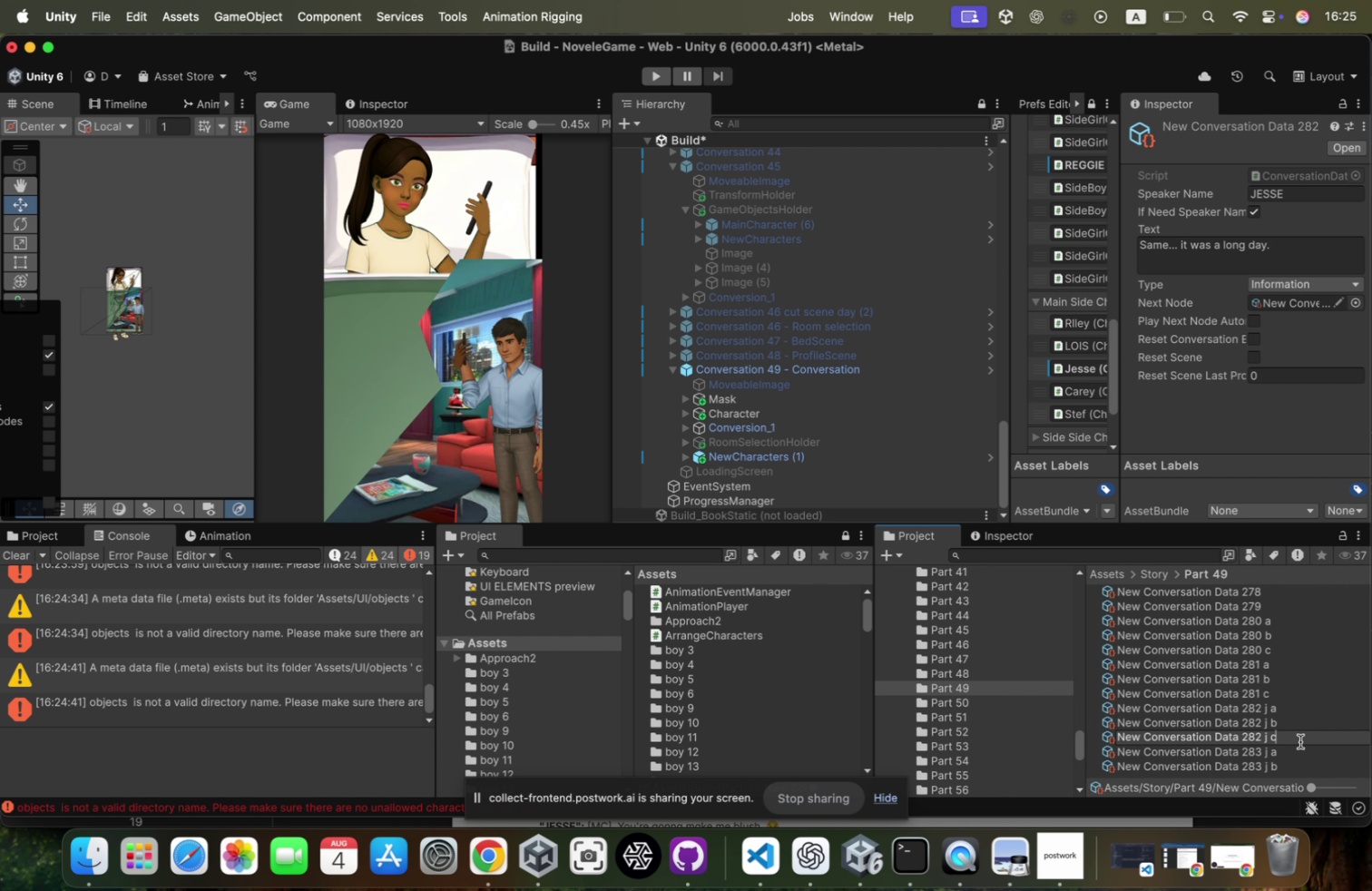 
key(Enter)
 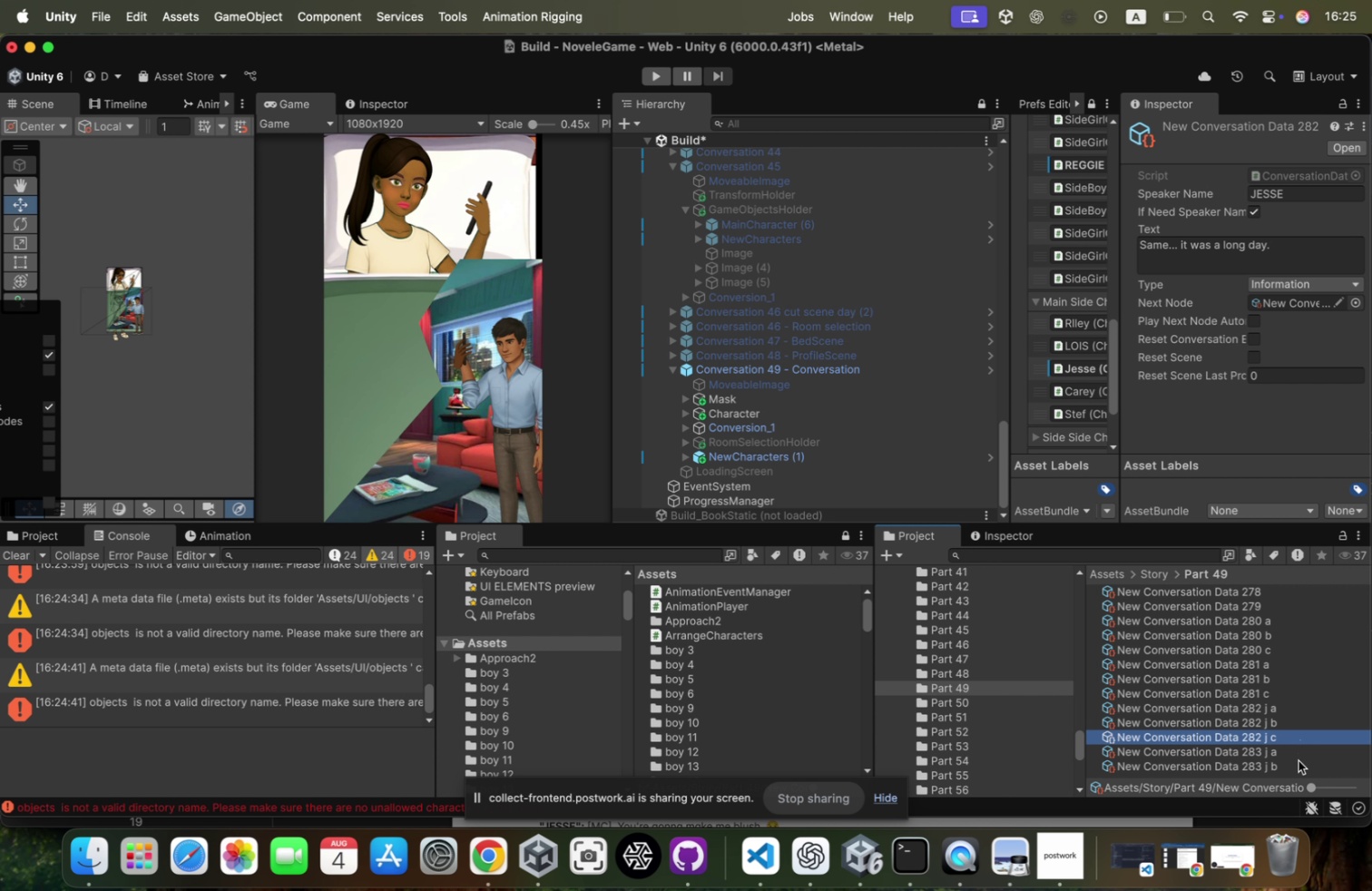 
scroll: coordinate [1297, 757], scroll_direction: down, amount: 6.0
 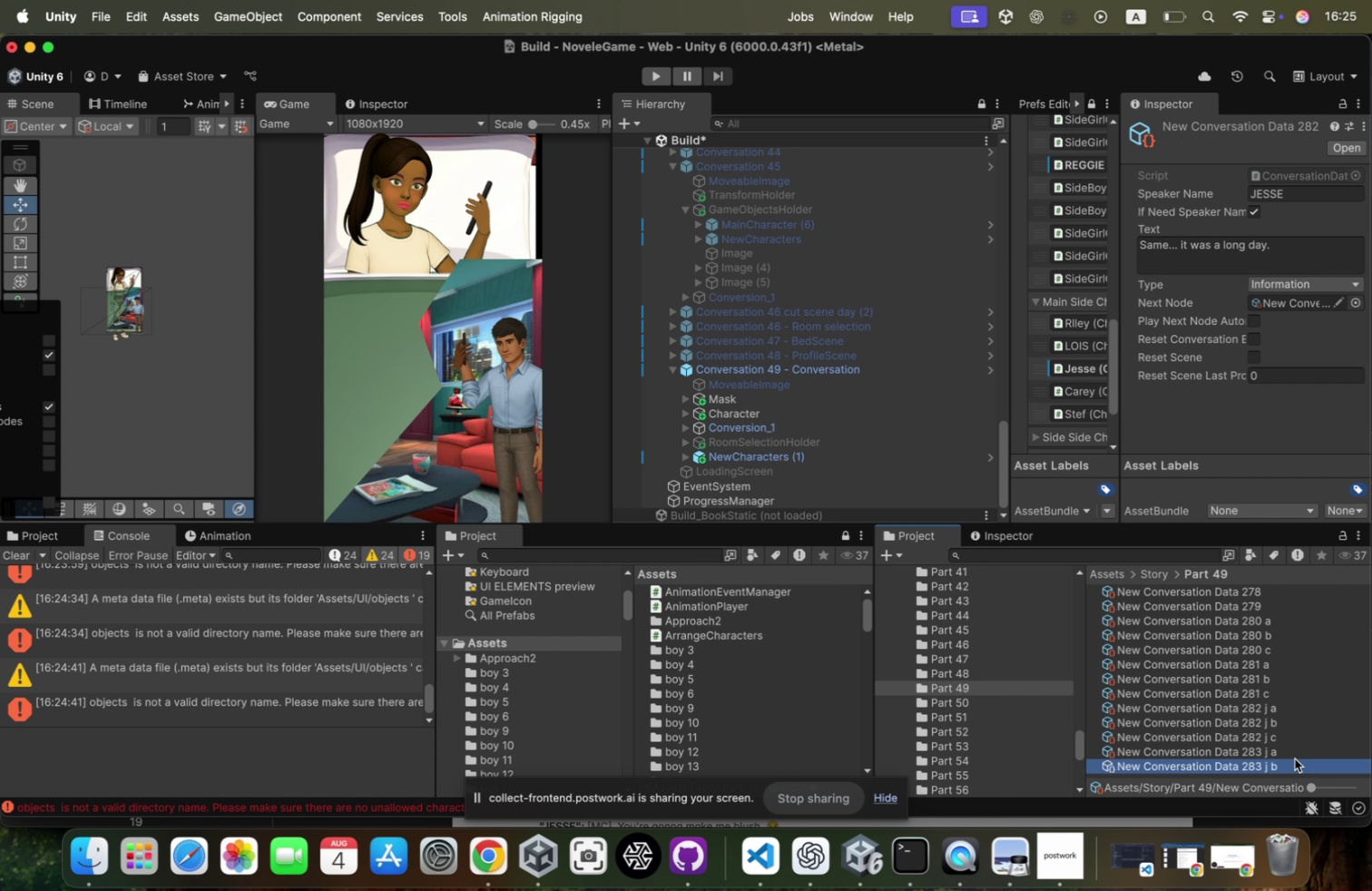 
key(Meta+CommandLeft)
 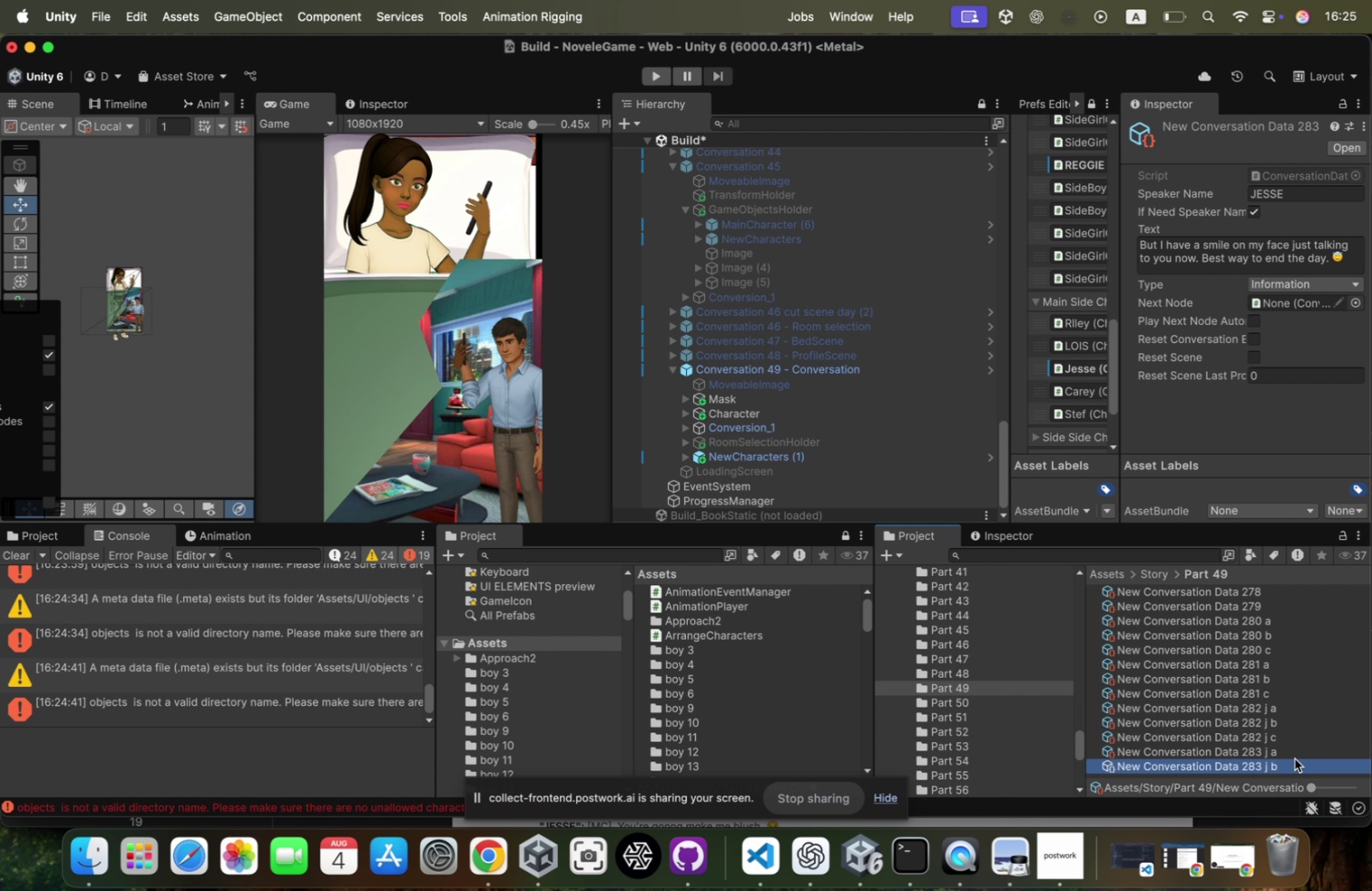 
key(Meta+D)
 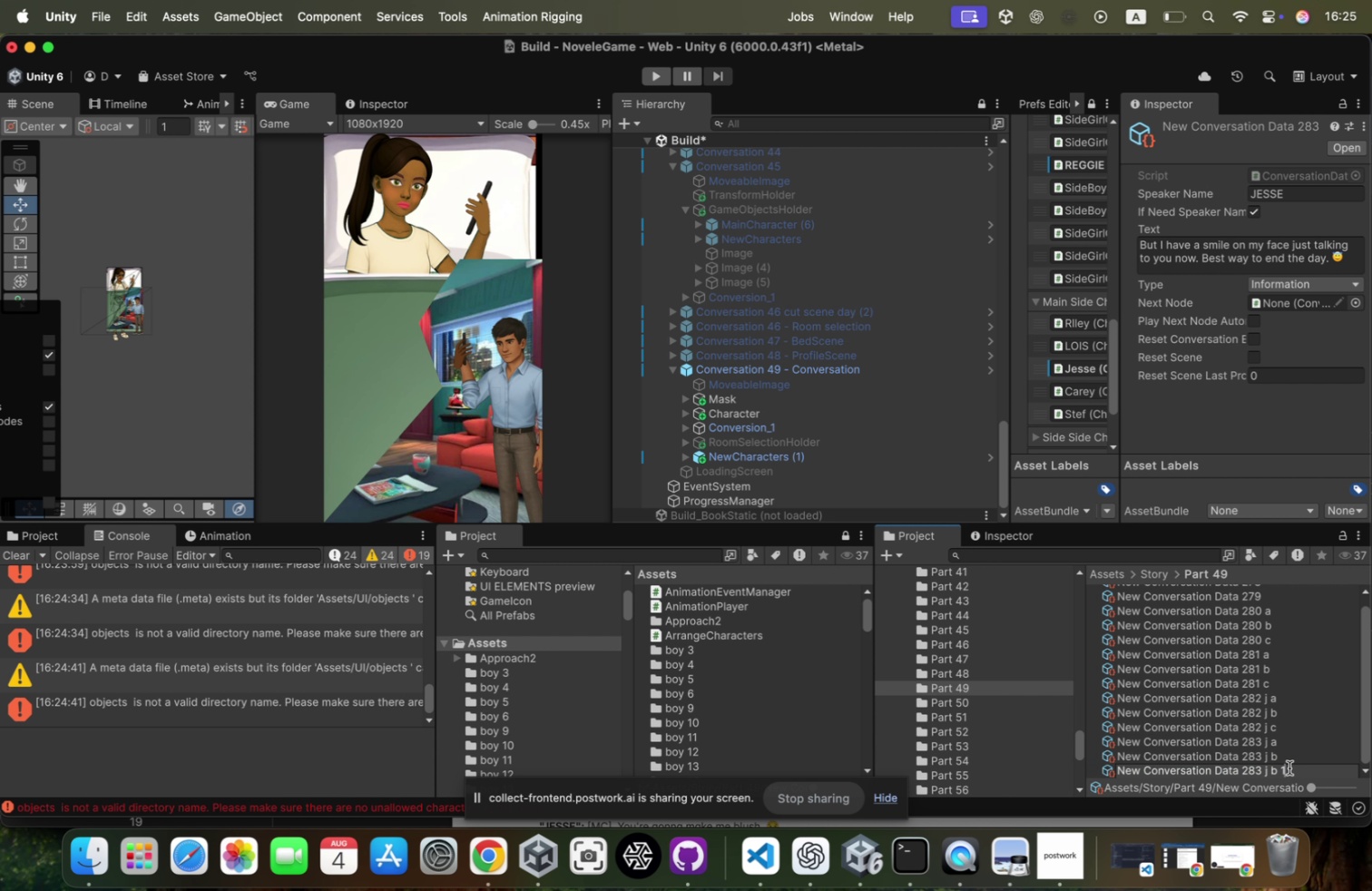 
key(ArrowRight)
 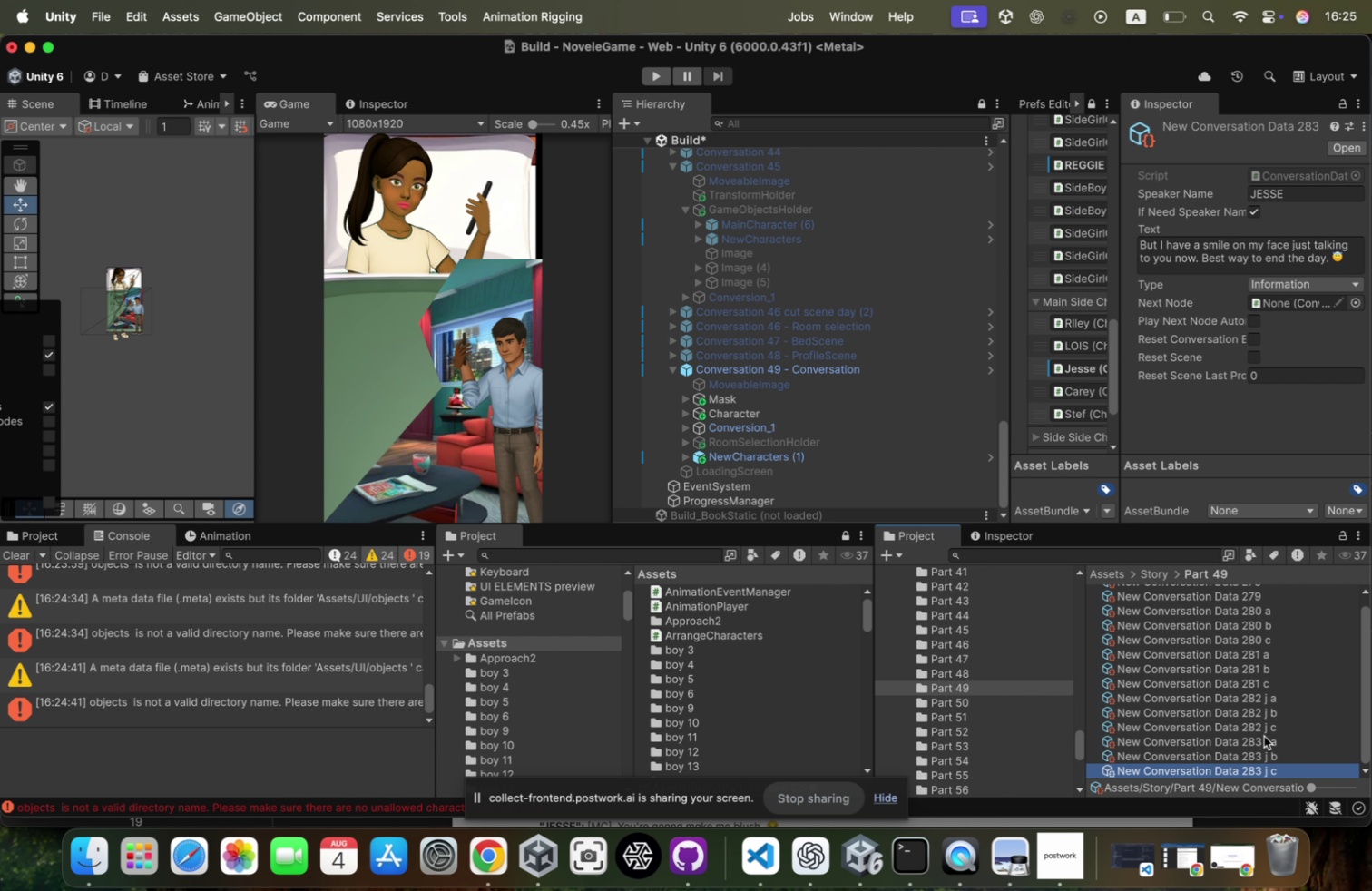 
key(Backspace)
 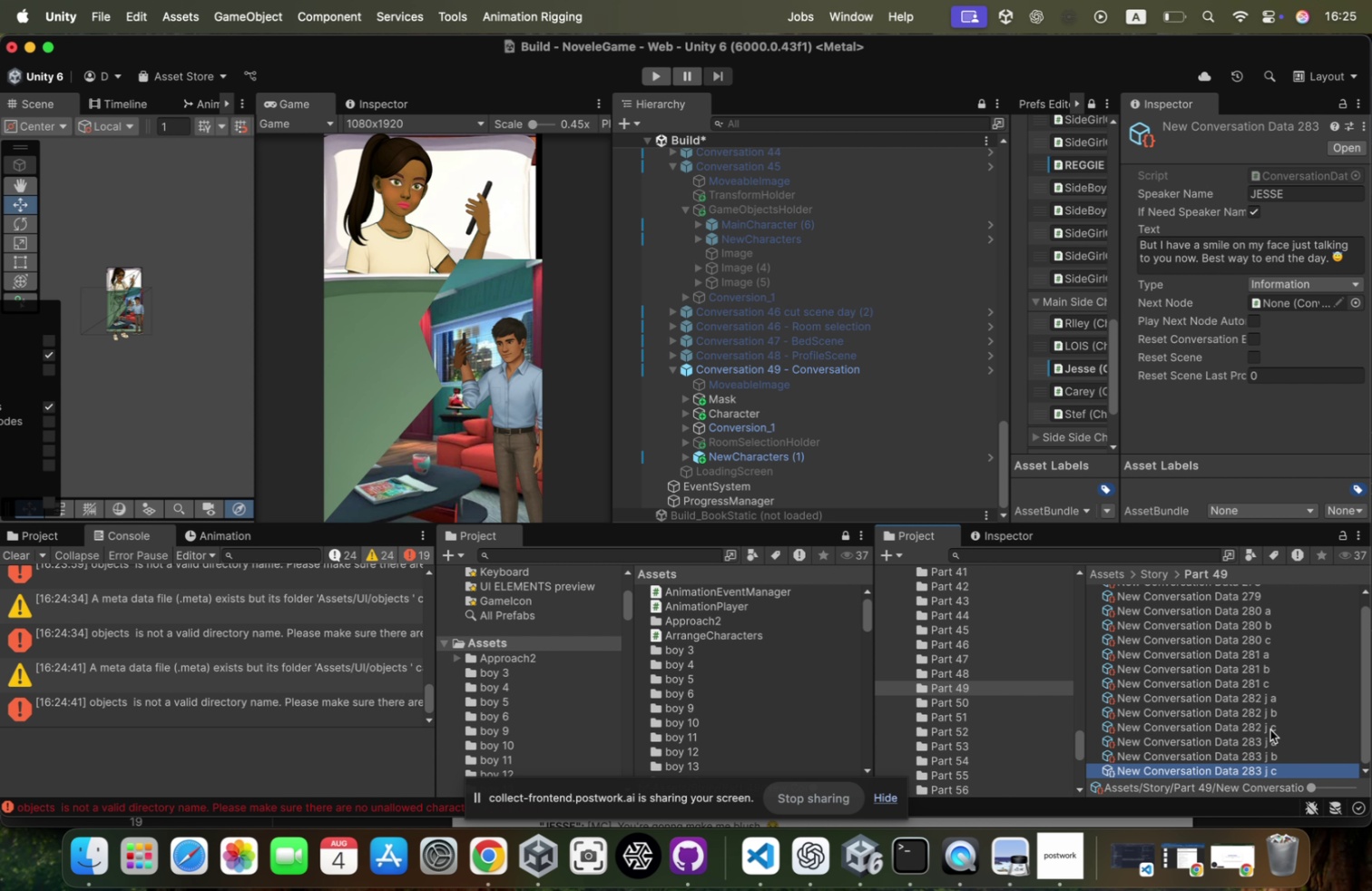 
key(Backspace)
 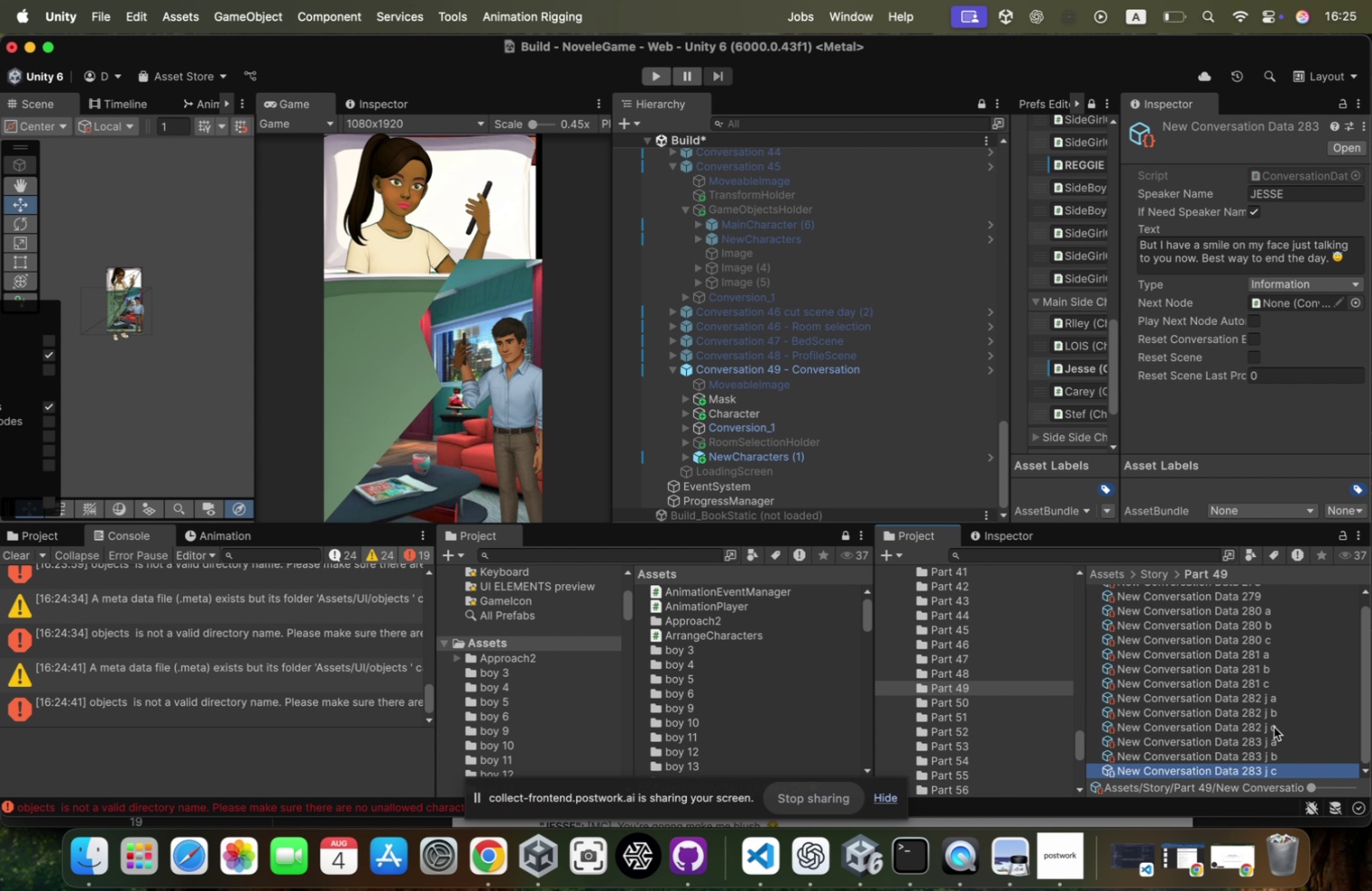 
key(Backspace)
 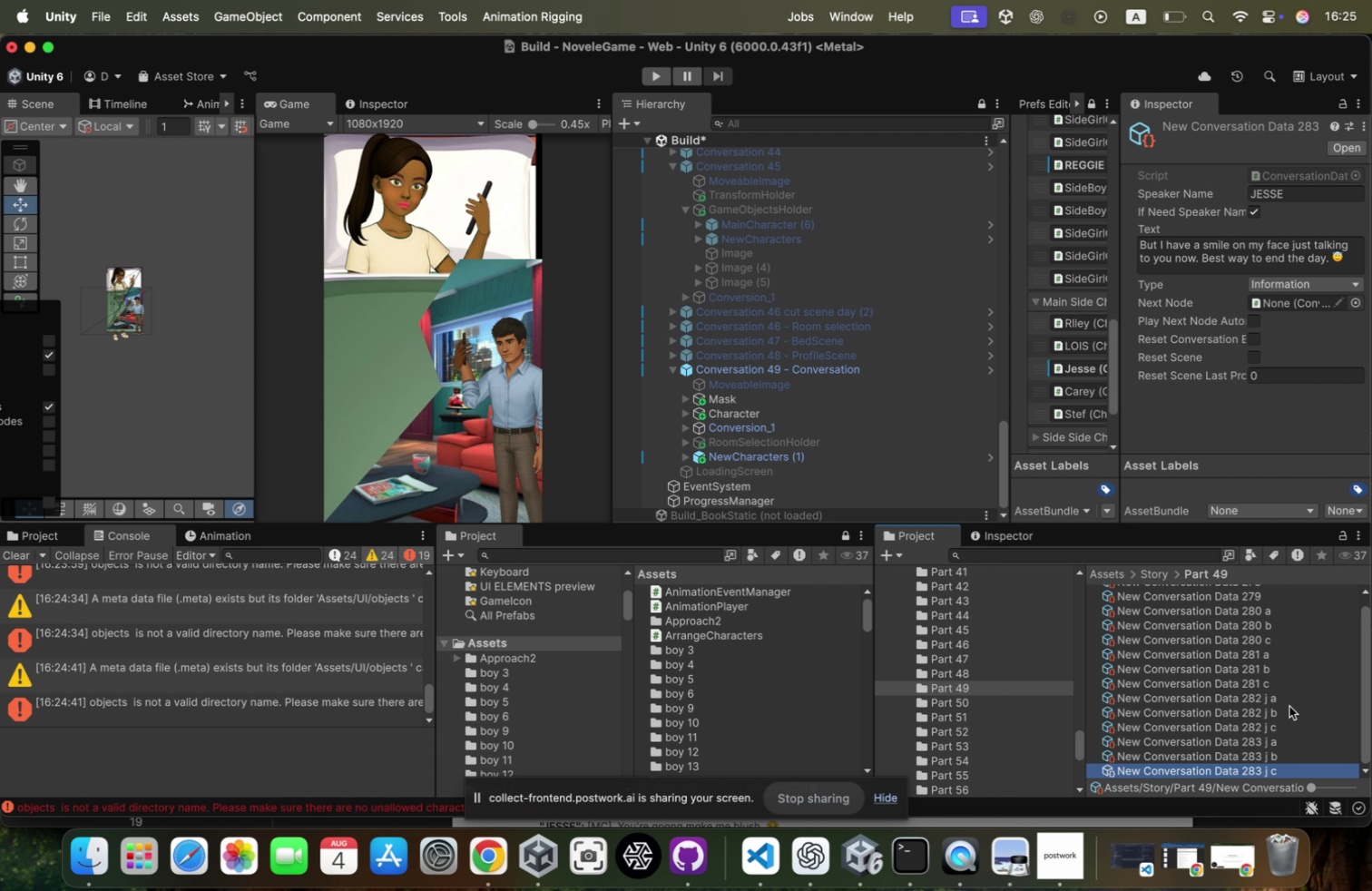 
key(C)
 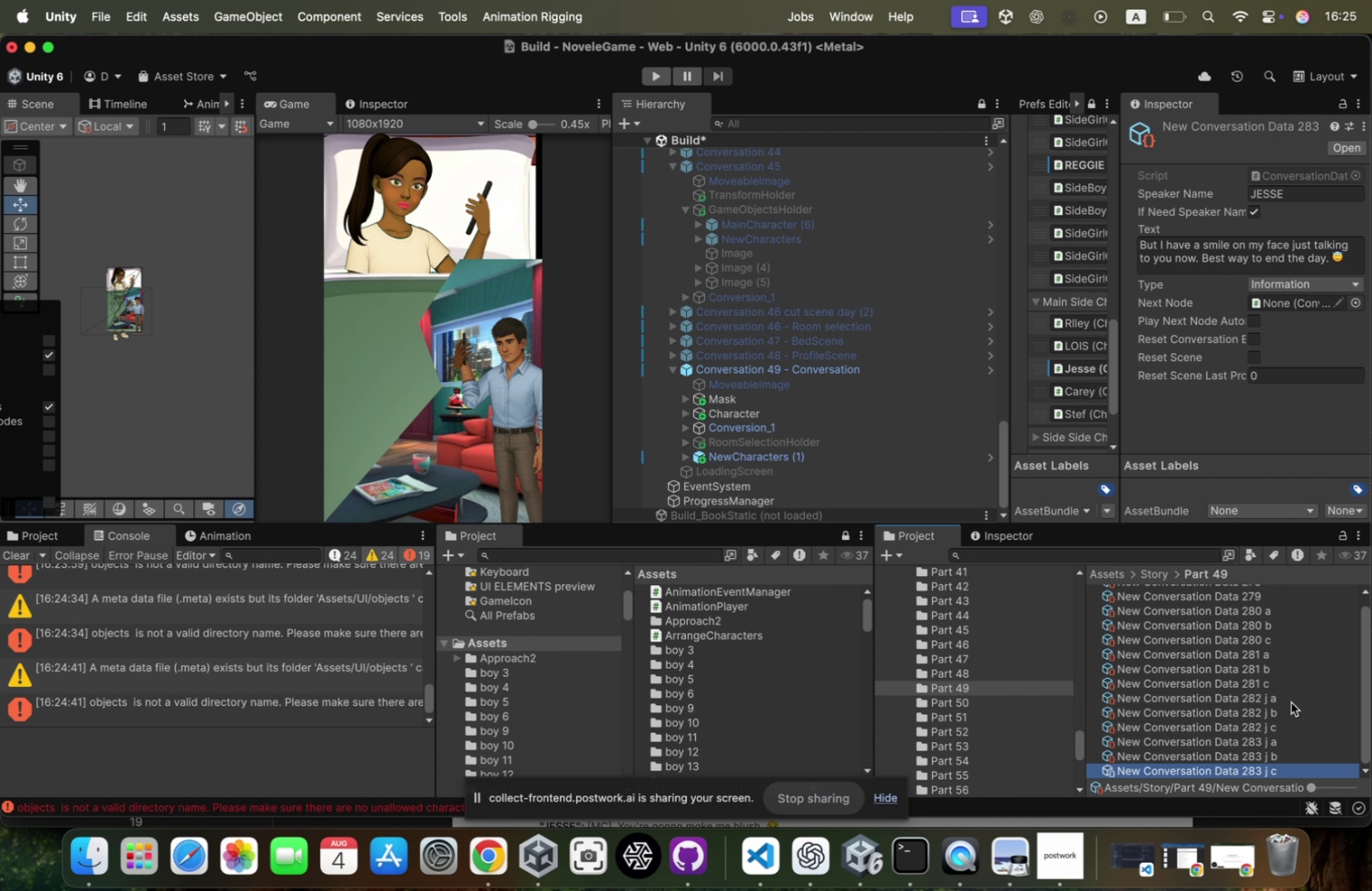 
key(Enter)
 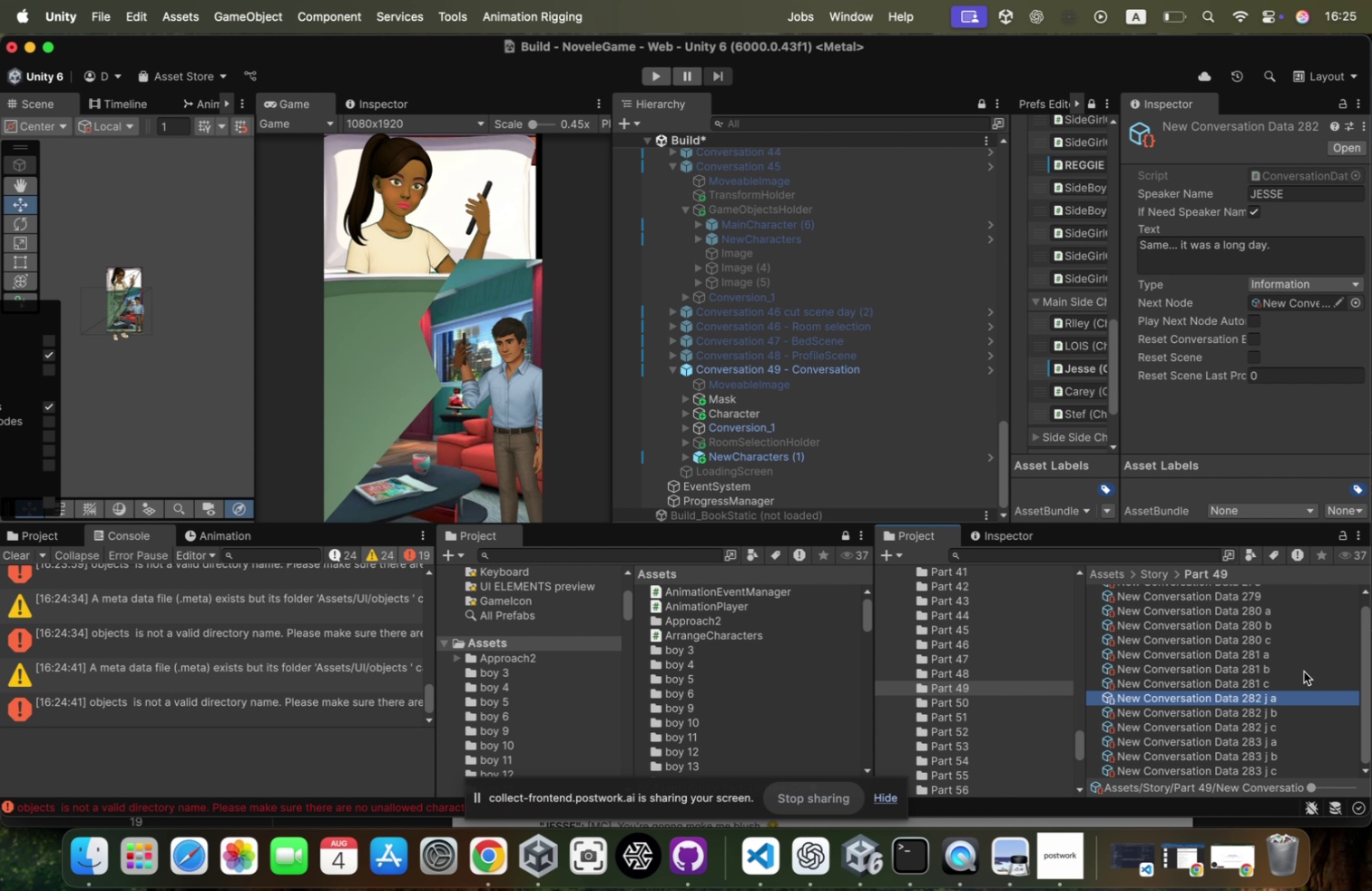 
left_click([1289, 703])
 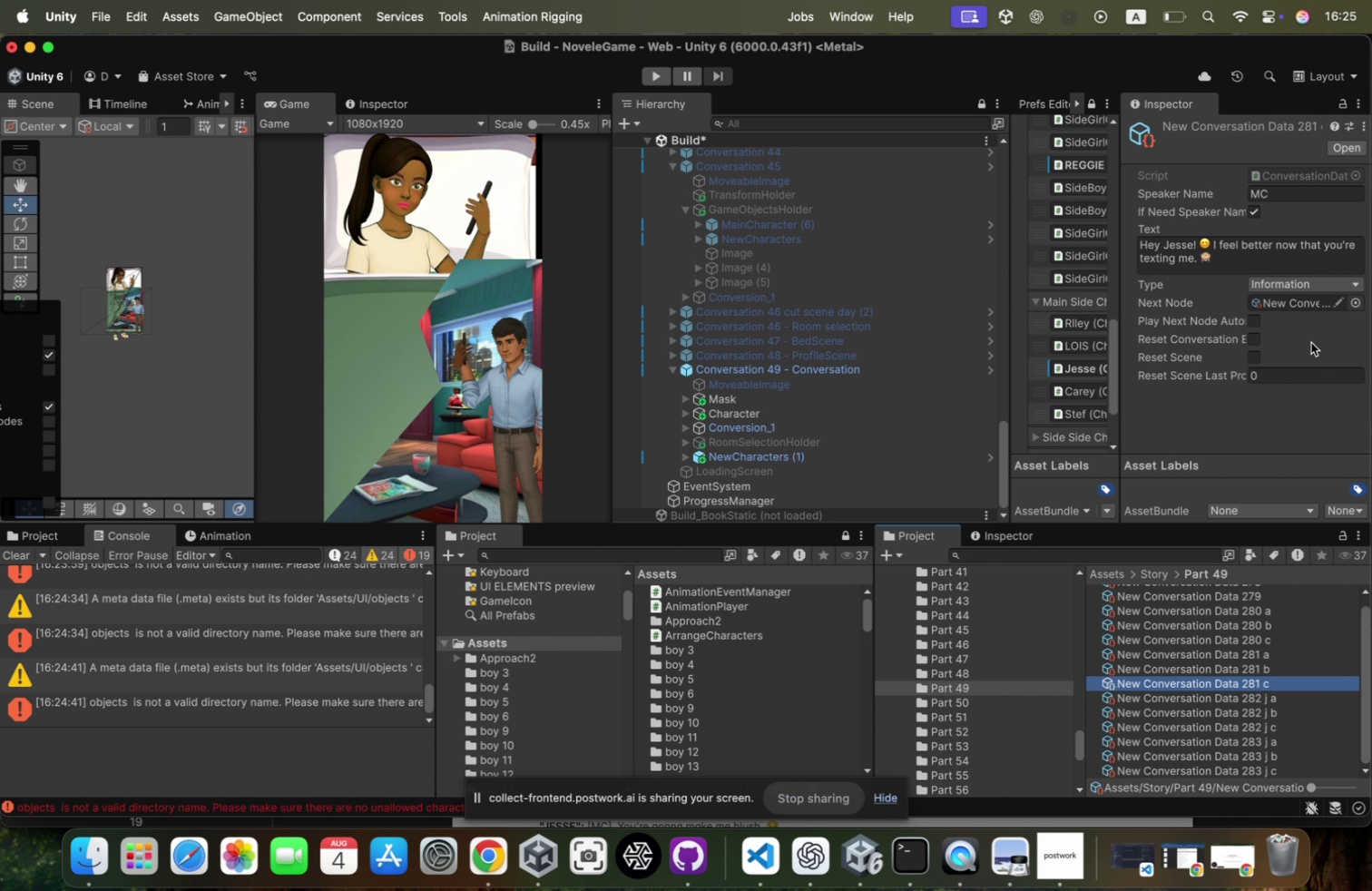 
left_click([1280, 679])
 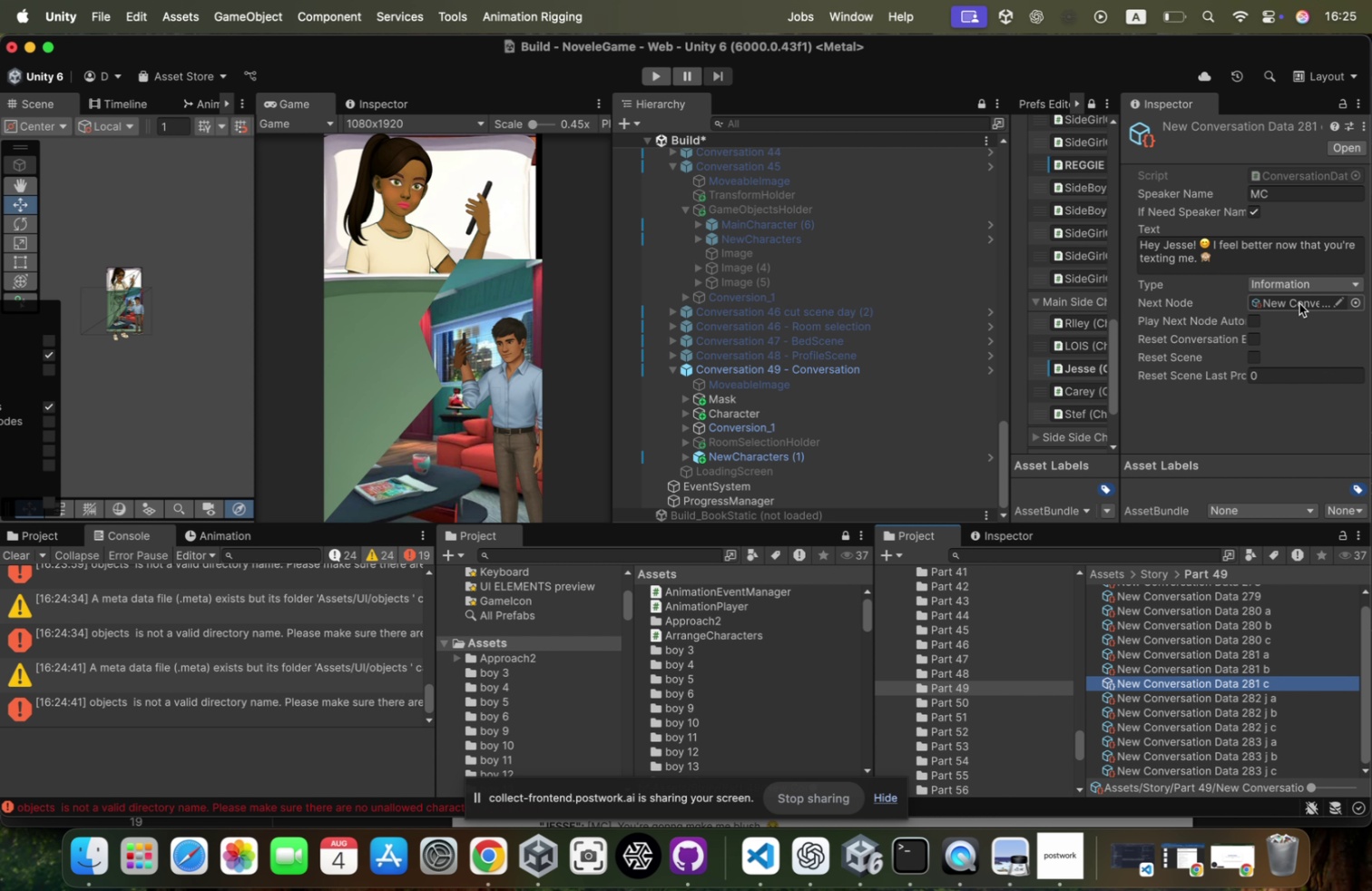 
left_click([1297, 300])
 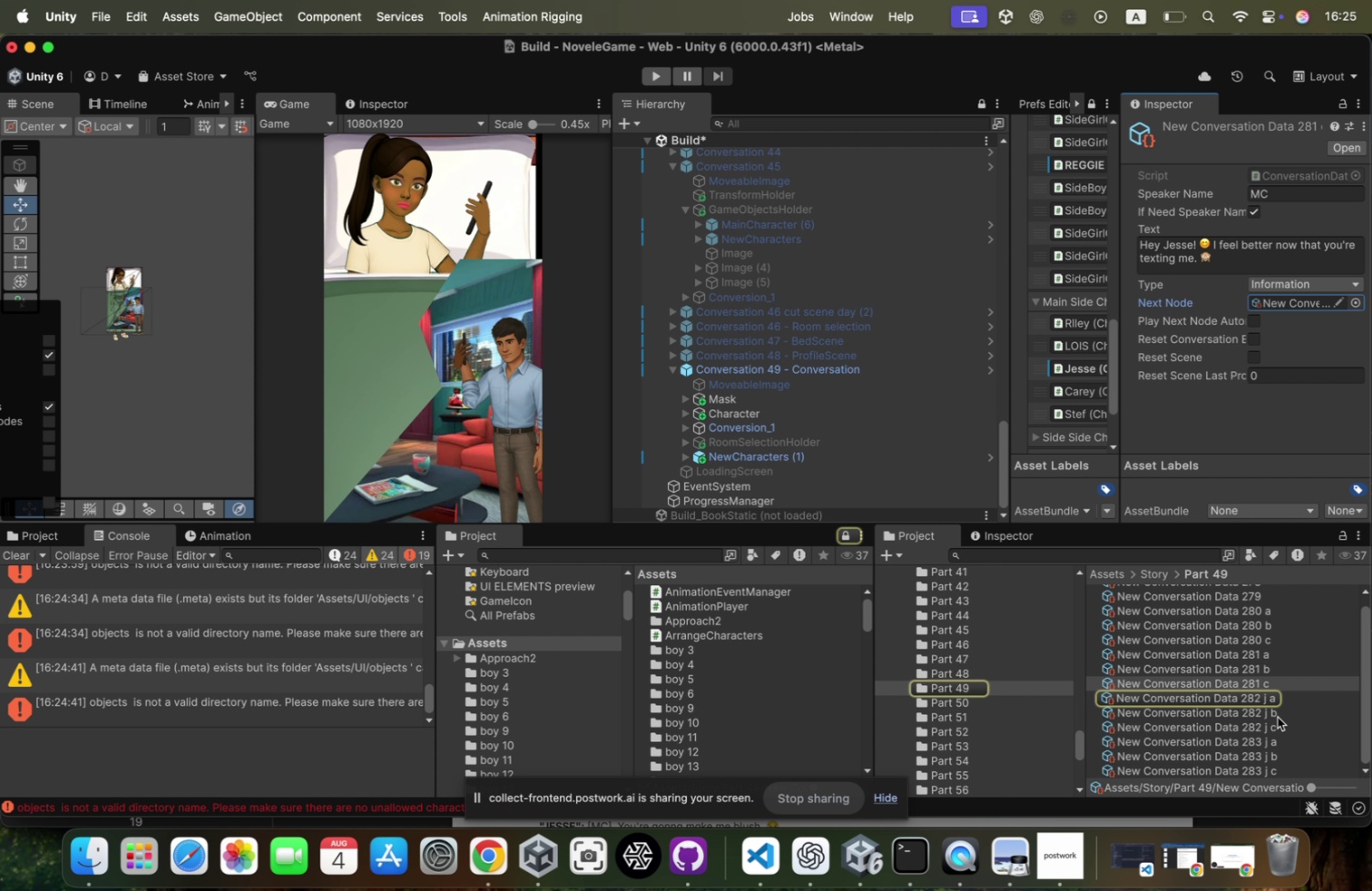 
left_click([1277, 663])
 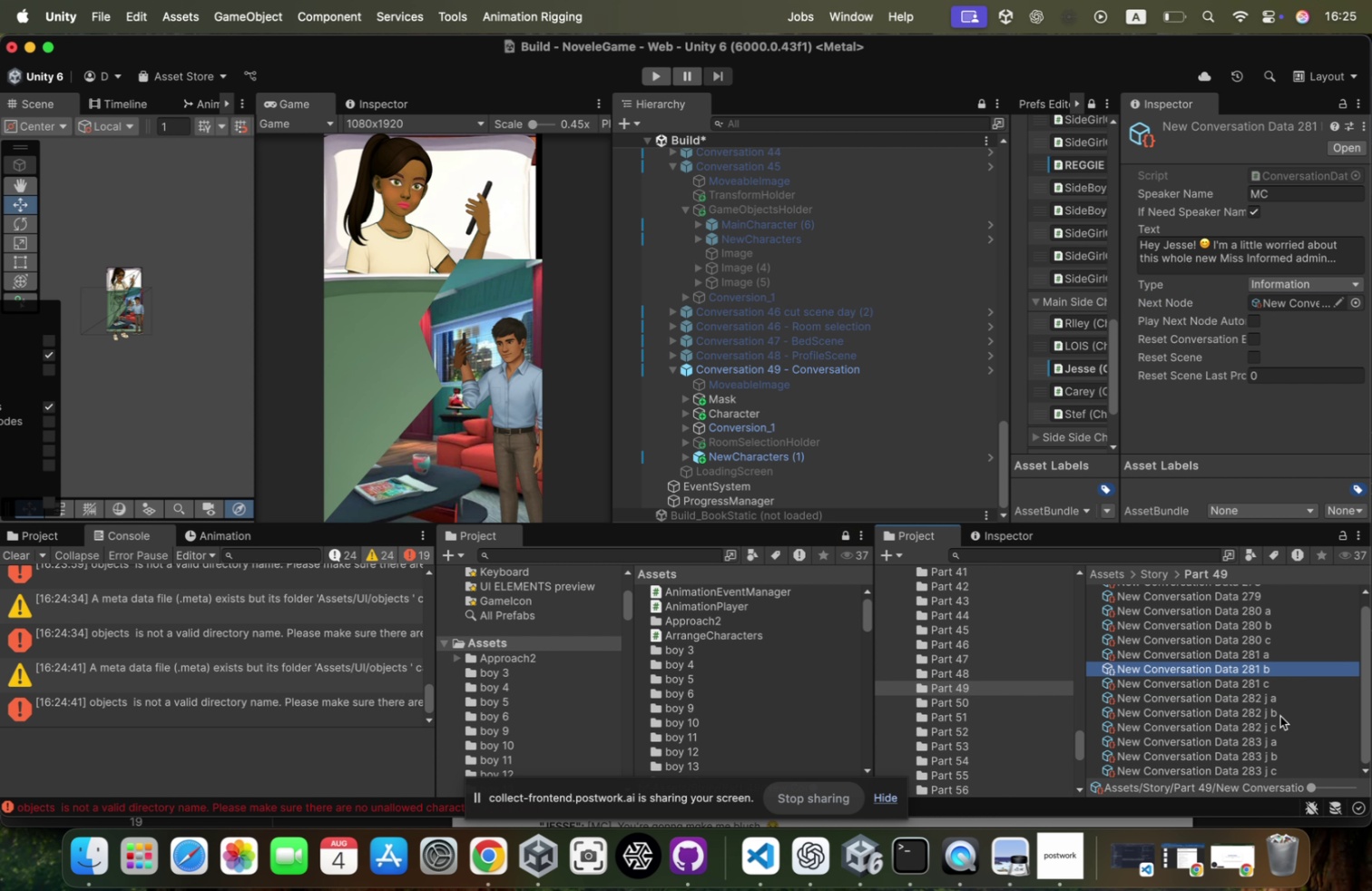 
left_click_drag(start_coordinate=[1276, 711], to_coordinate=[1281, 302])
 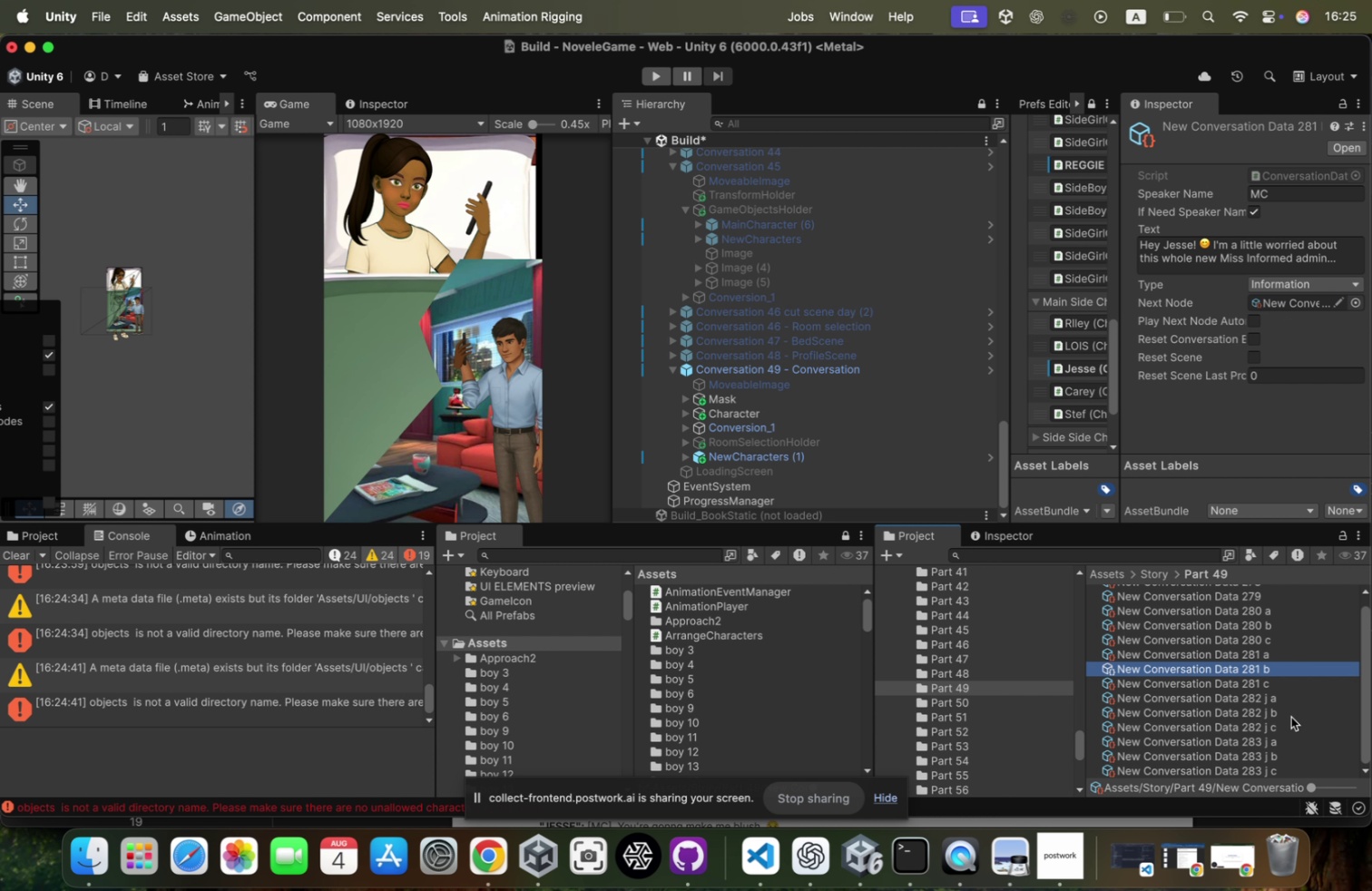 
left_click([1282, 683])
 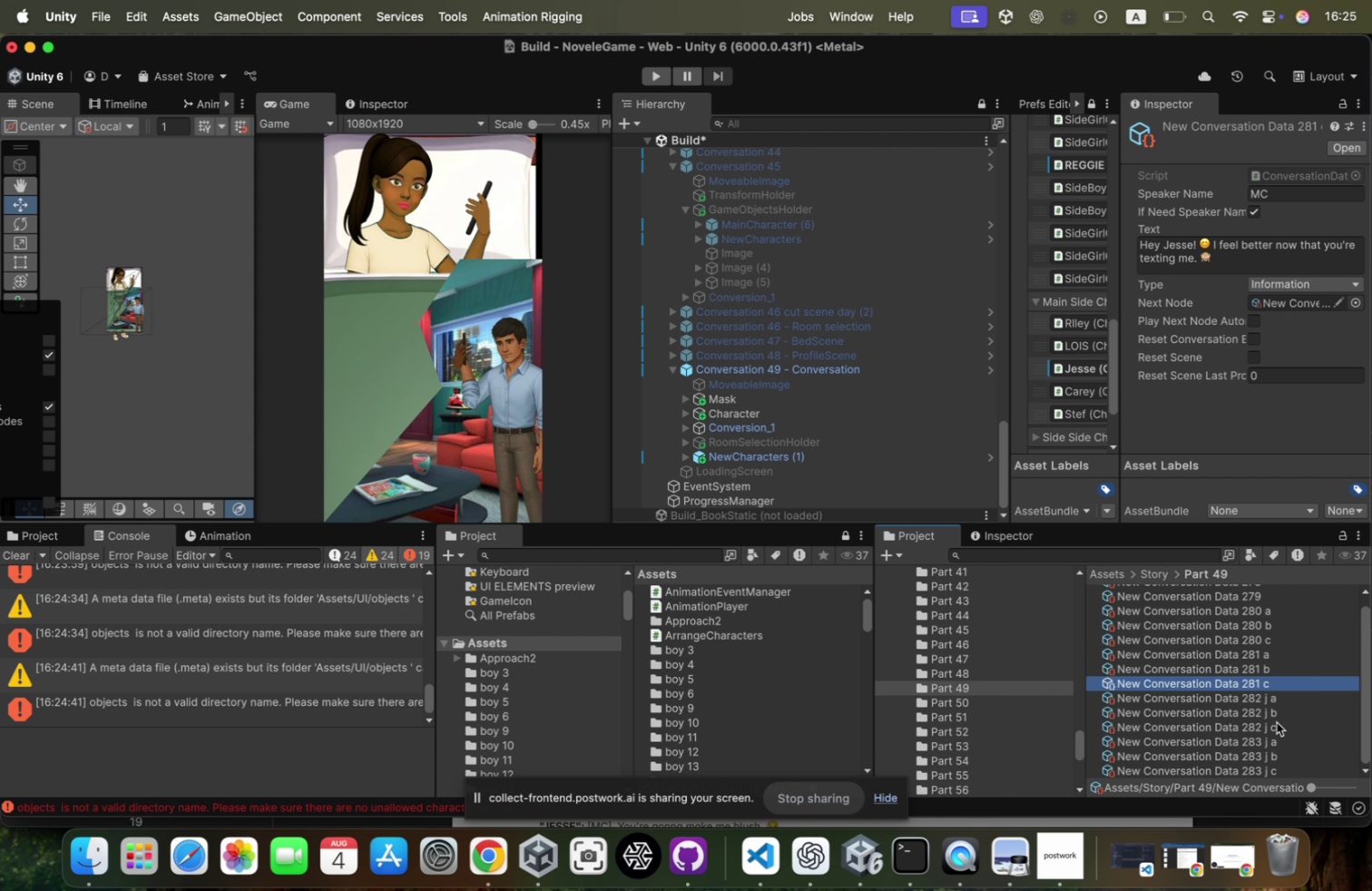 
left_click_drag(start_coordinate=[1272, 724], to_coordinate=[1291, 303])
 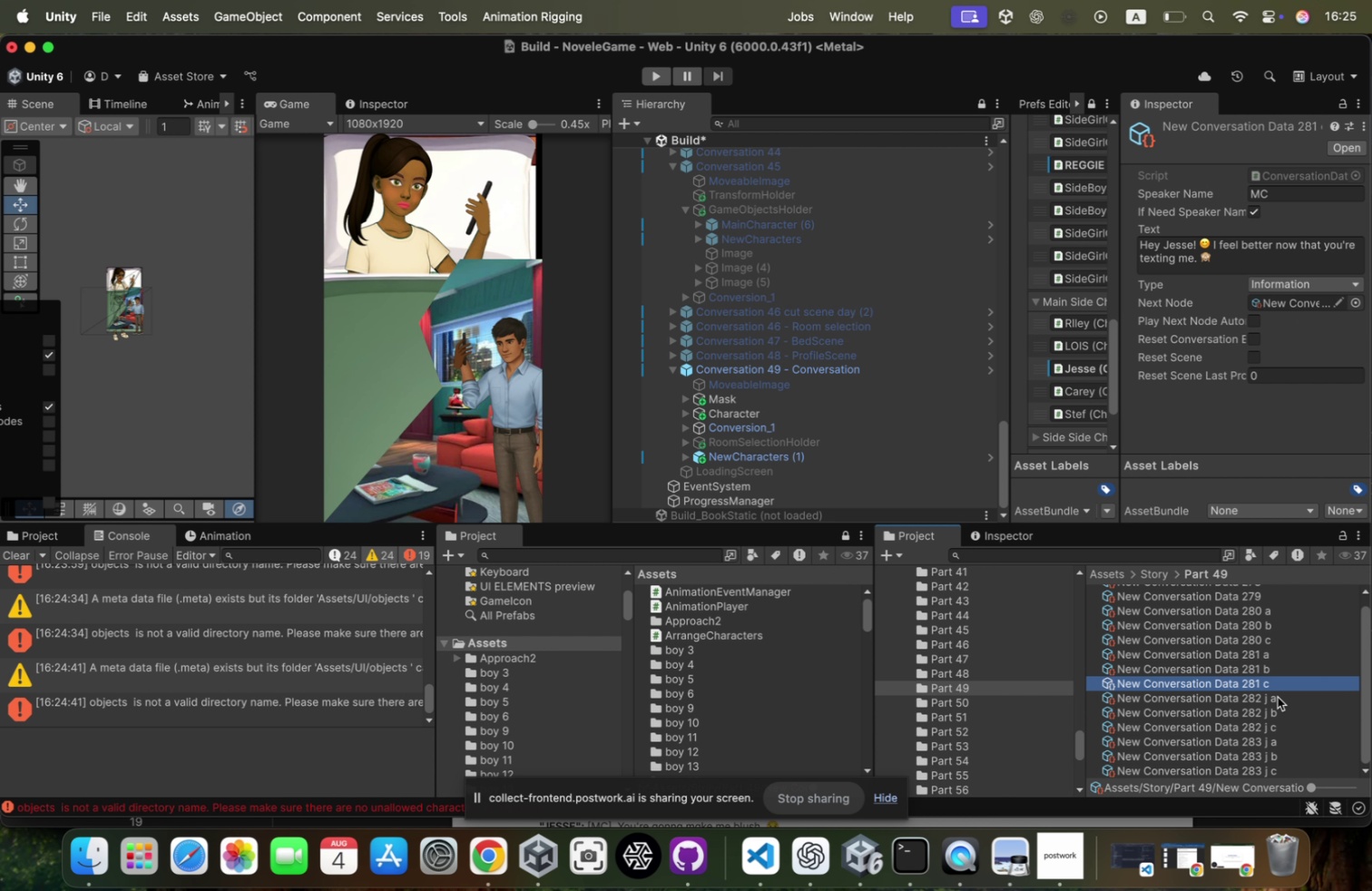 
left_click([1273, 699])
 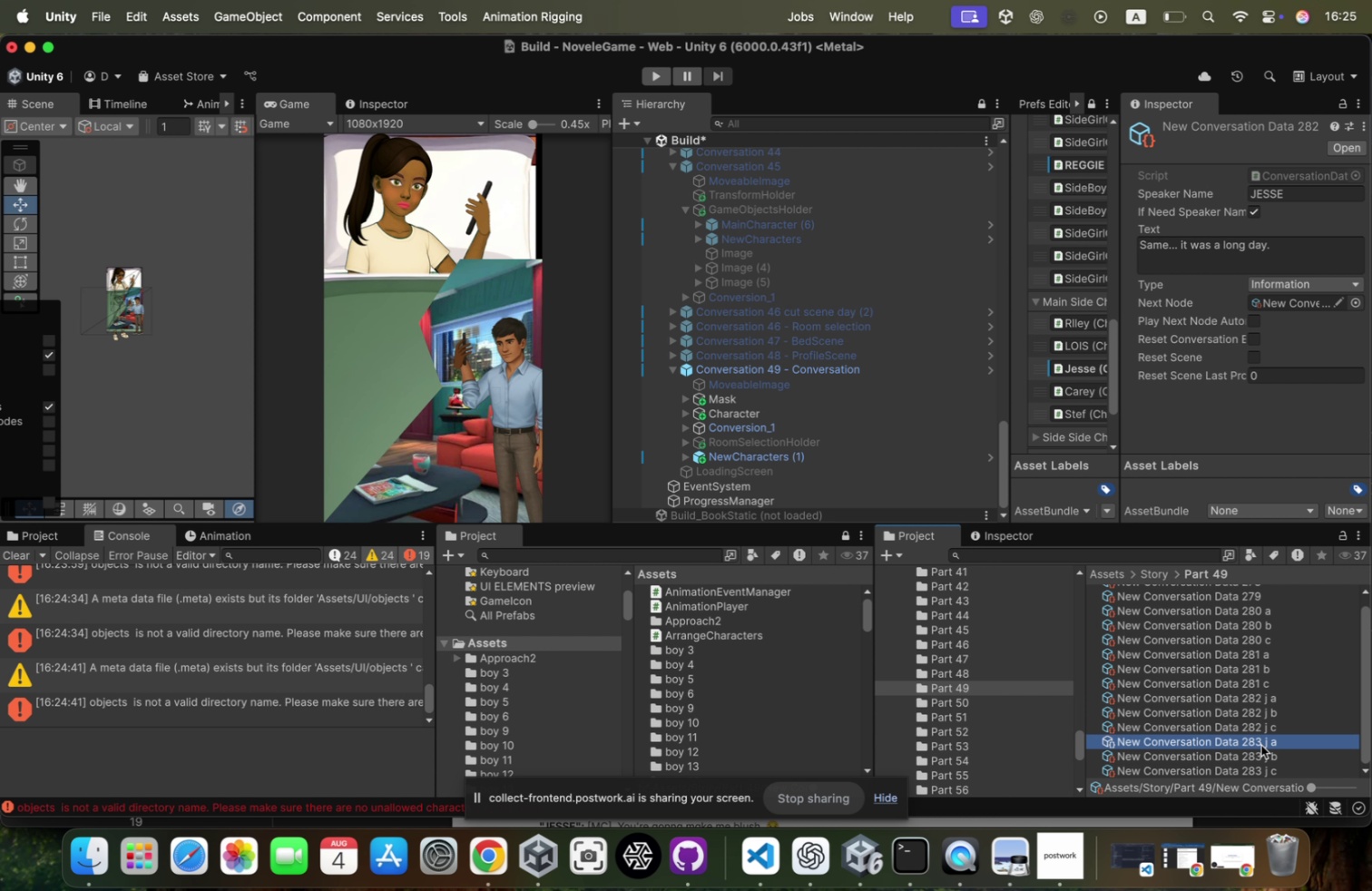 
left_click_drag(start_coordinate=[1261, 744], to_coordinate=[1296, 308])
 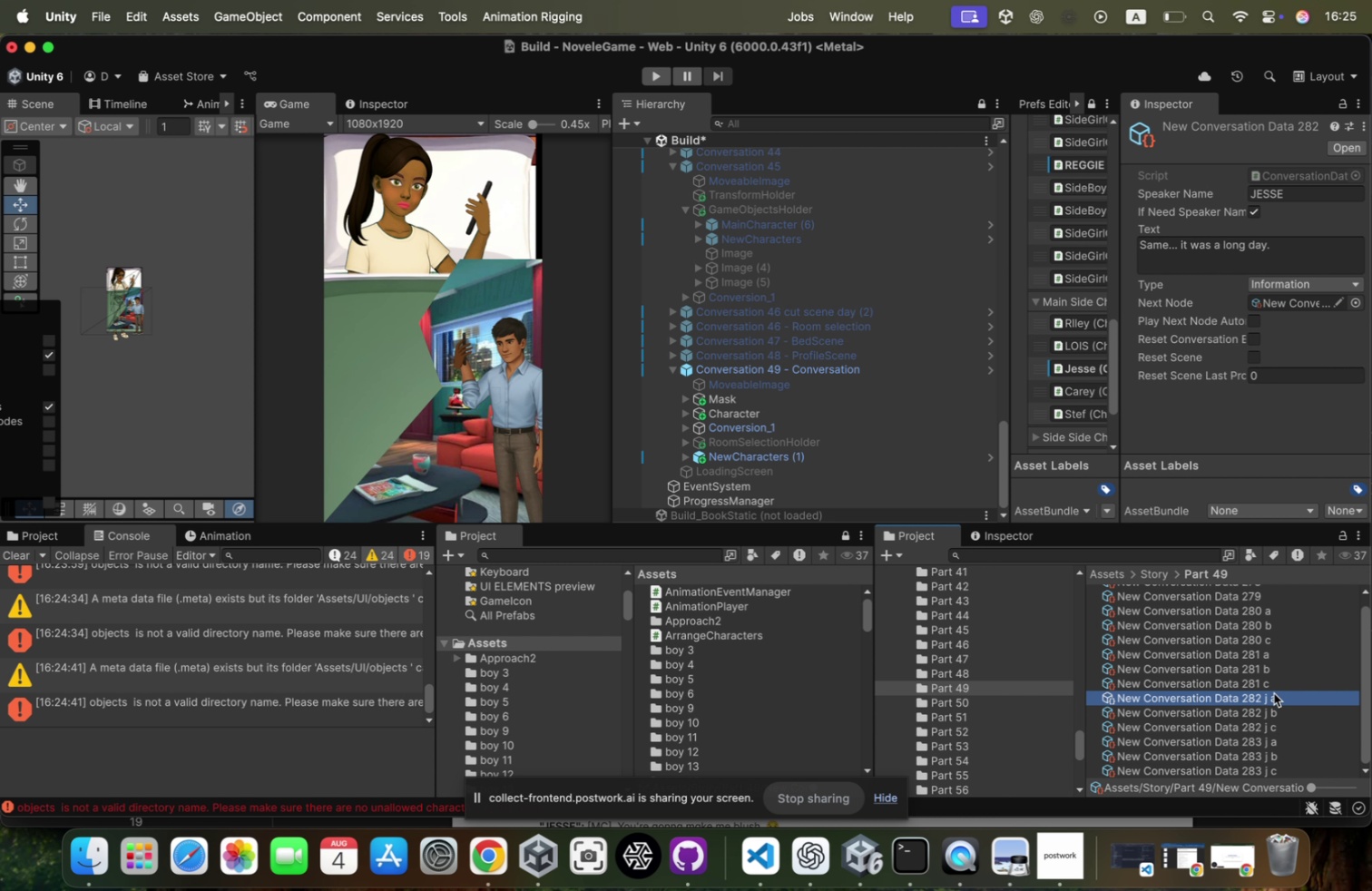 
left_click([1269, 710])
 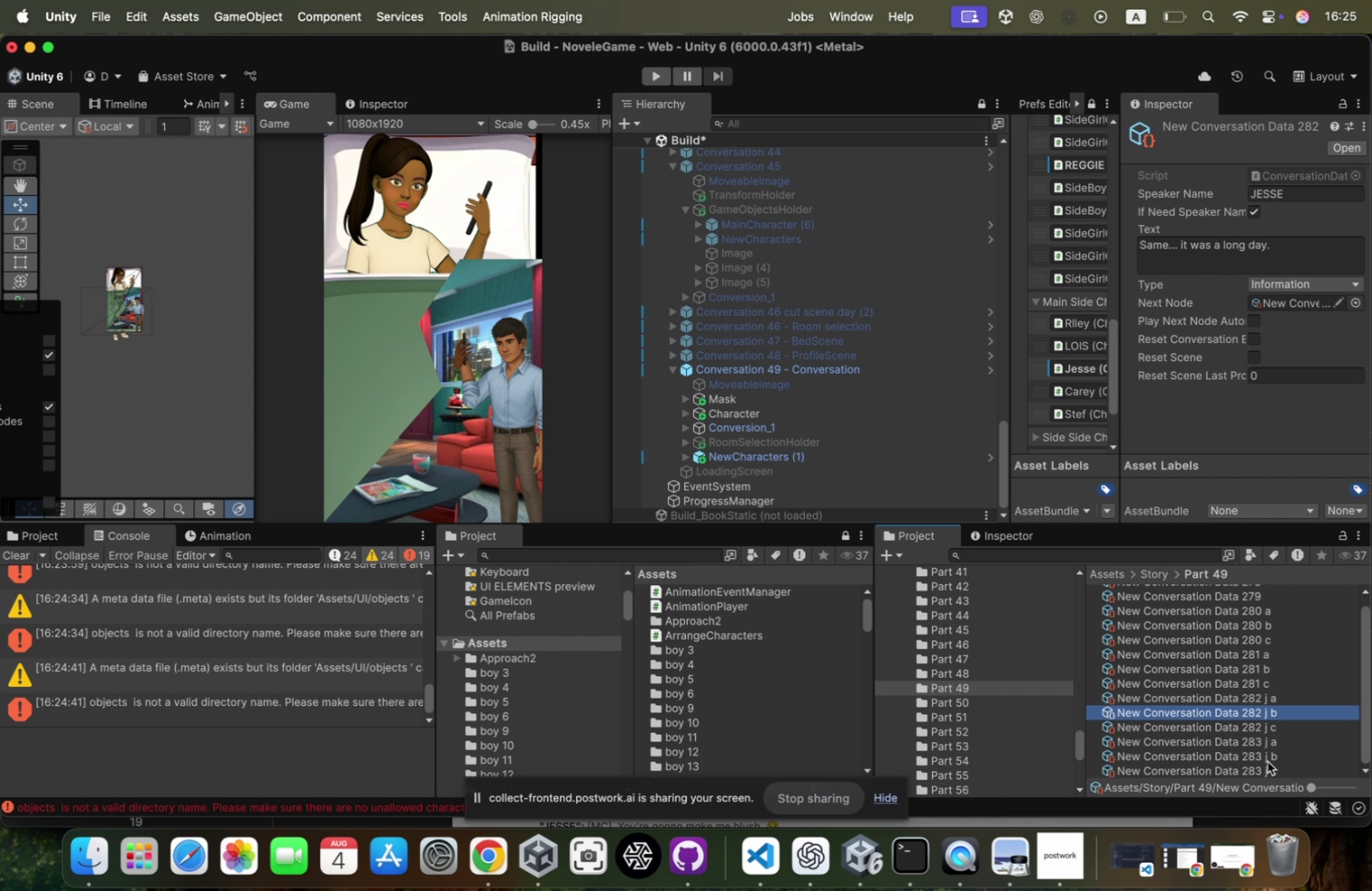 
left_click_drag(start_coordinate=[1269, 758], to_coordinate=[1328, 308])
 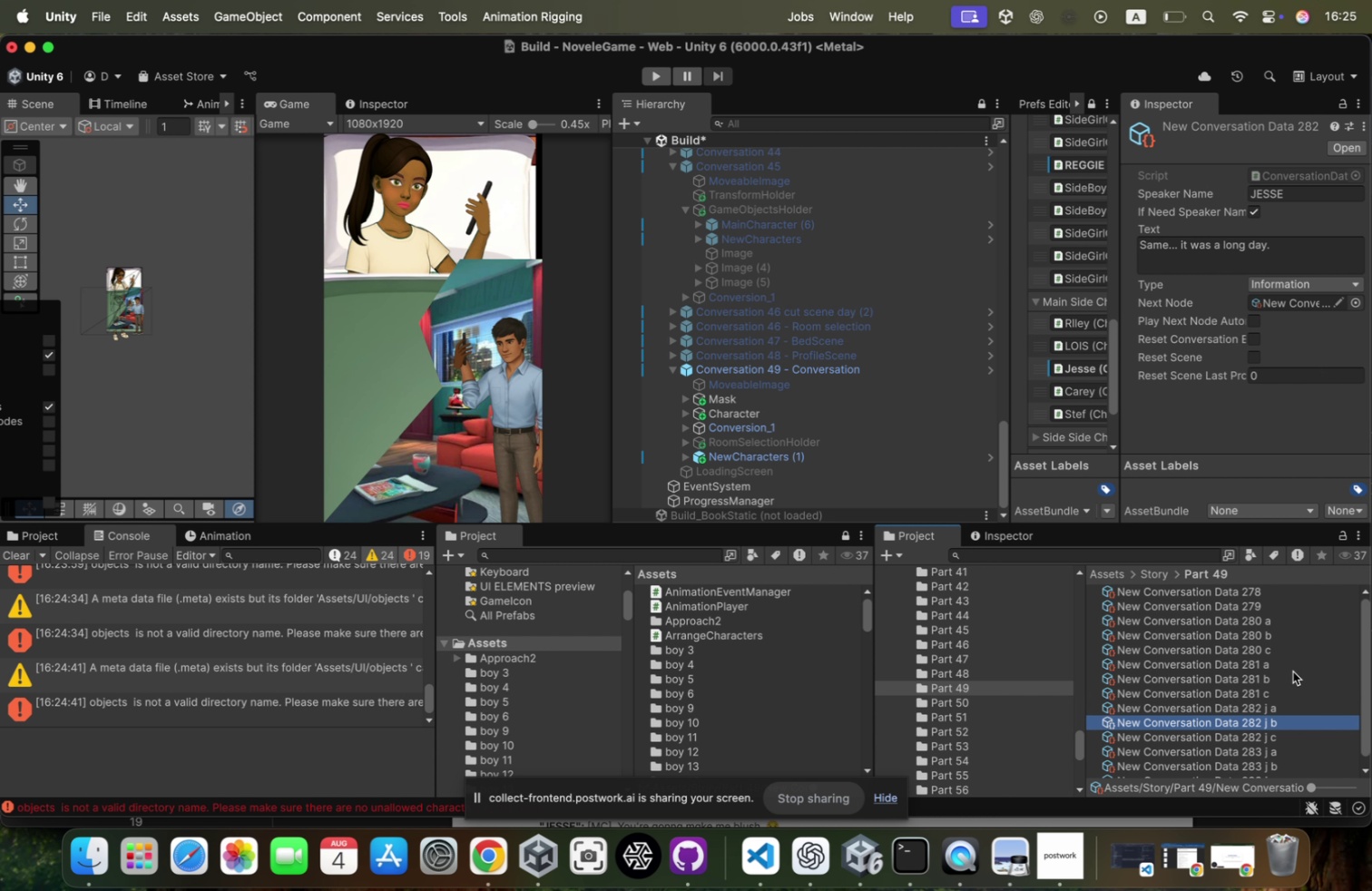 
scroll: coordinate [1290, 688], scroll_direction: down, amount: 32.0
 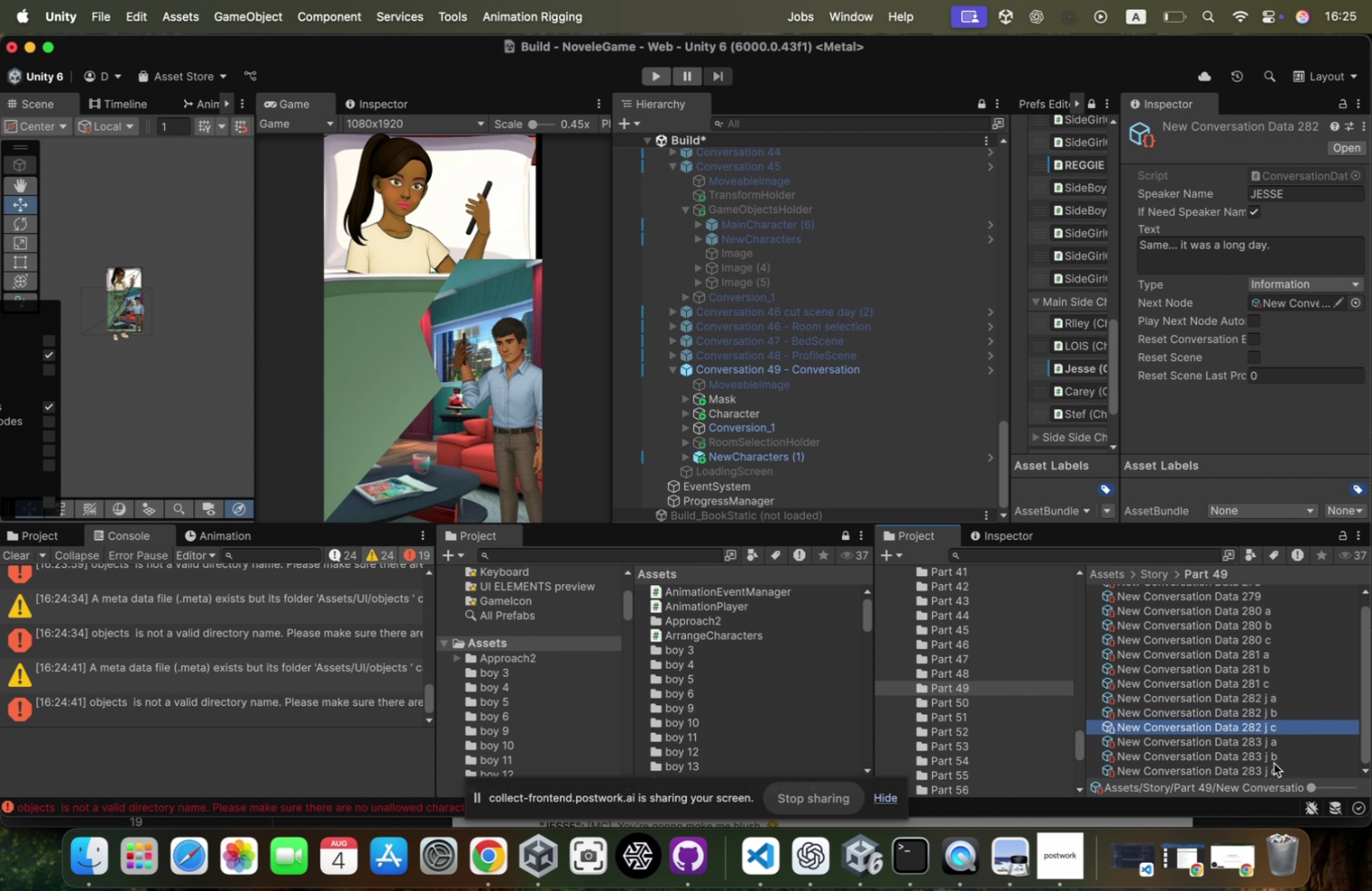 
left_click_drag(start_coordinate=[1271, 772], to_coordinate=[1259, 300])
 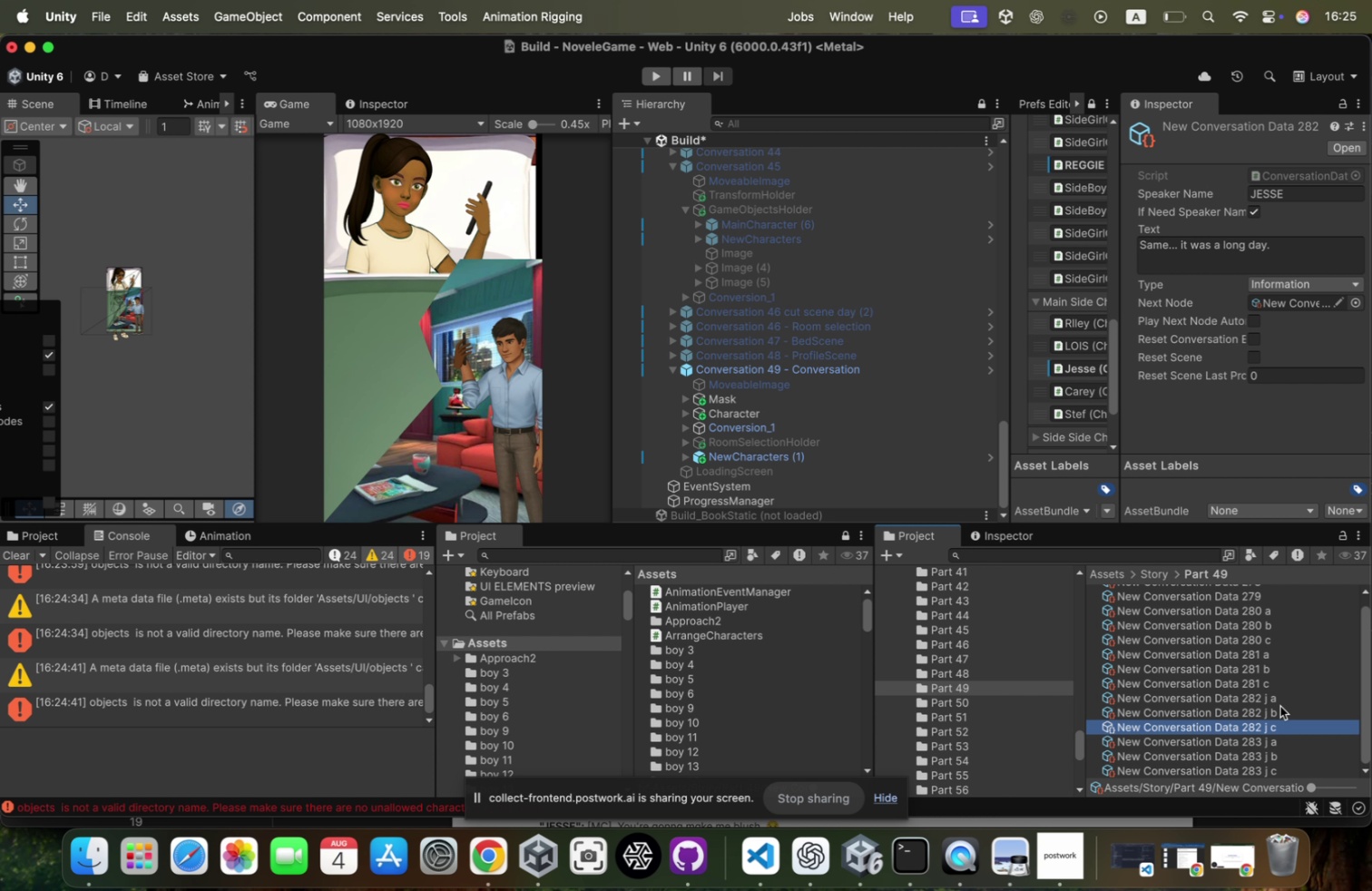 
key(ArrowUp)
 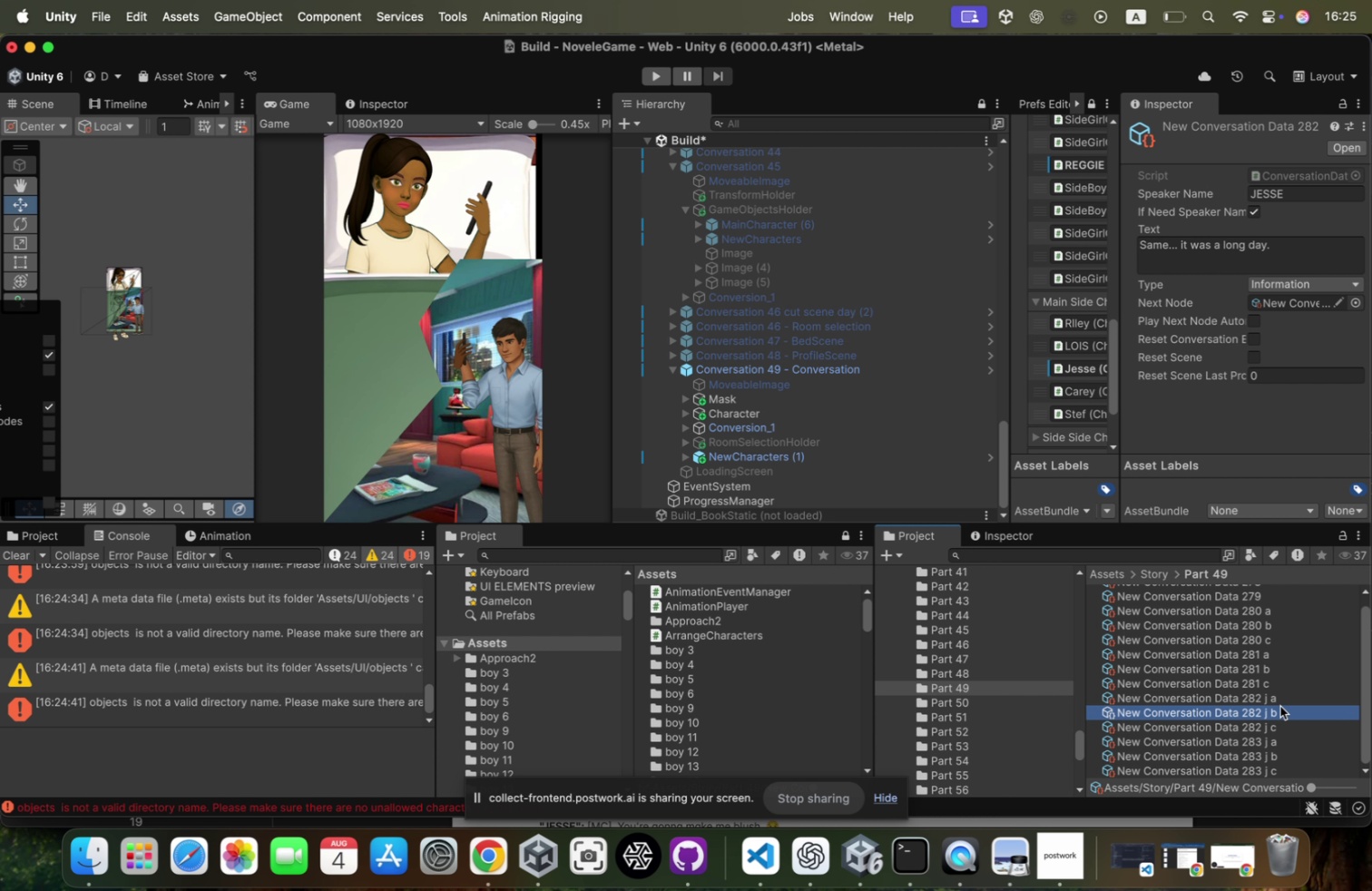 
key(ArrowDown)
 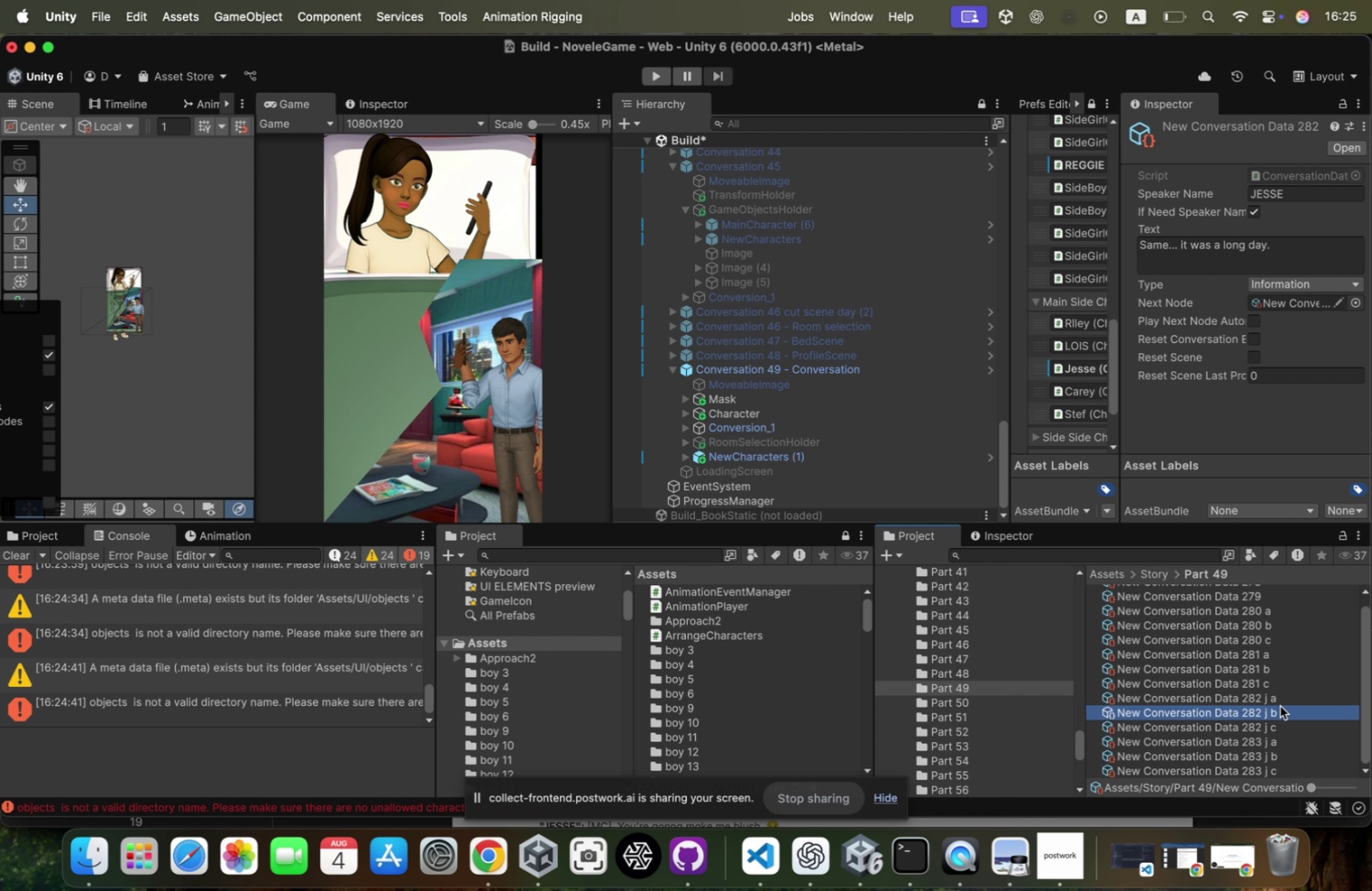 
key(CapsLock)
 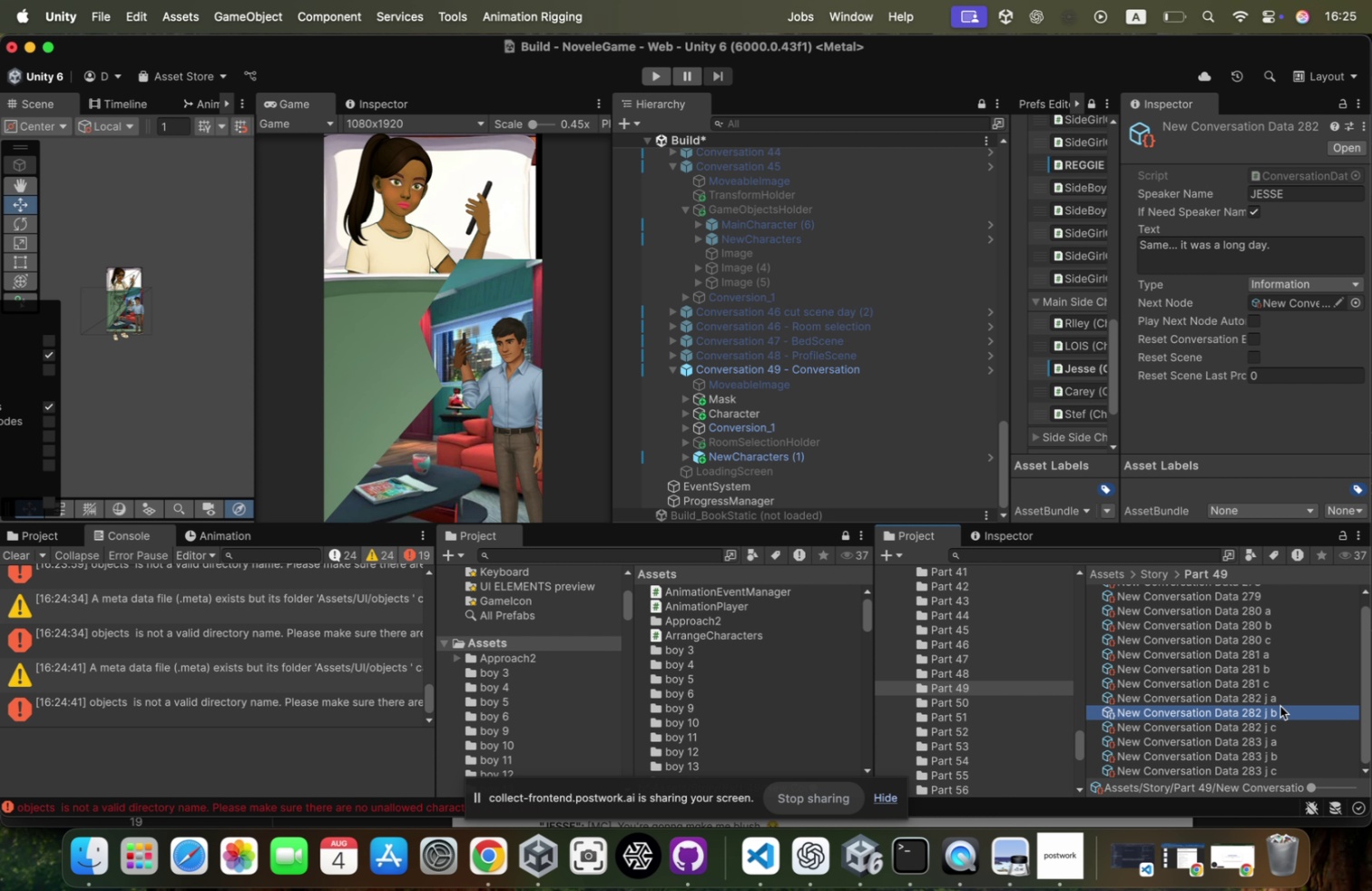 
key(ArrowUp)
 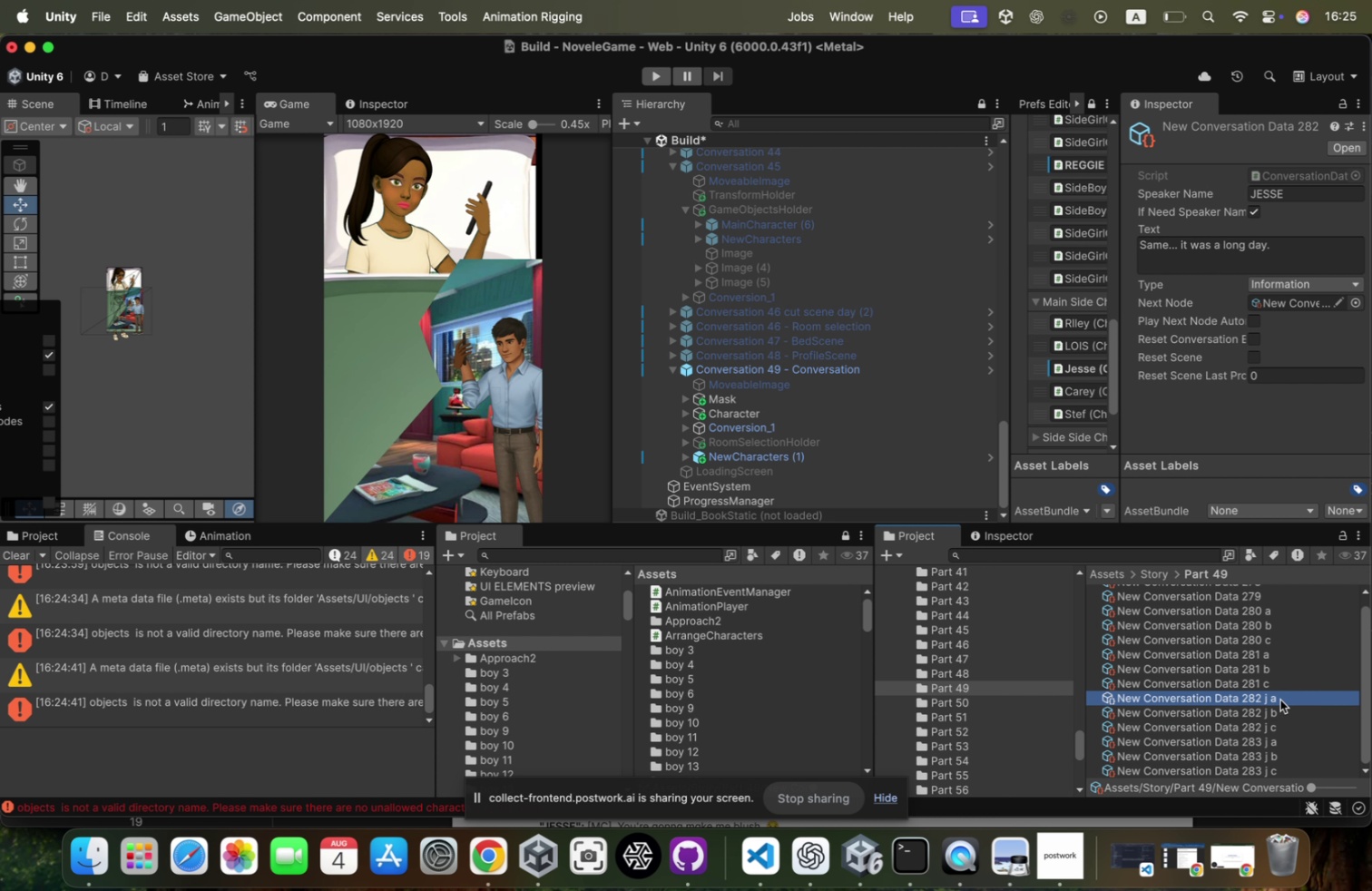 
left_click([1280, 700])
 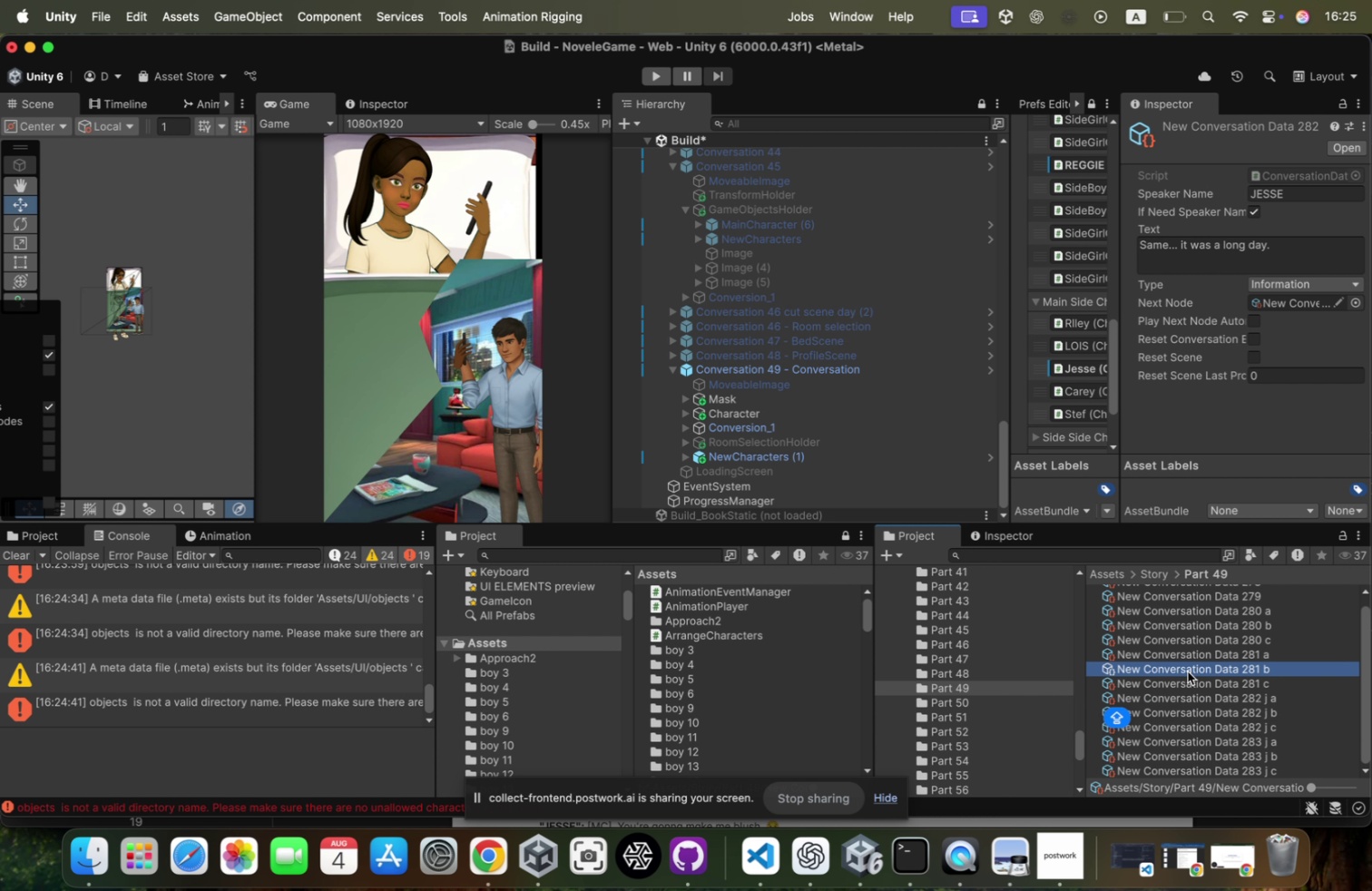 
key(Meta+CommandLeft)
 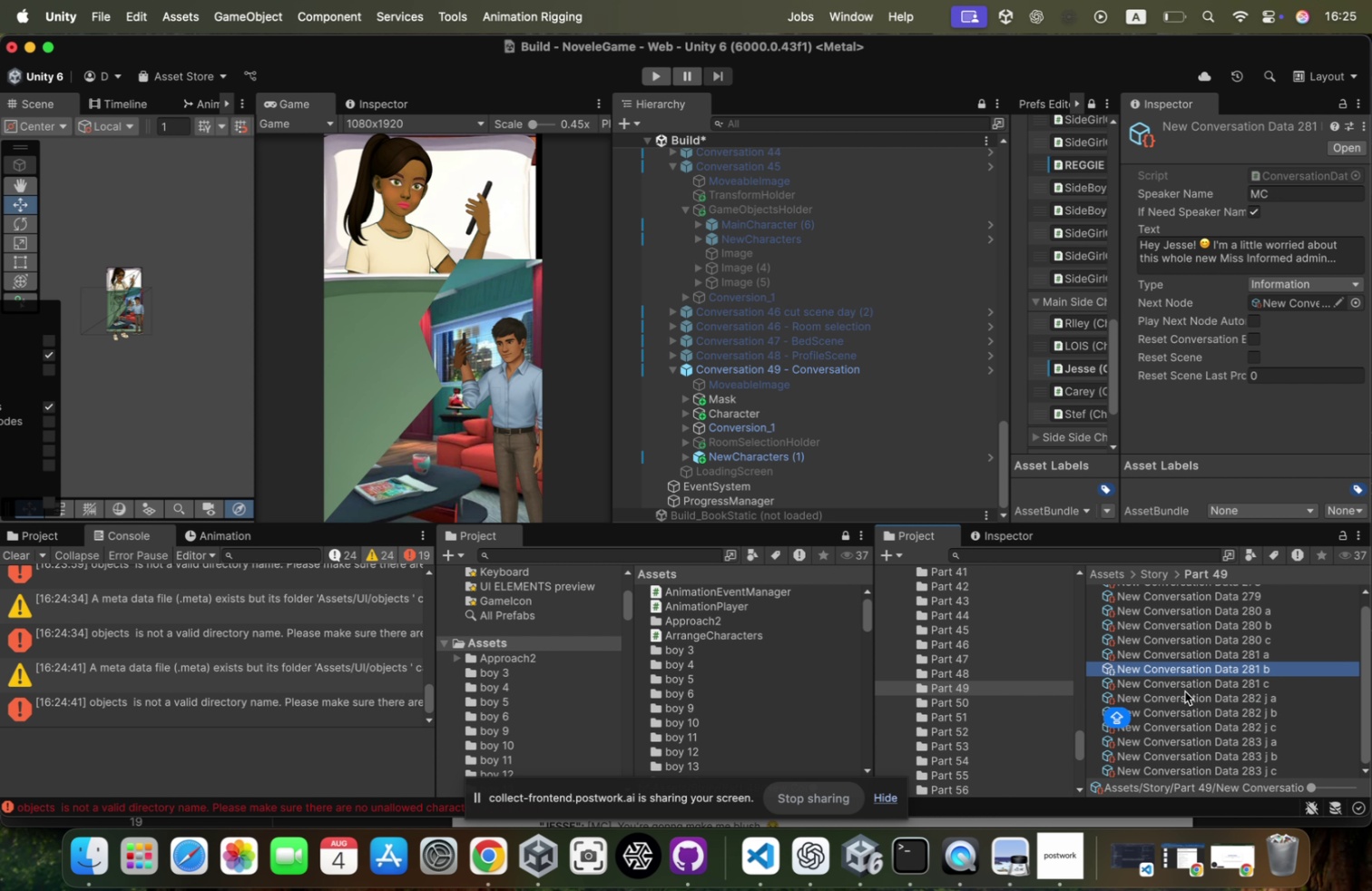 
key(Meta+CommandLeft)
 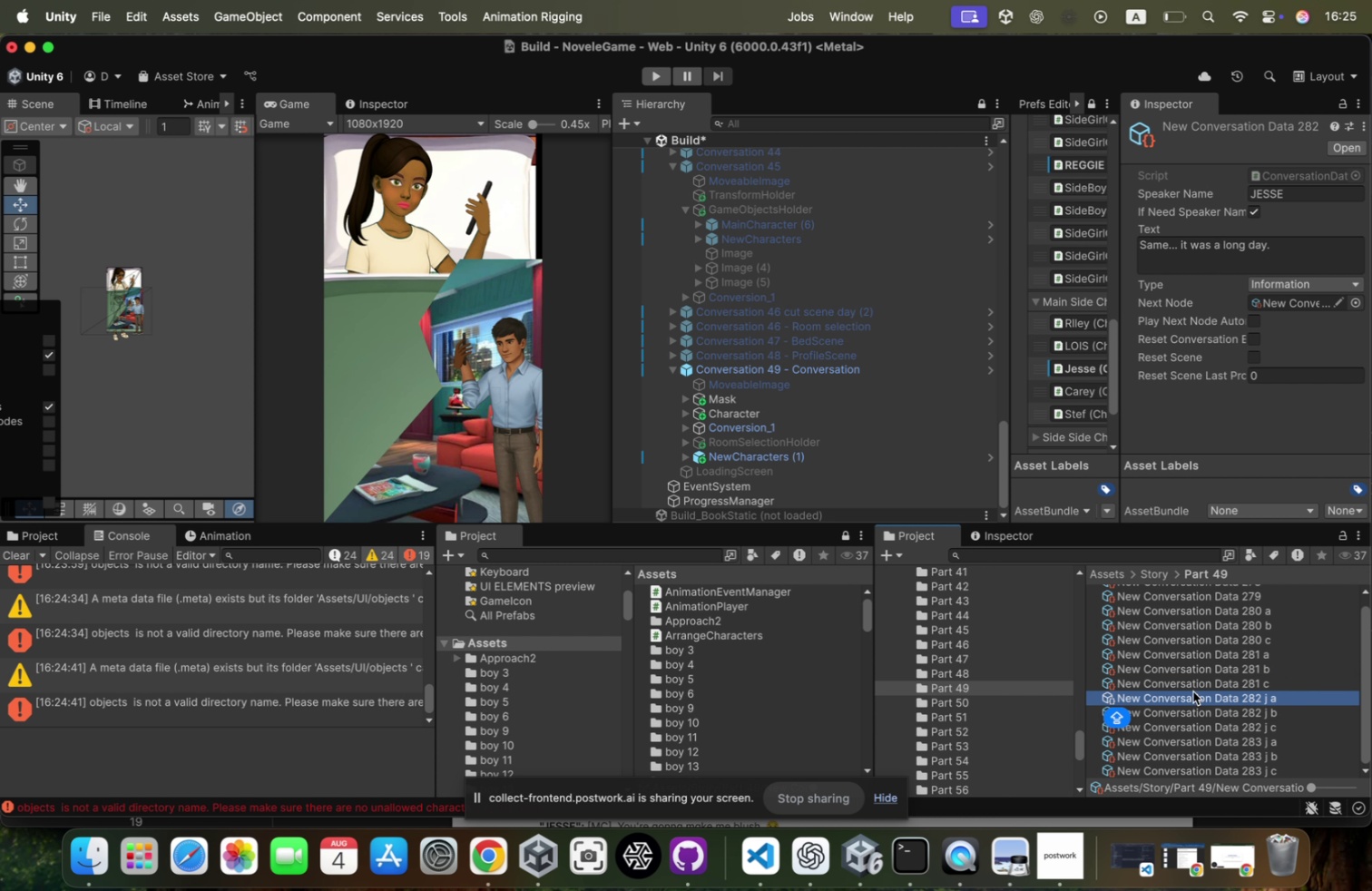 
key(Meta+Tab)
 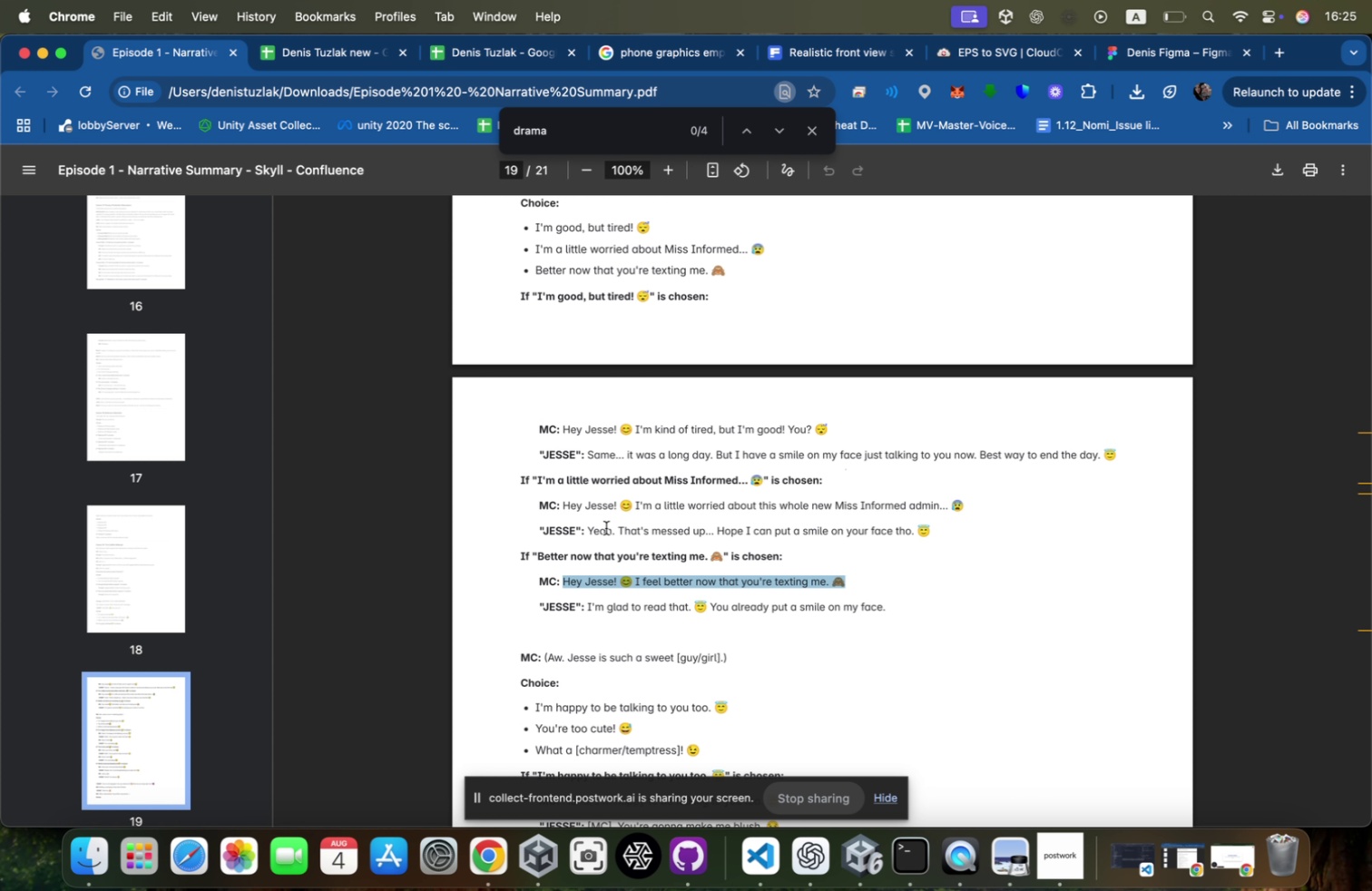 
left_click_drag(start_coordinate=[716, 534], to_coordinate=[589, 522])
 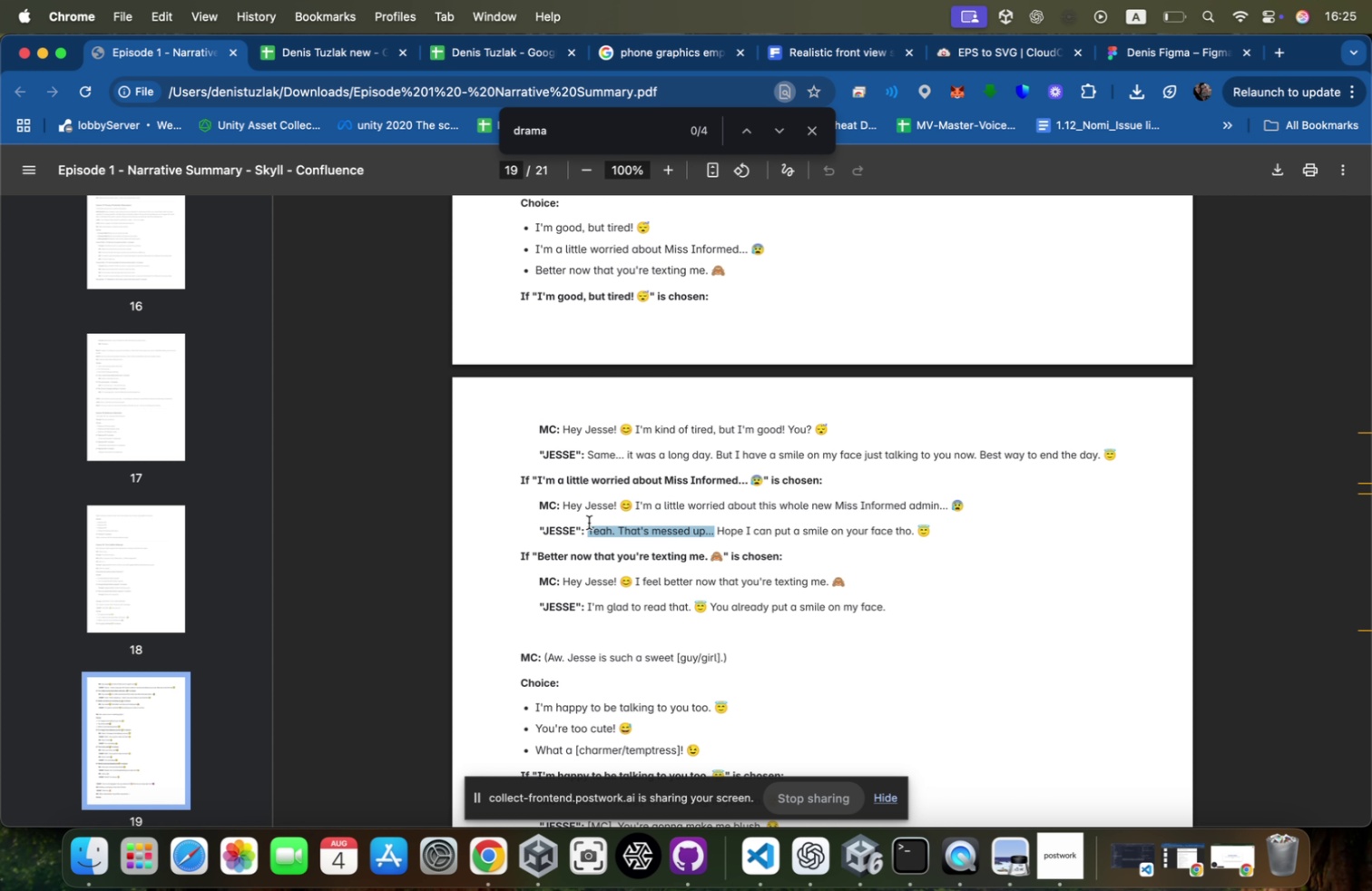 
key(Meta+CommandLeft)
 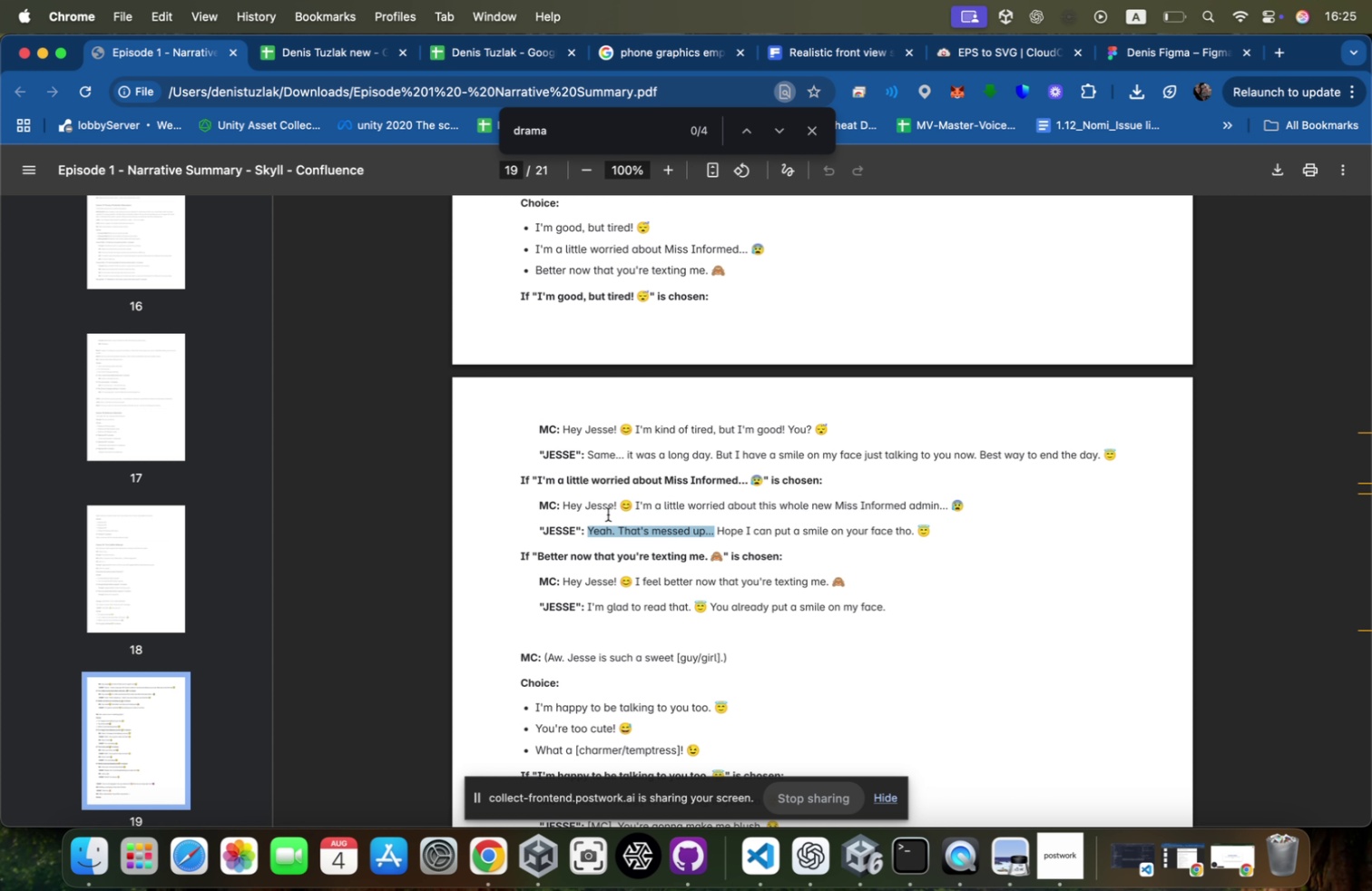 
key(Meta+C)
 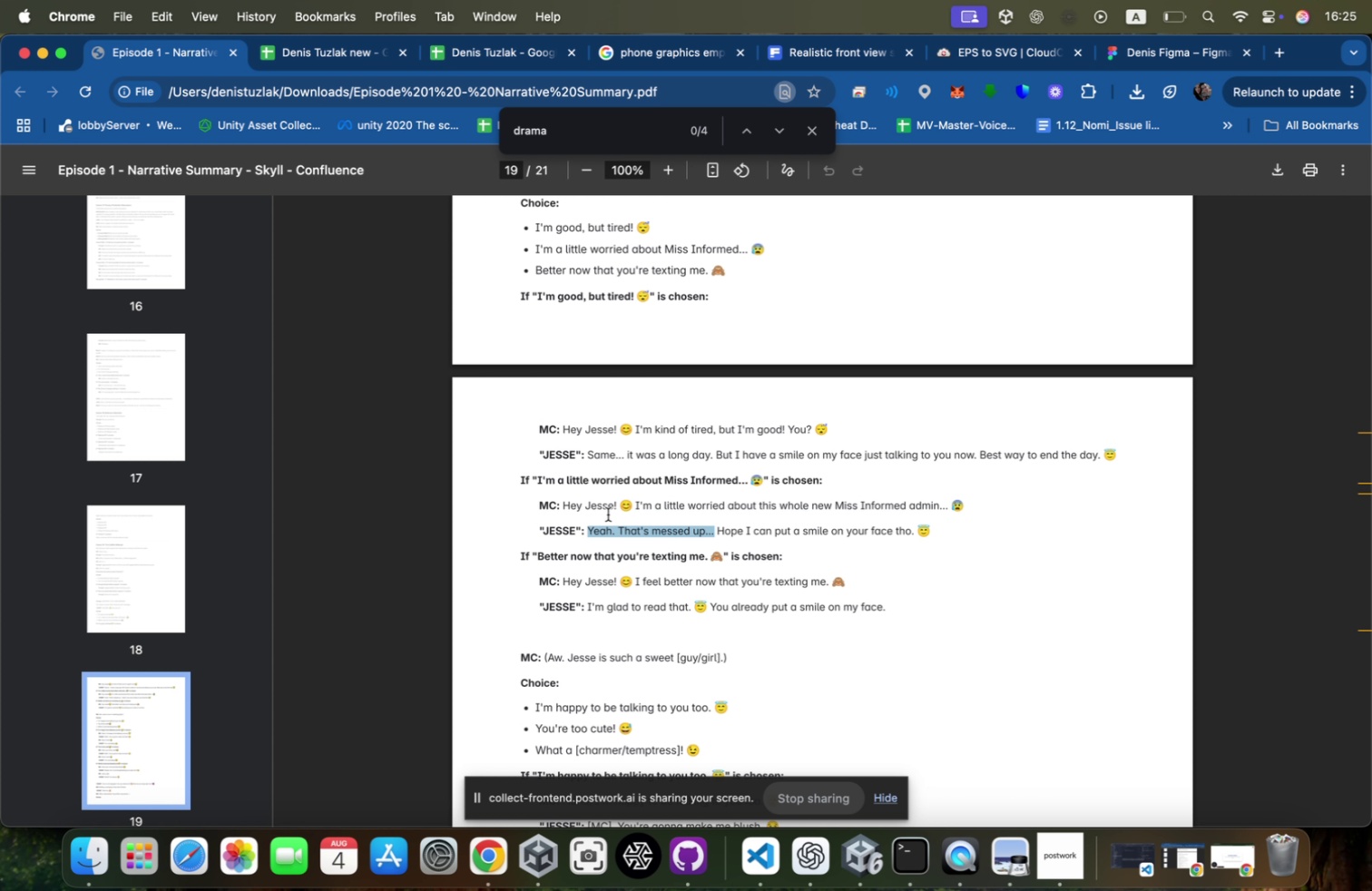 
key(Meta+CommandLeft)
 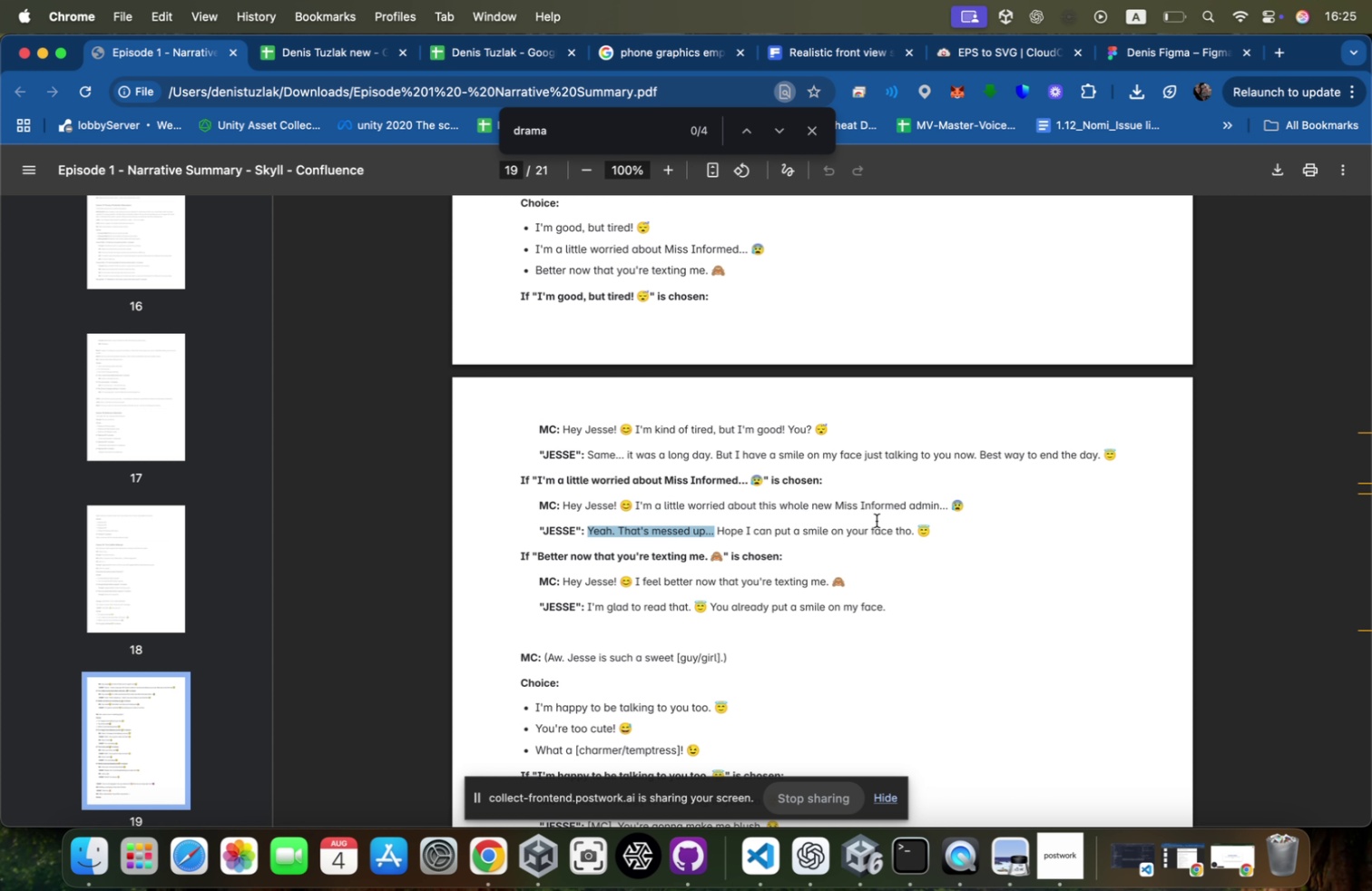 
hold_key(key=Tab, duration=0.44)
 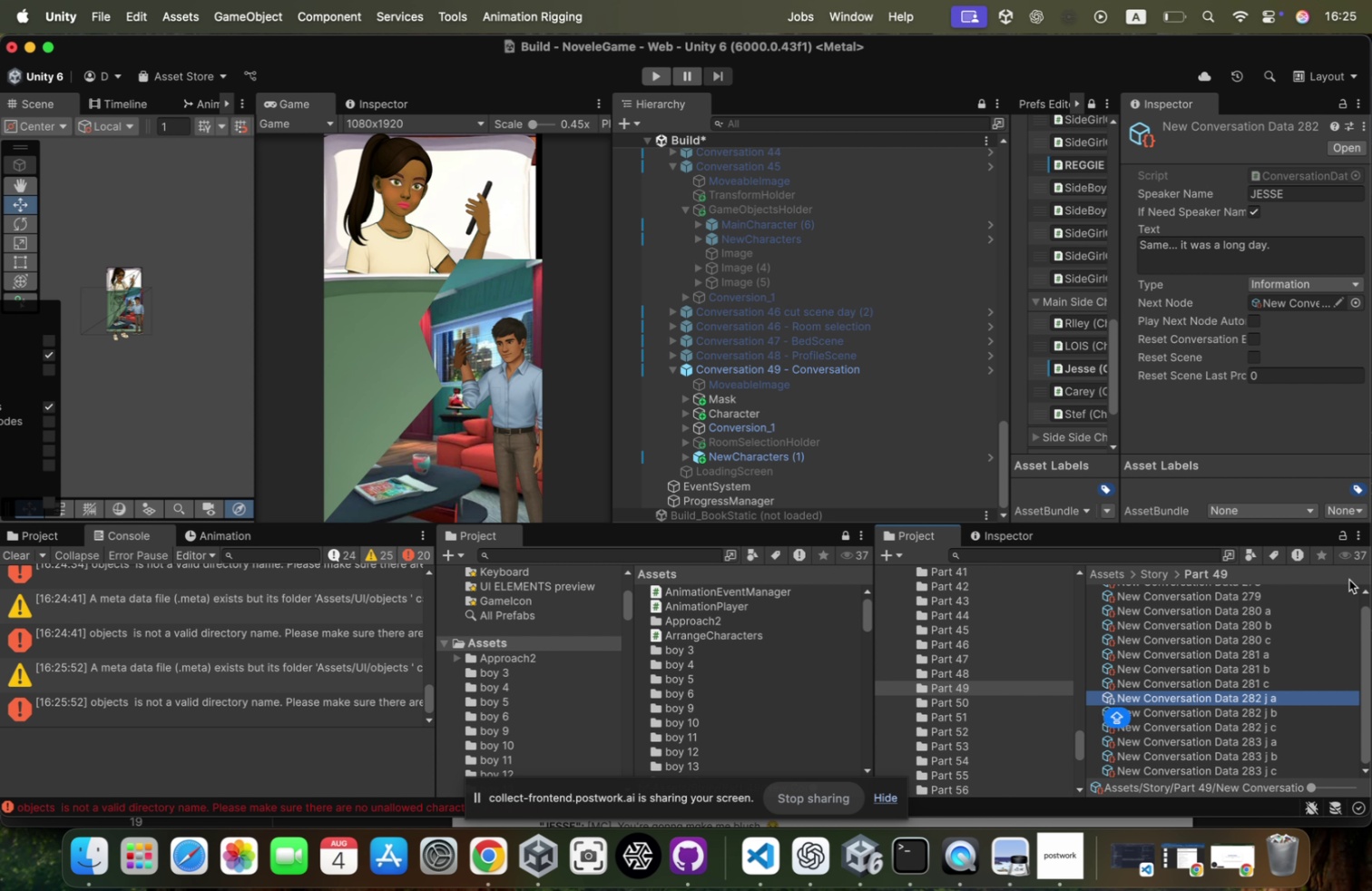 
key(Meta+CommandLeft)
 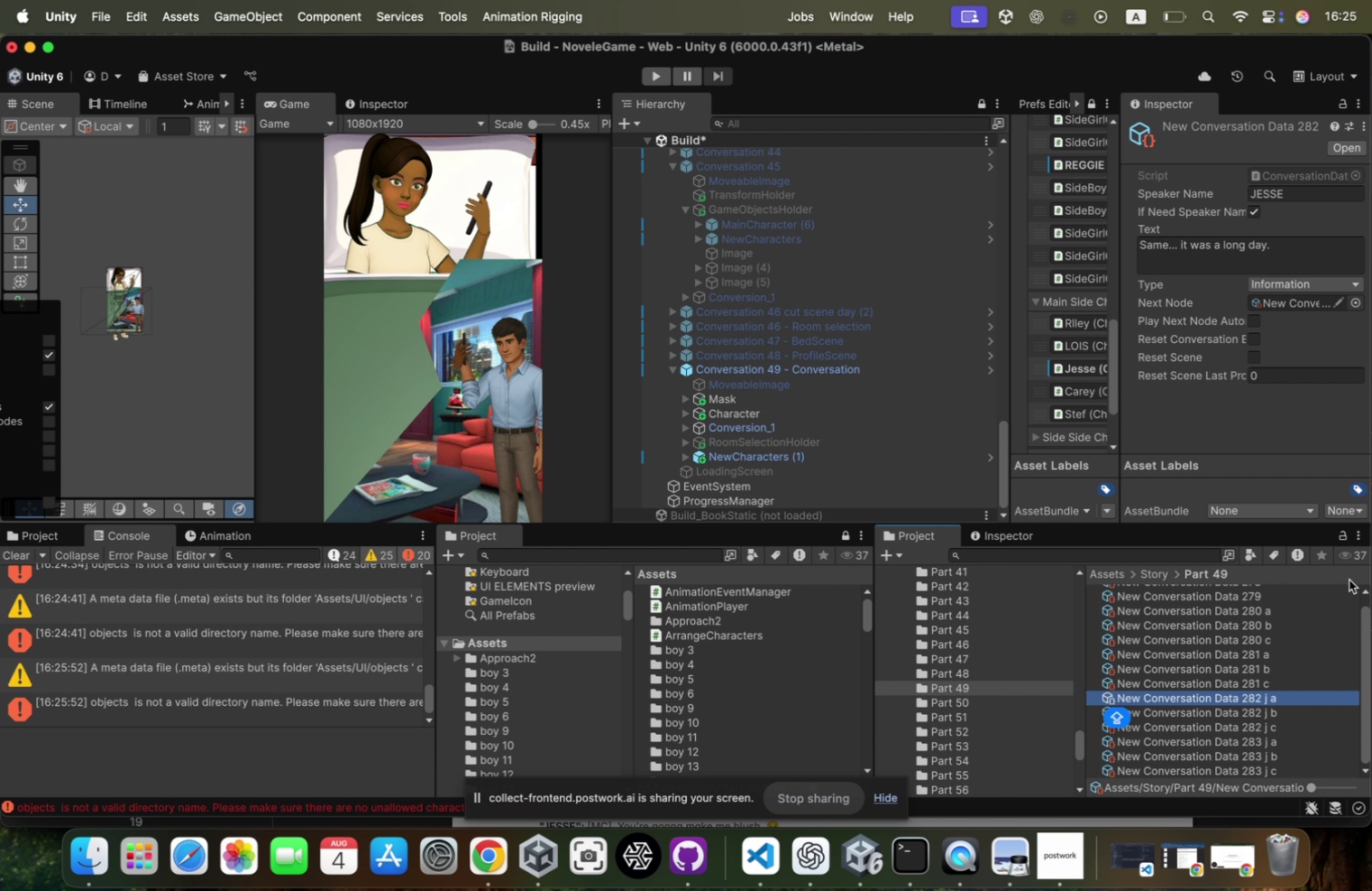 
key(Meta+Tab)
 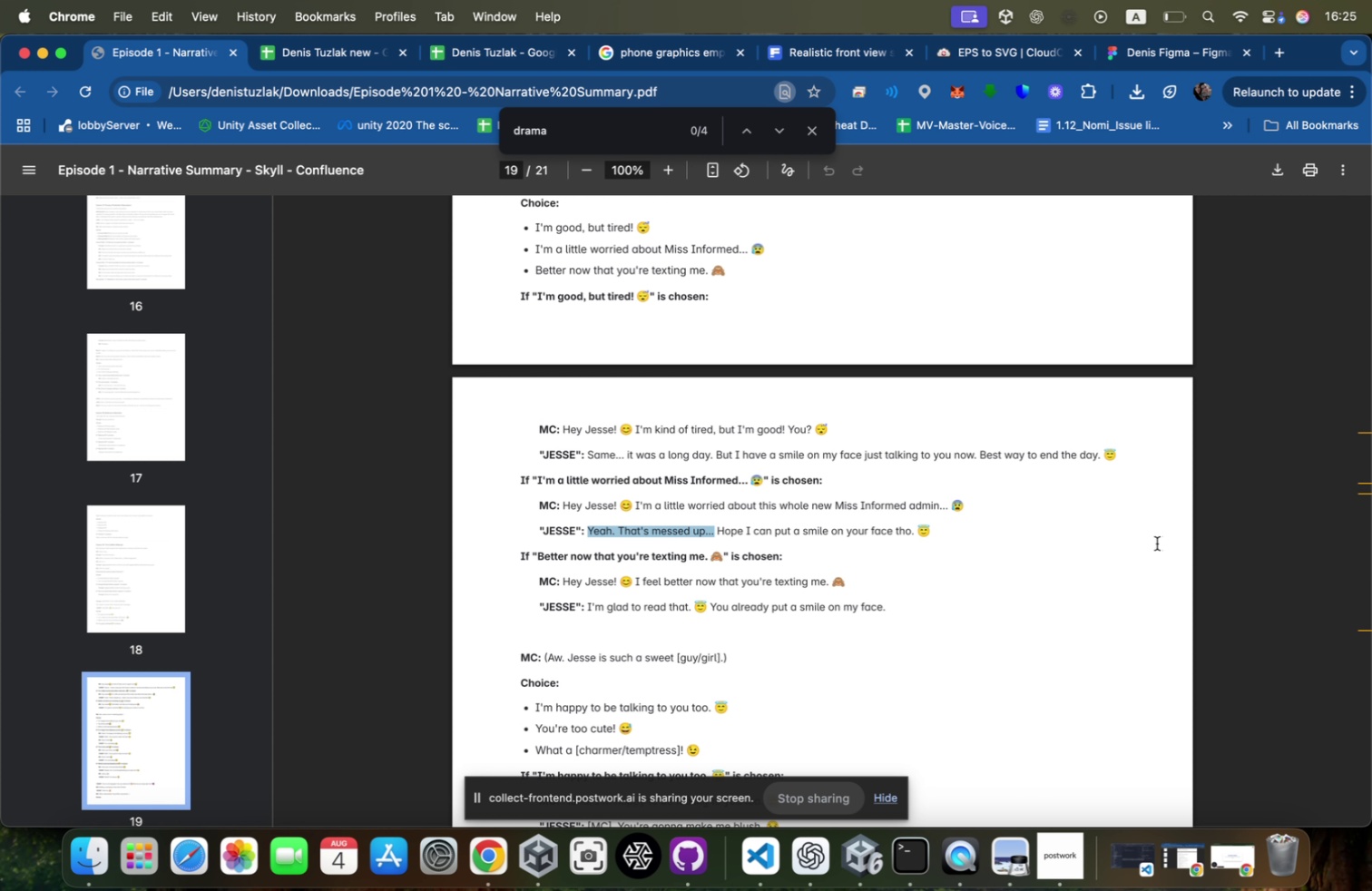 
key(Meta+CommandLeft)
 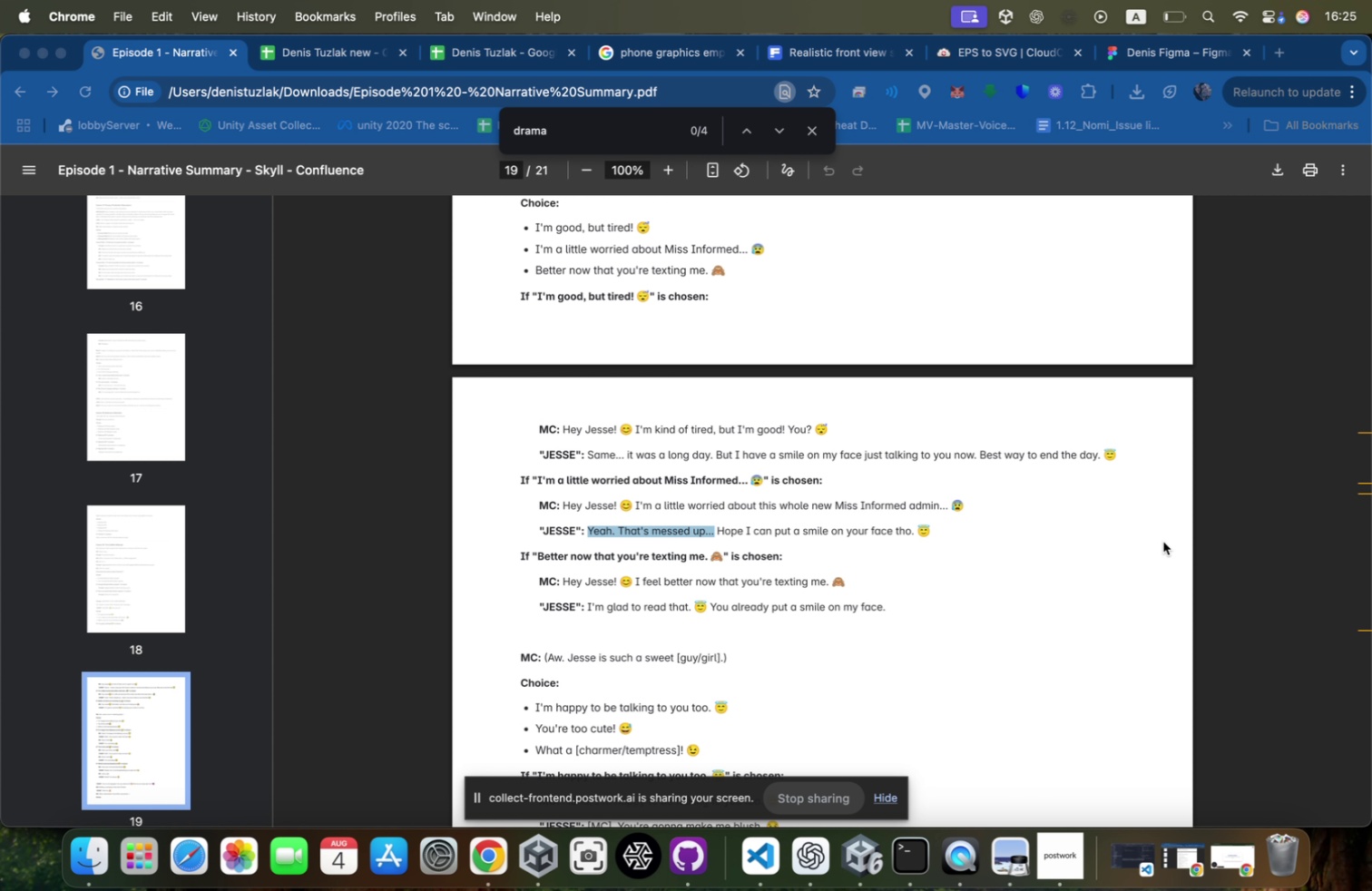 
hold_key(key=Tab, duration=0.33)
 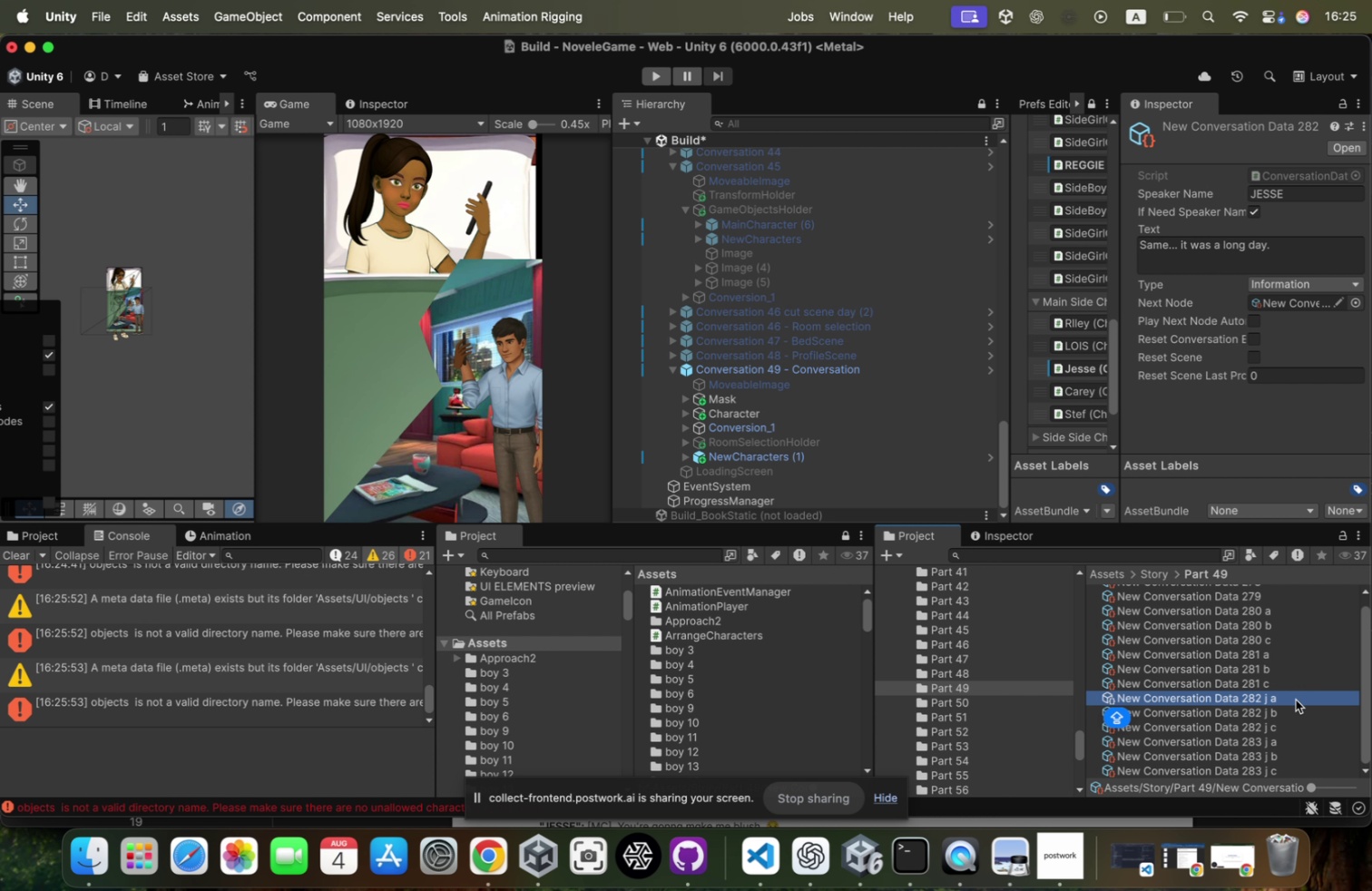 
left_click([1286, 710])
 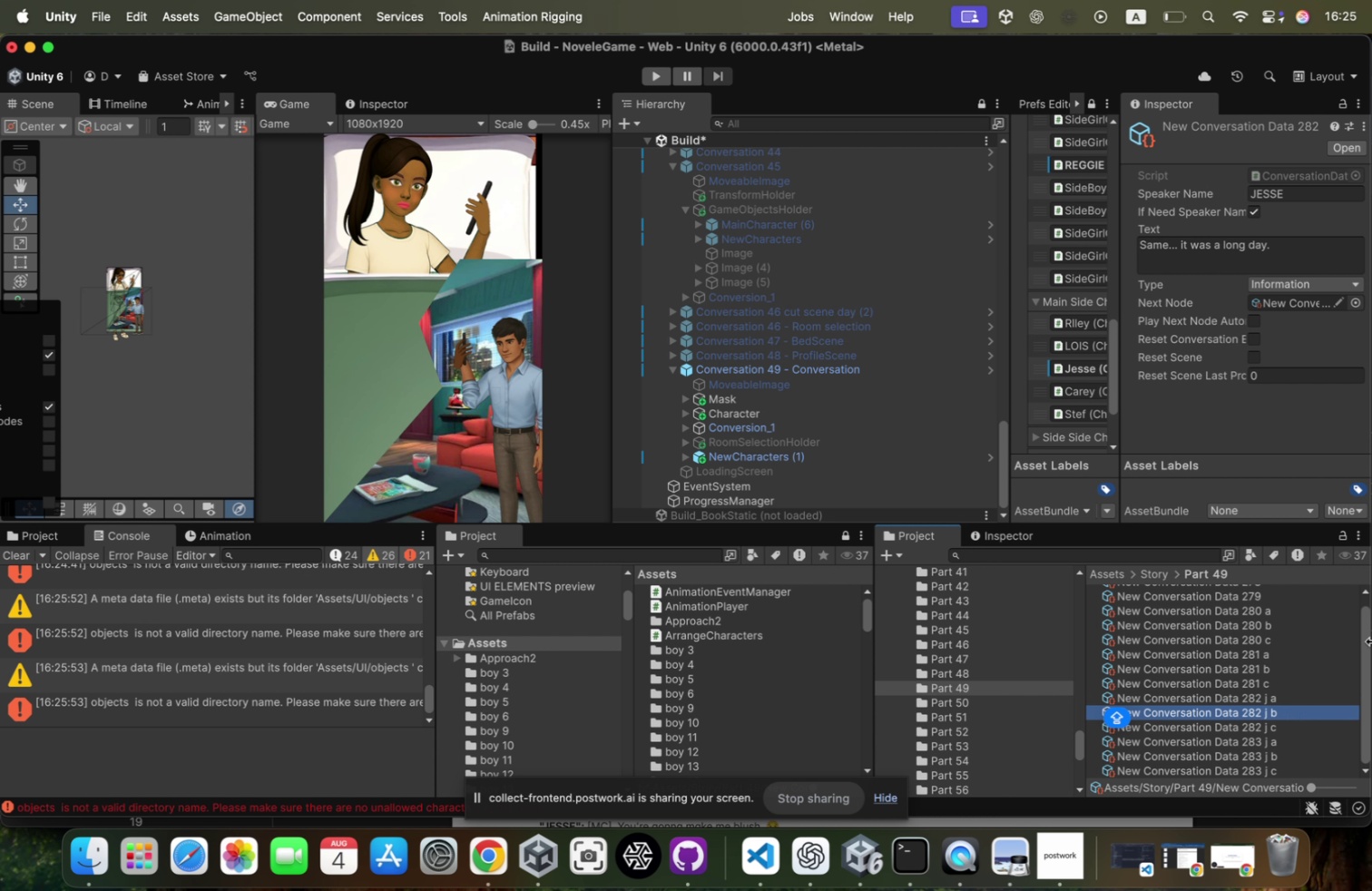 
key(ArrowUp)
 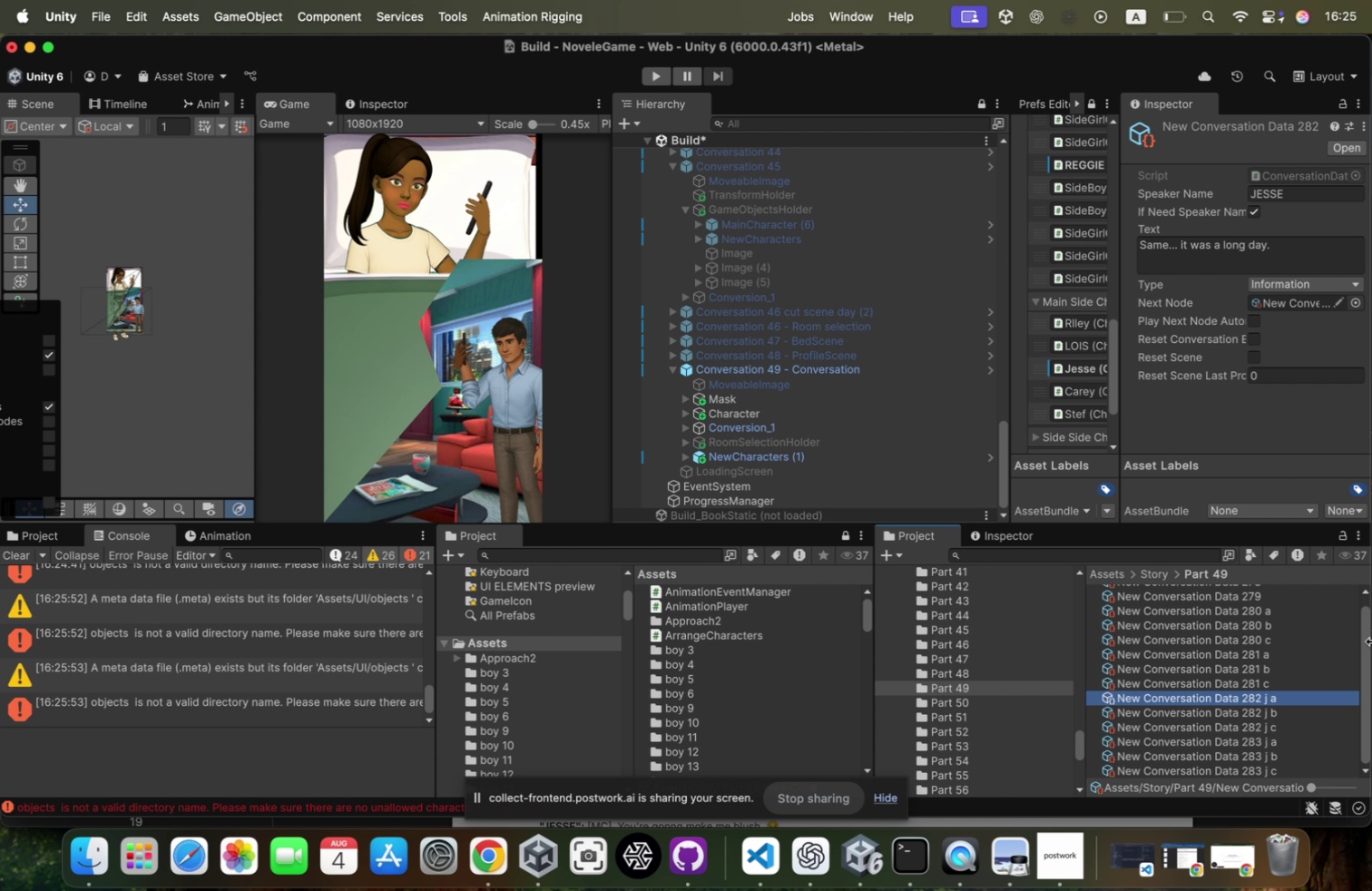 
key(ArrowDown)
 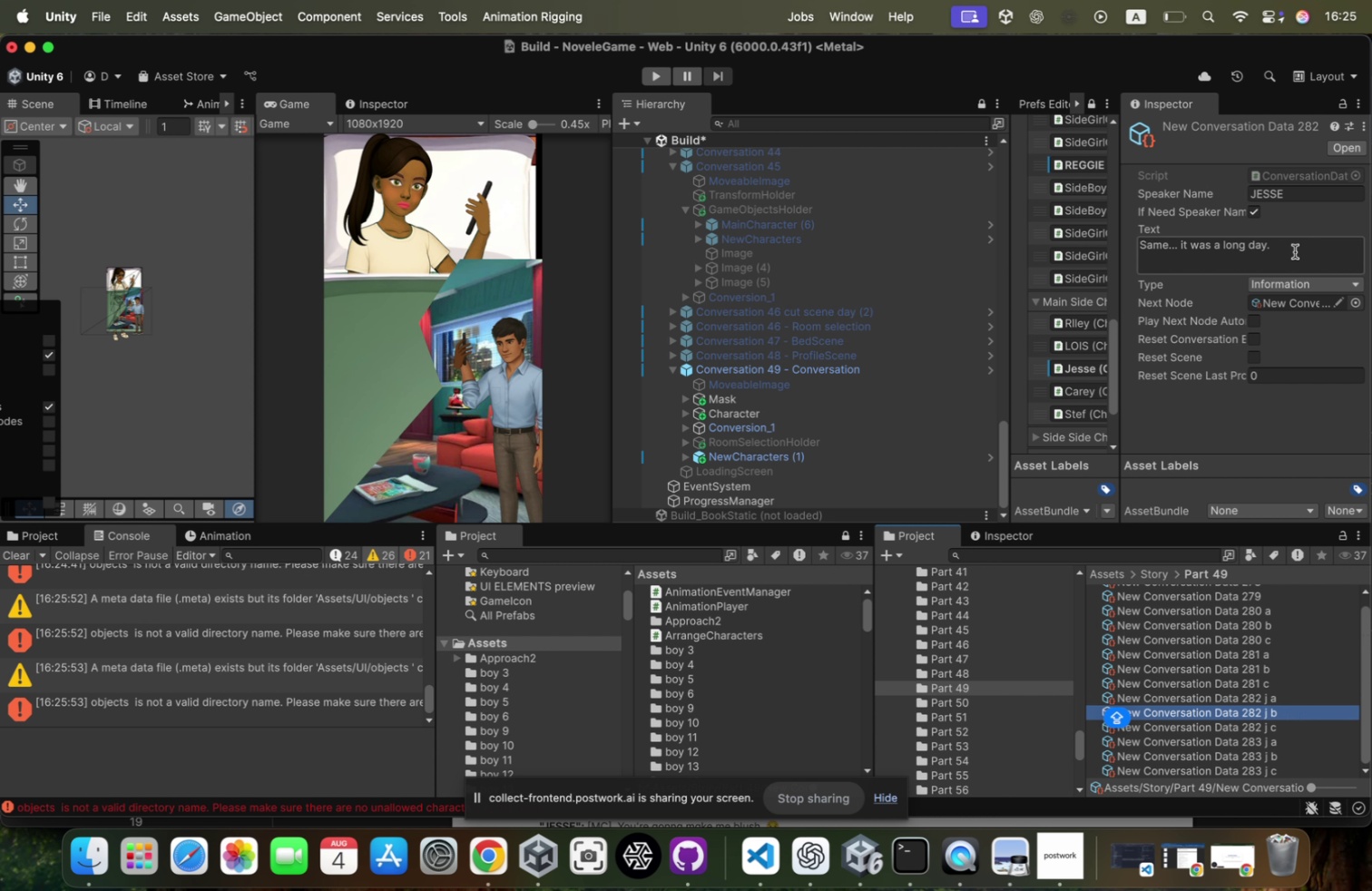 
left_click([1294, 251])
 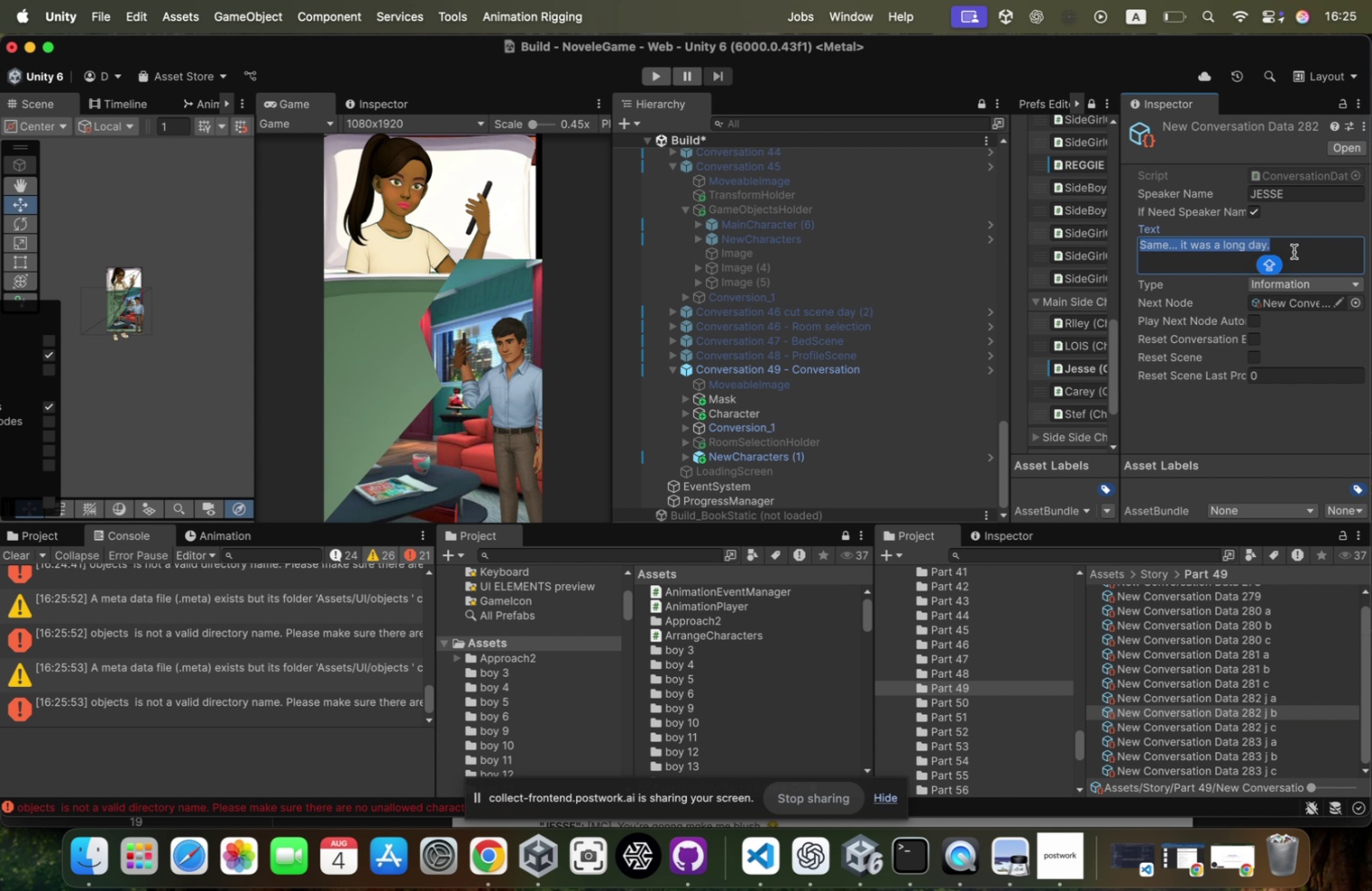 
key(Meta+CommandLeft)
 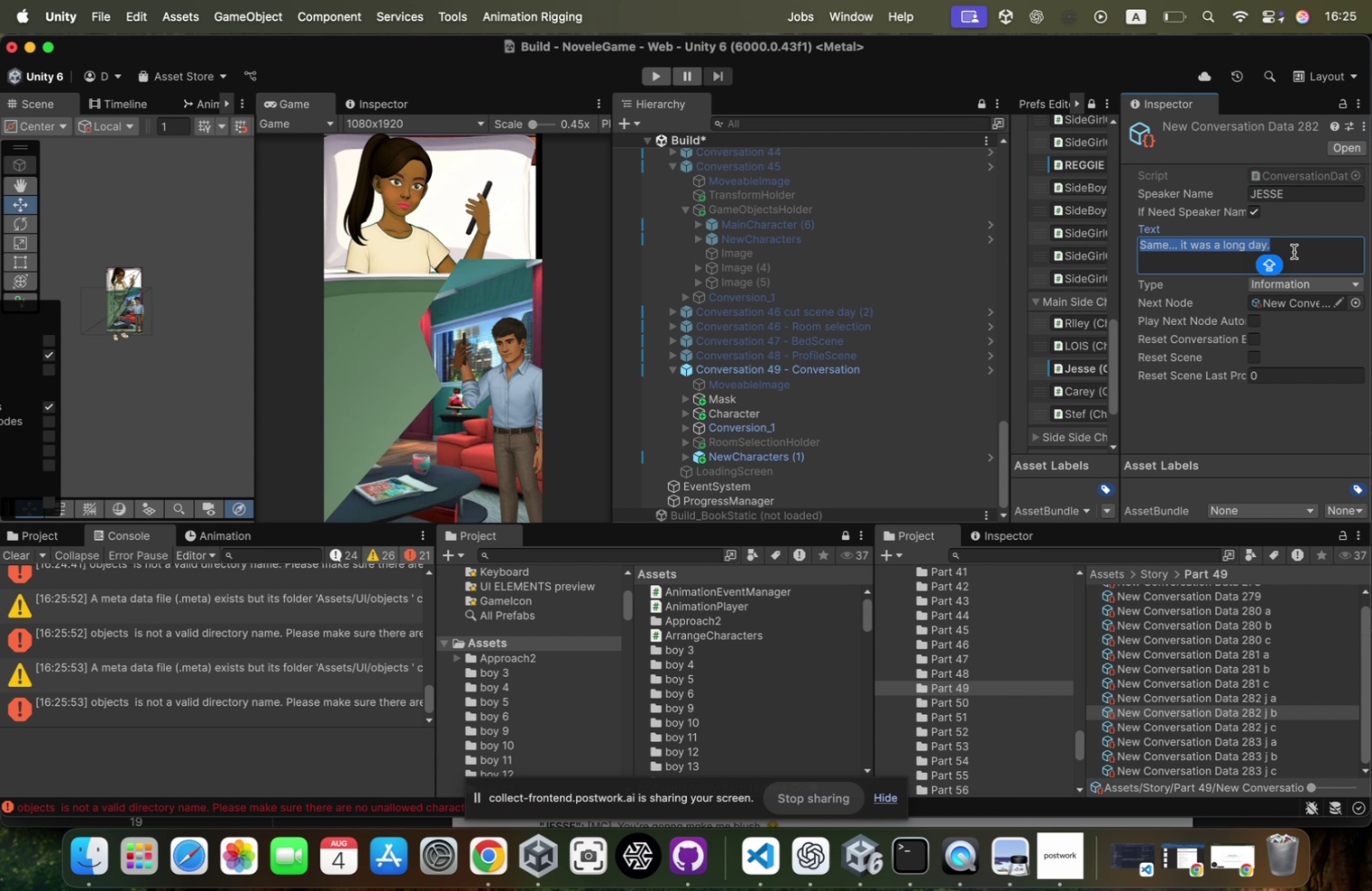 
key(Meta+V)
 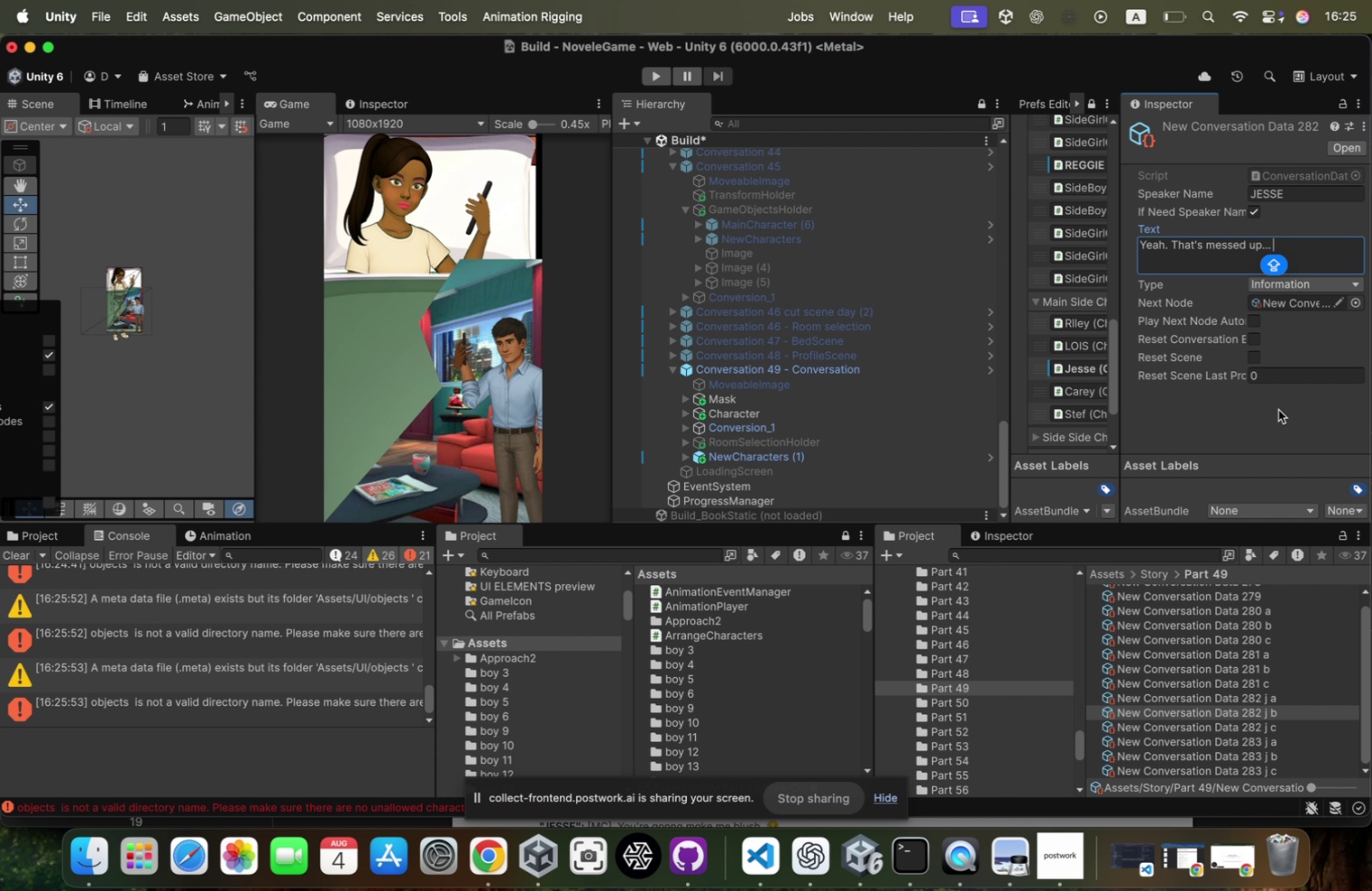 
key(Meta+CommandLeft)
 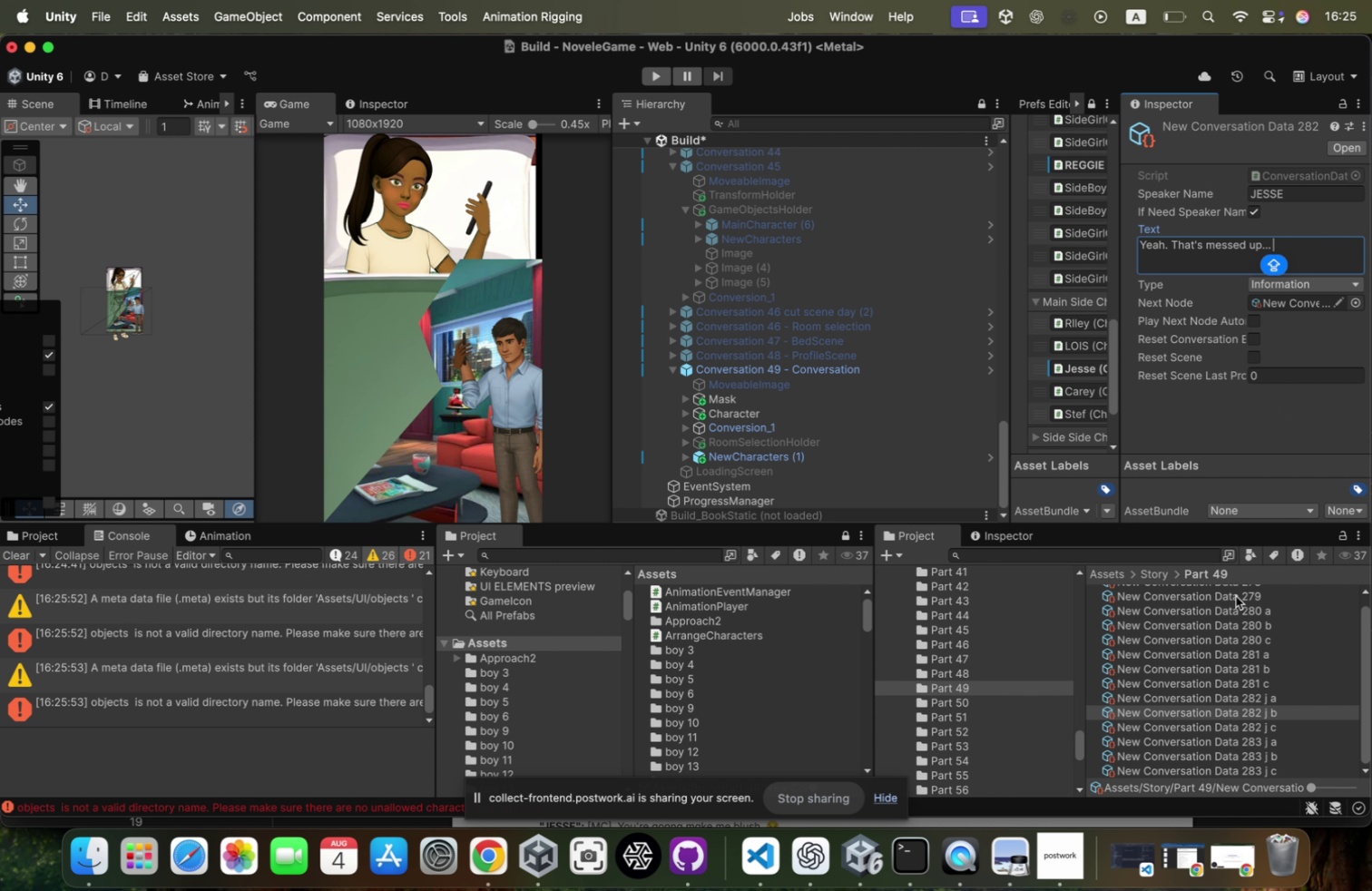 
key(Meta+Tab)
 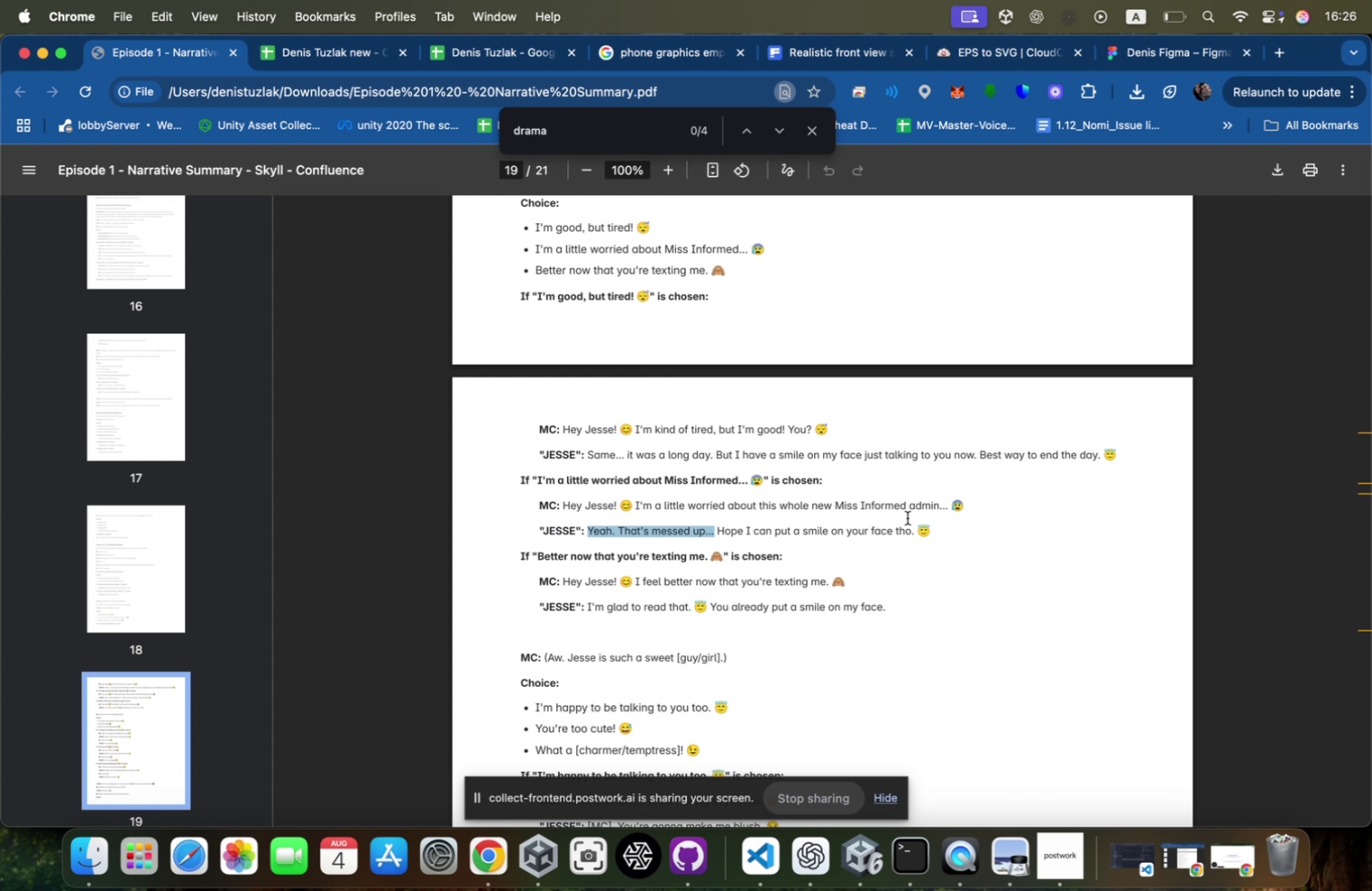 
left_click_drag(start_coordinate=[916, 527], to_coordinate=[785, 514])
 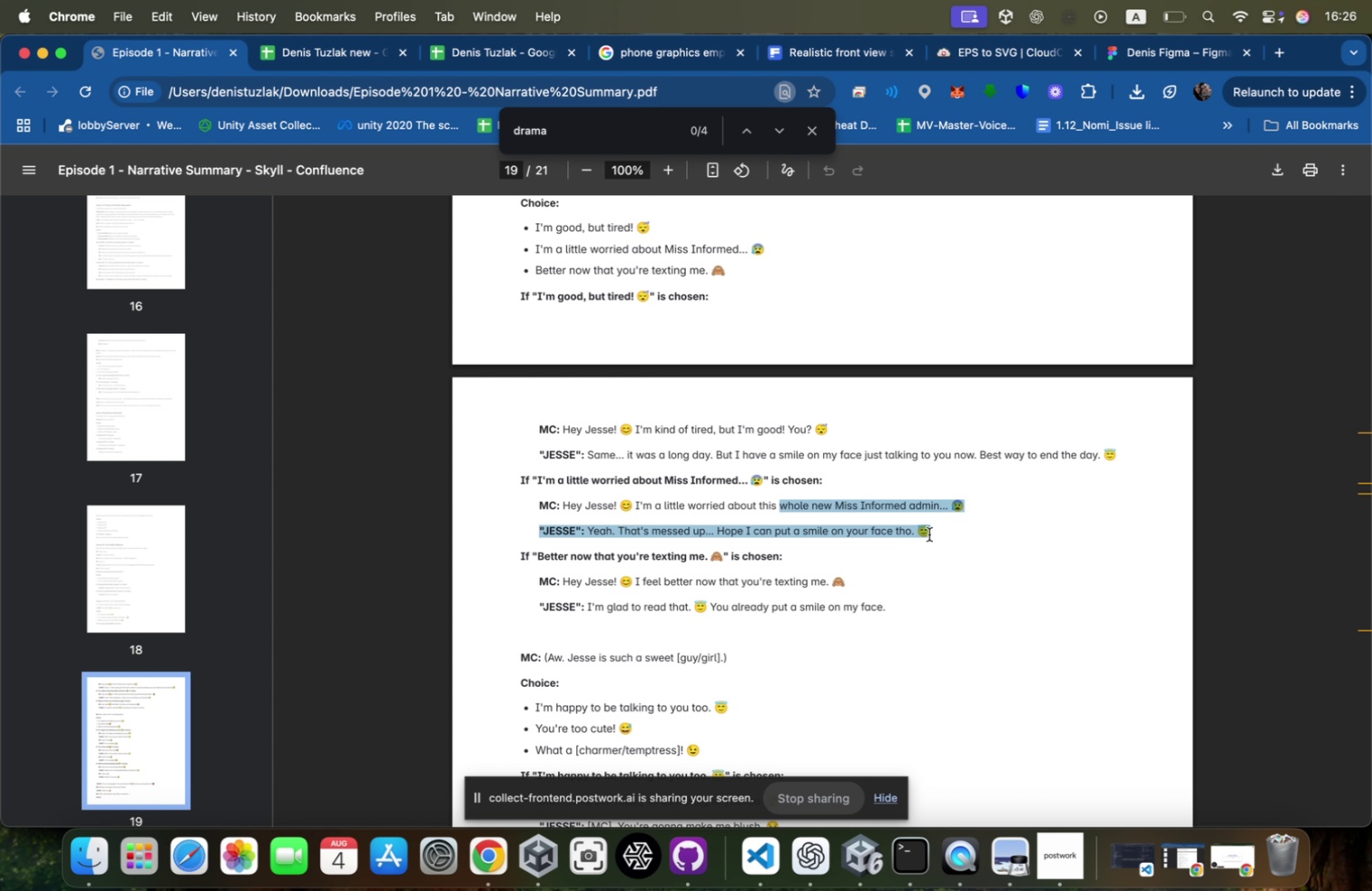 
left_click_drag(start_coordinate=[930, 534], to_coordinate=[718, 524])
 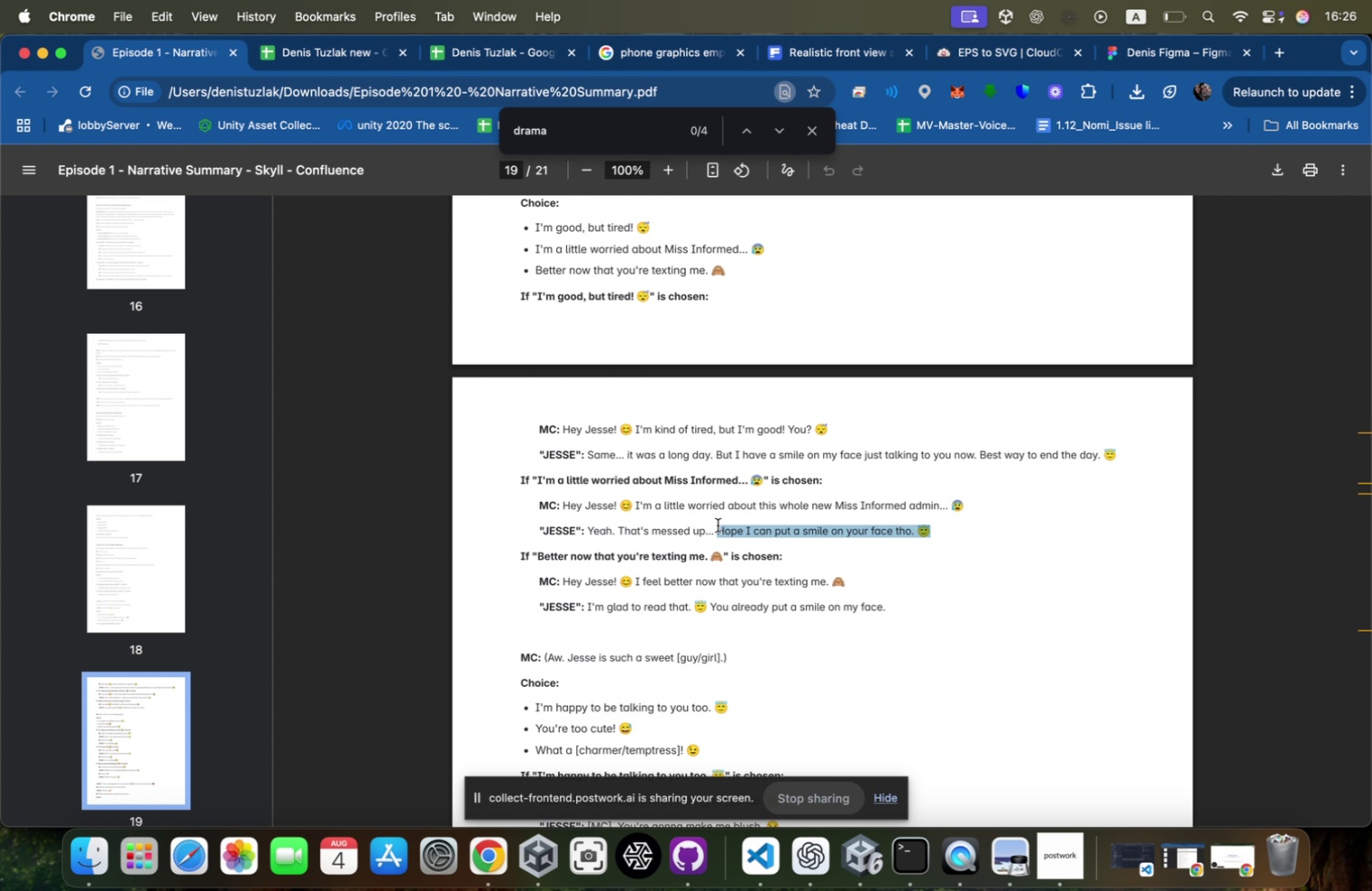 
key(Meta+CommandLeft)
 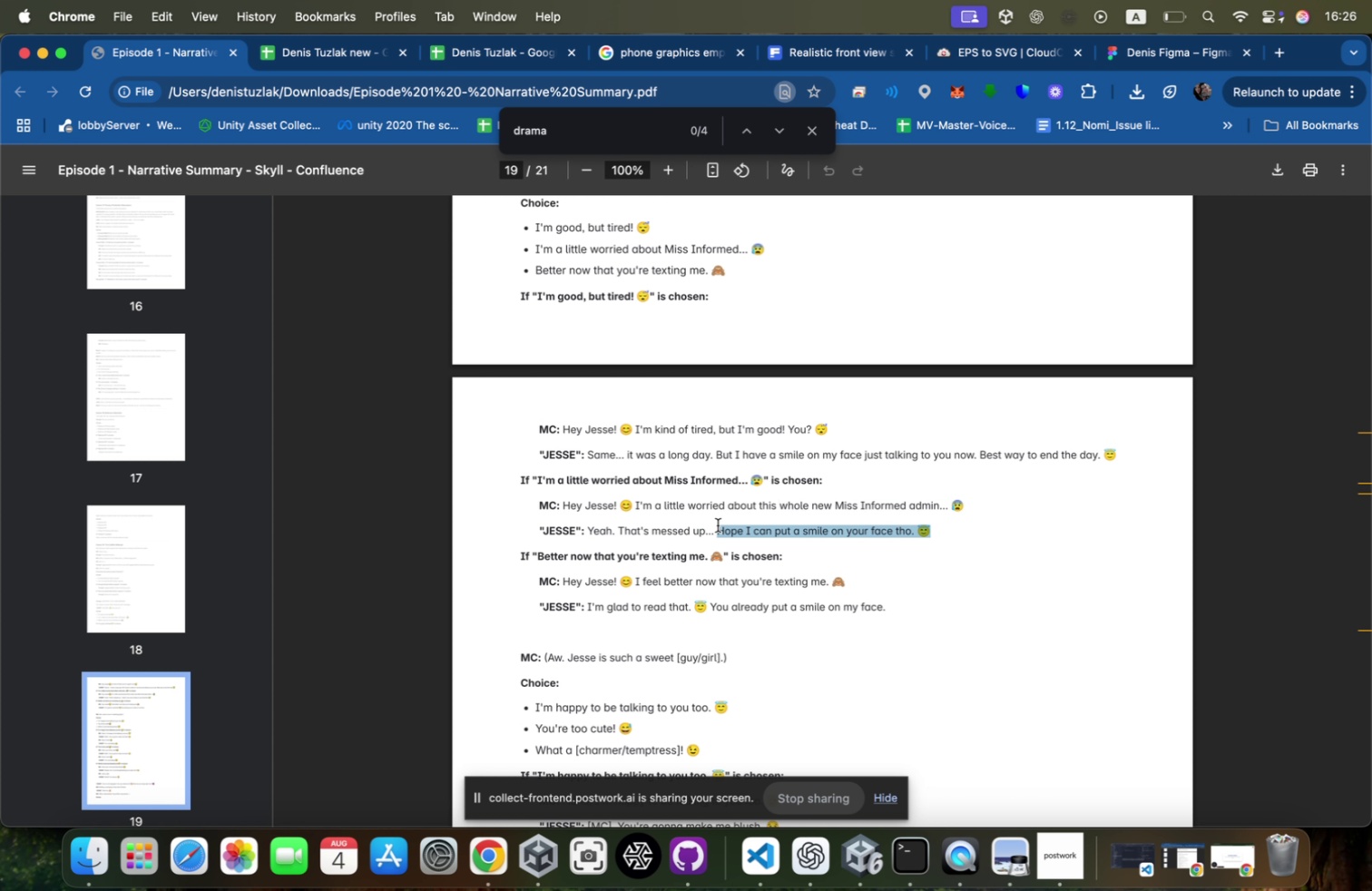 
key(Meta+C)
 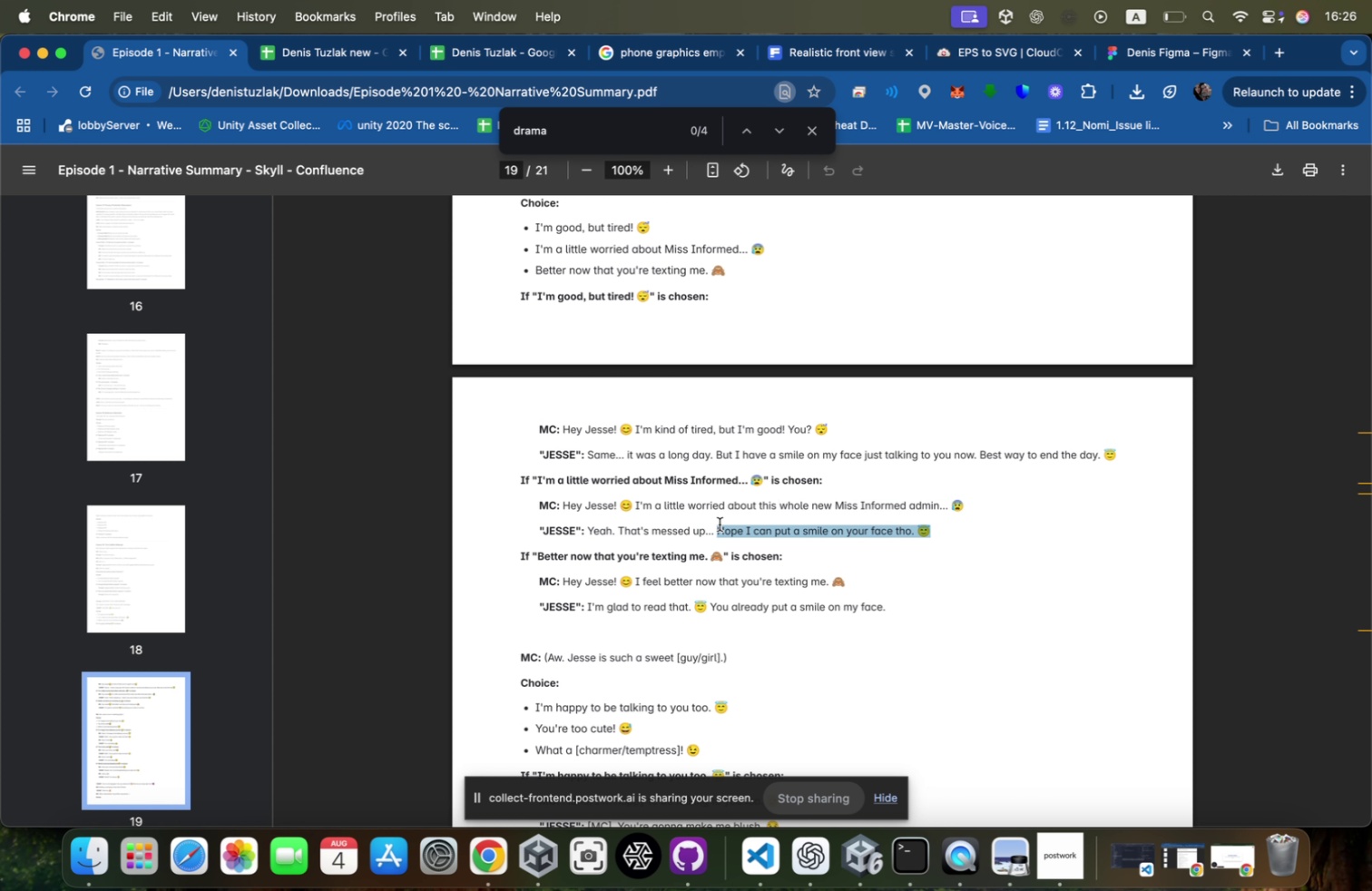 
key(Meta+CommandLeft)
 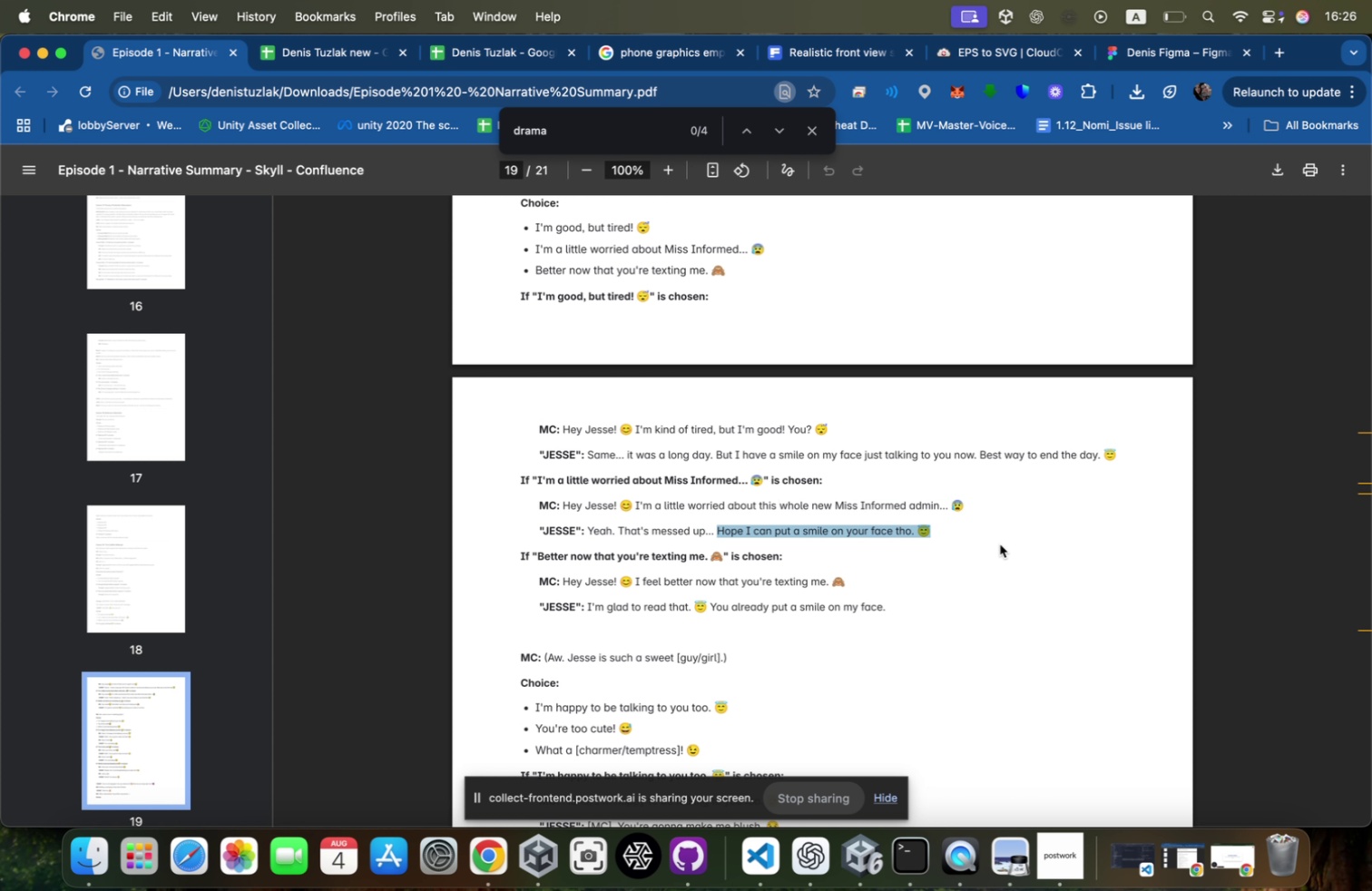 
key(Meta+Tab)
 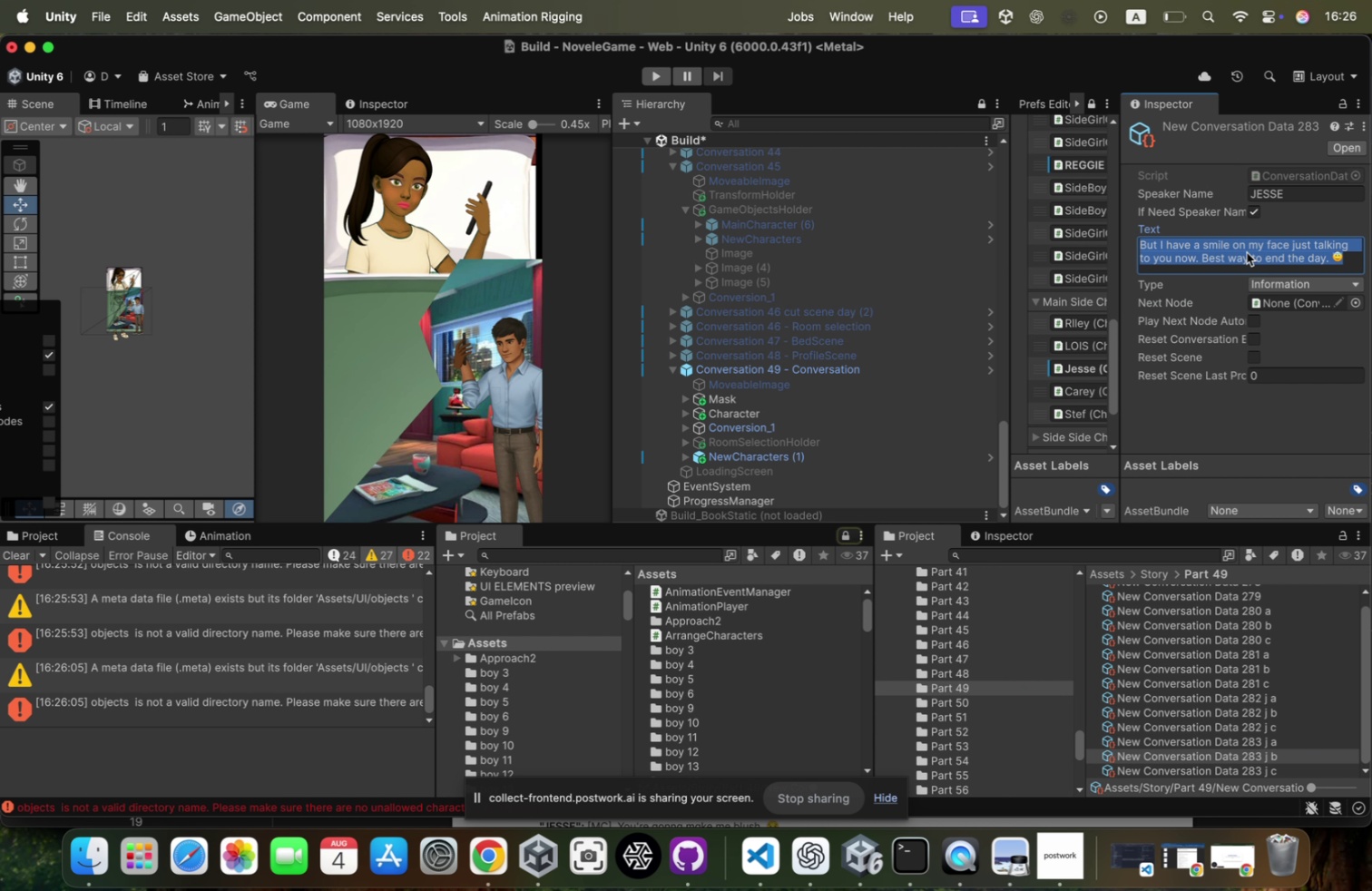 
wait(14.49)
 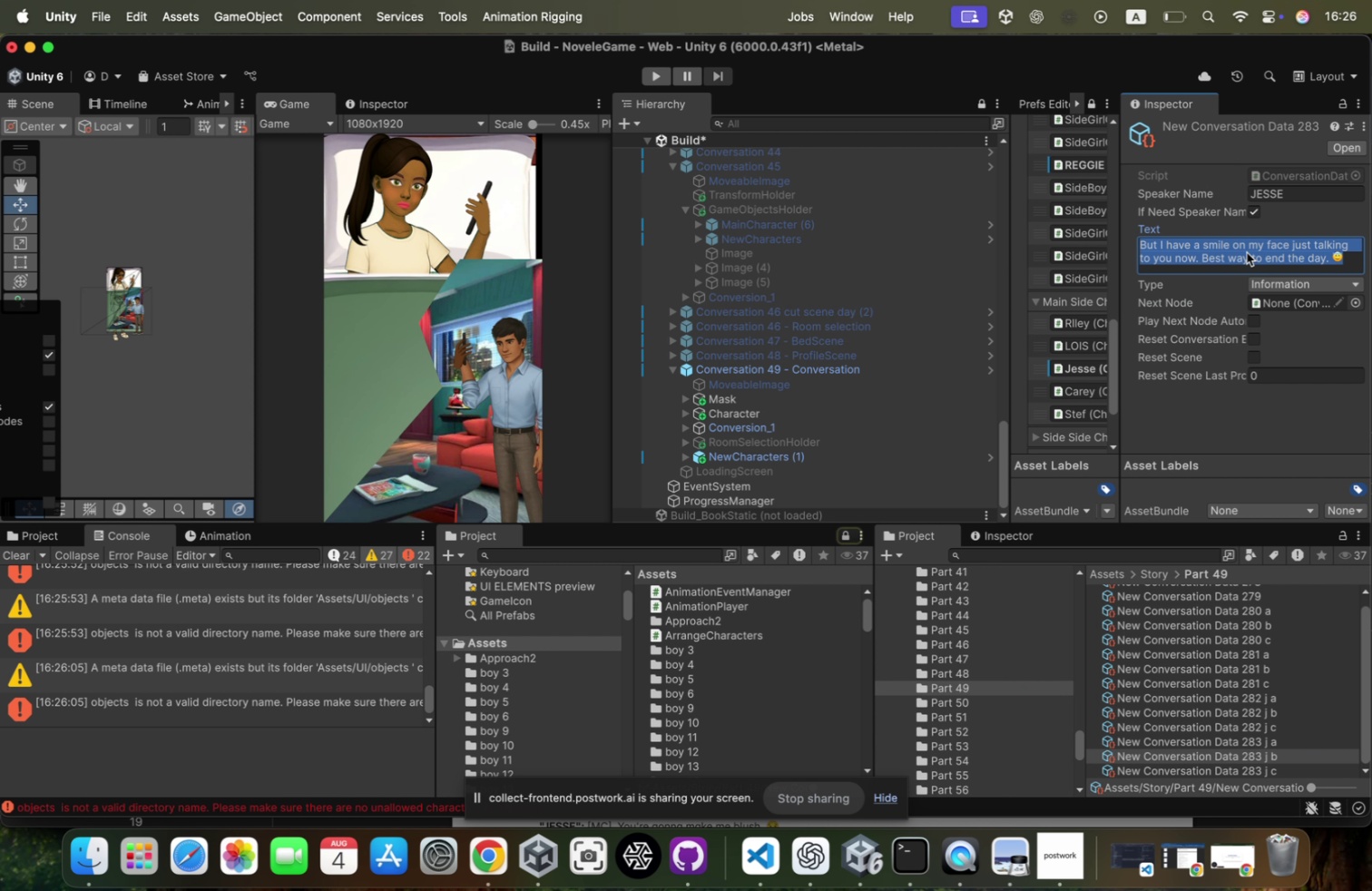 
left_click([1316, 301])
 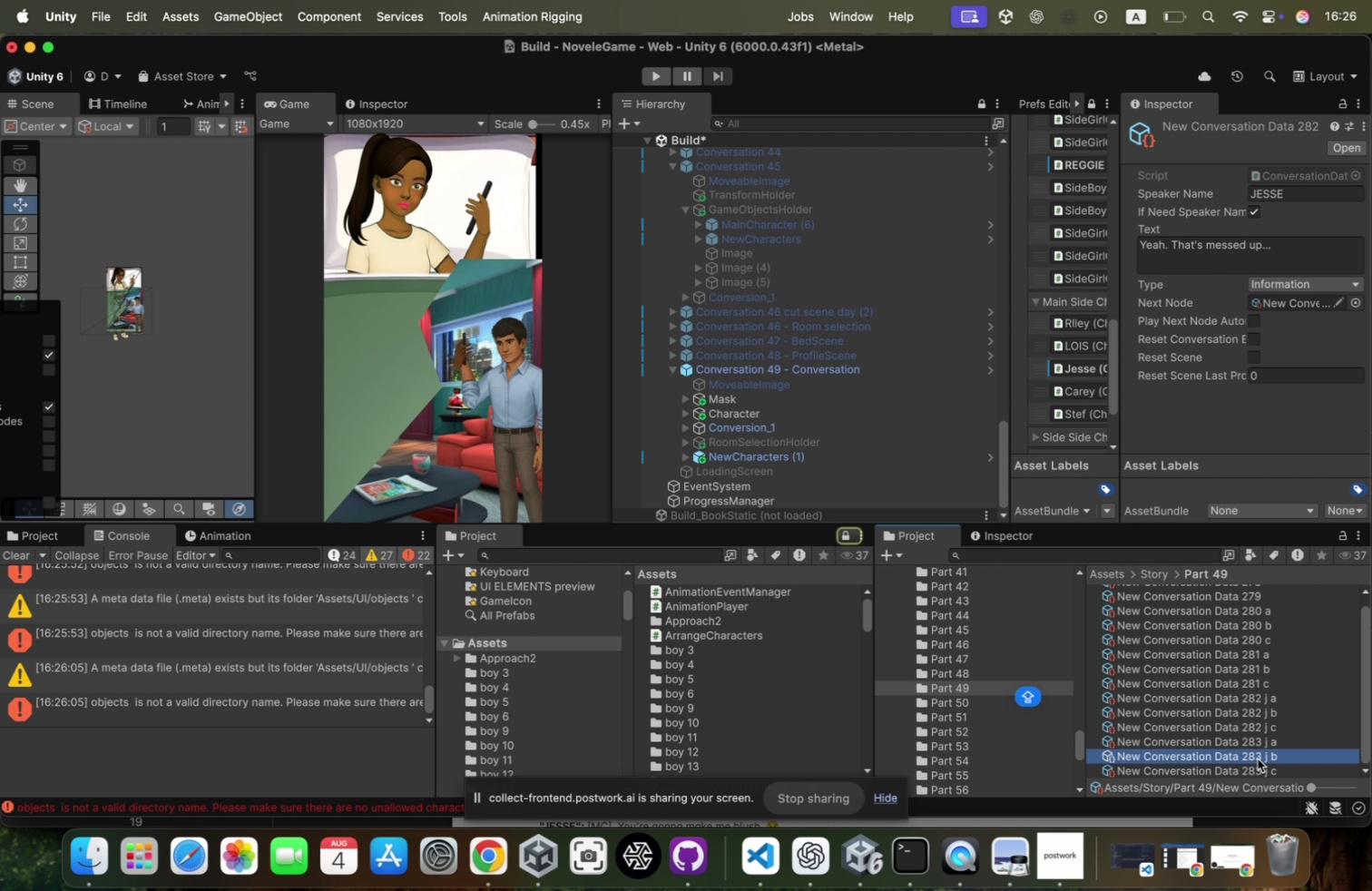 
left_click([1247, 252])
 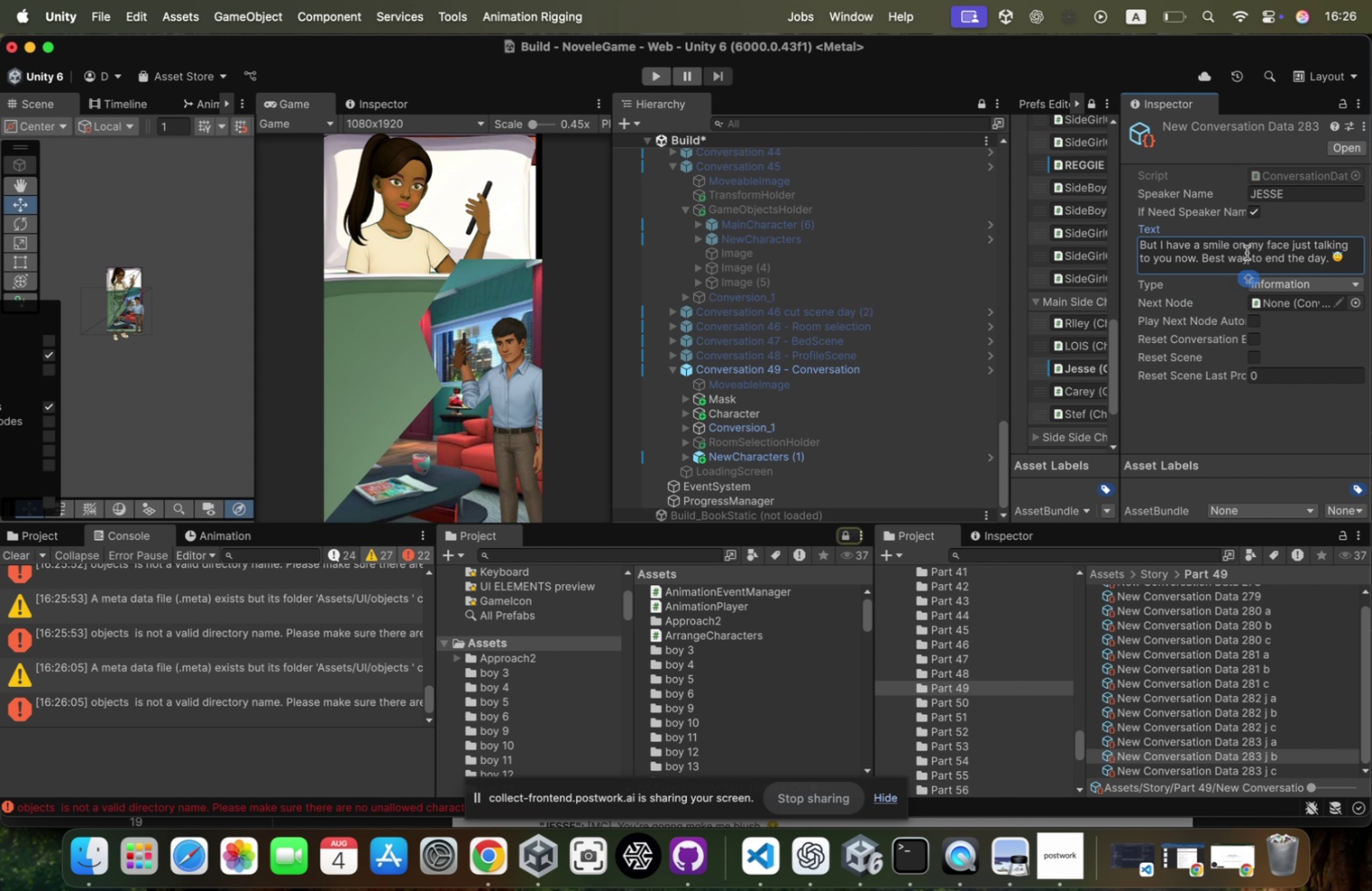 
key(Meta+A)
 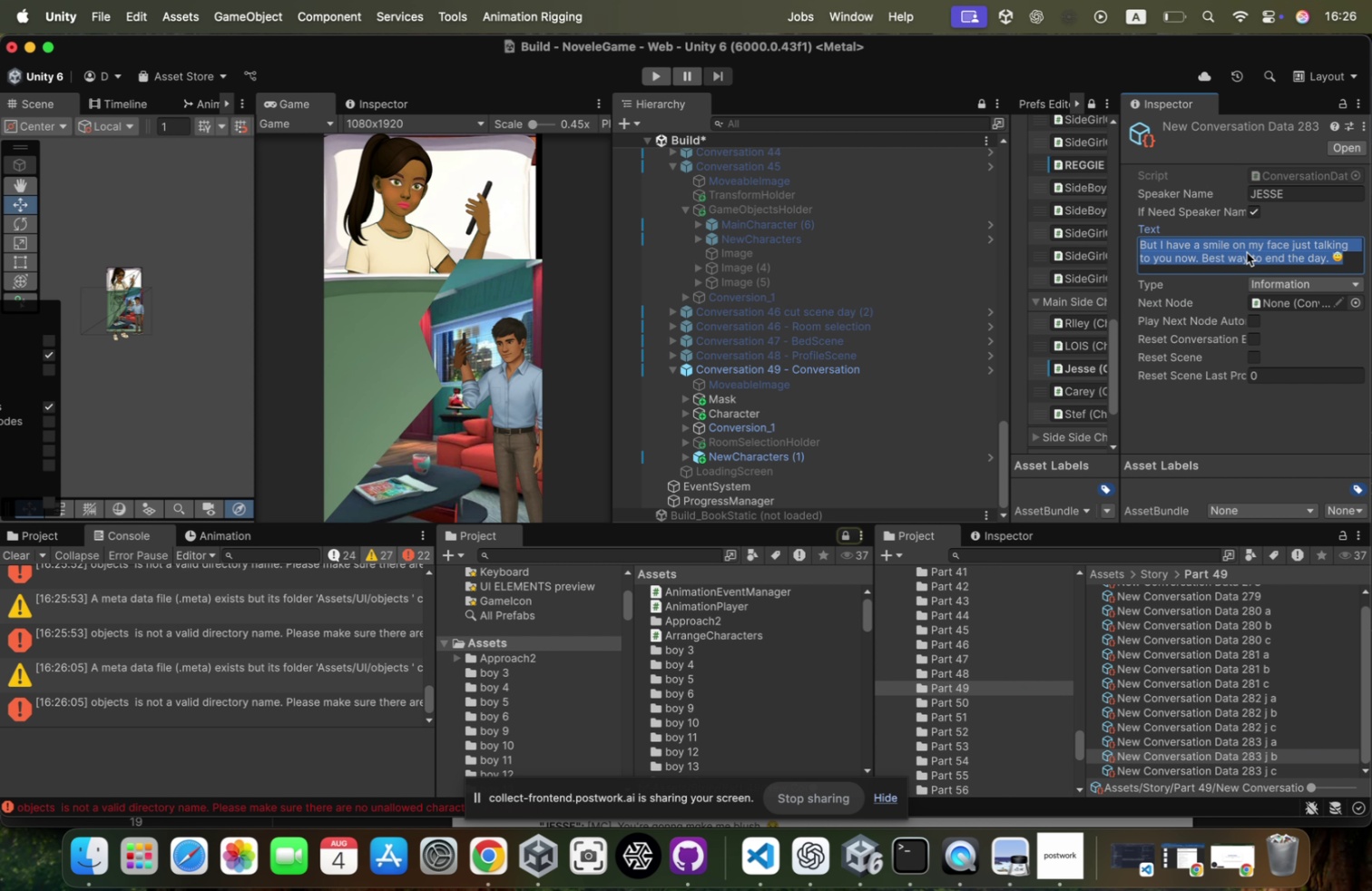 
key(Meta+V)
 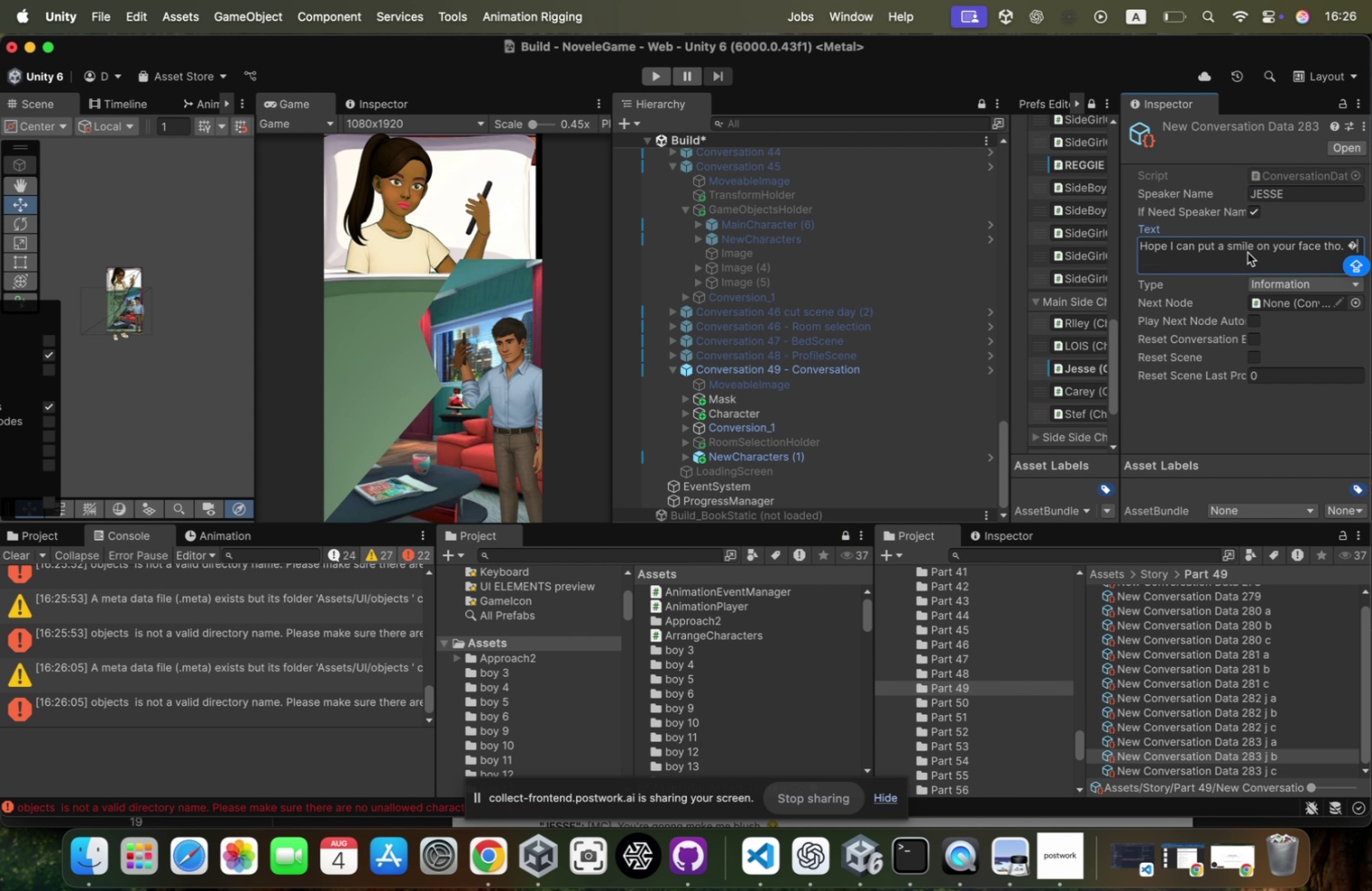 
key(Meta+CommandLeft)
 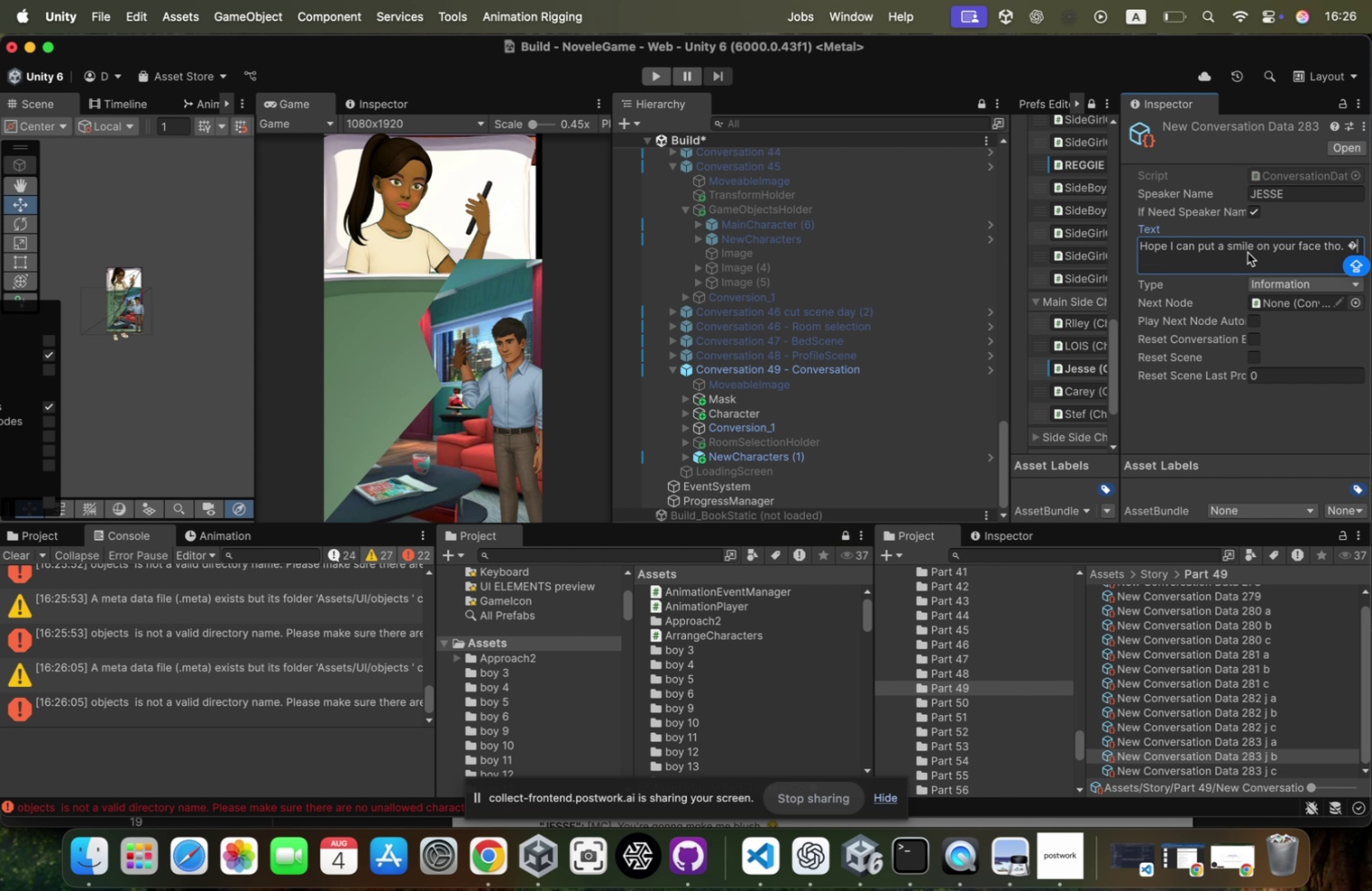 
key(Meta+Tab)
 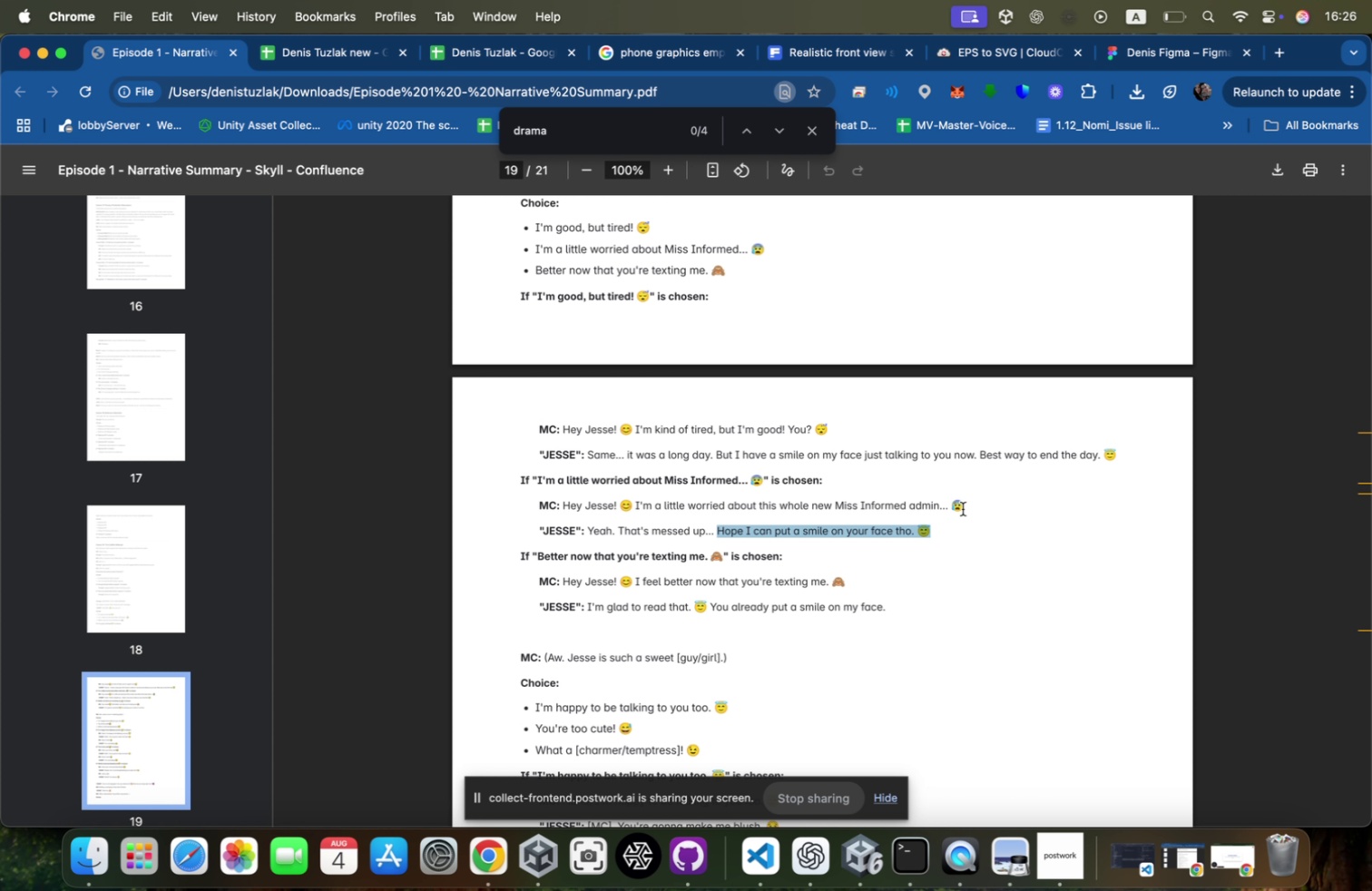 
left_click([964, 508])
 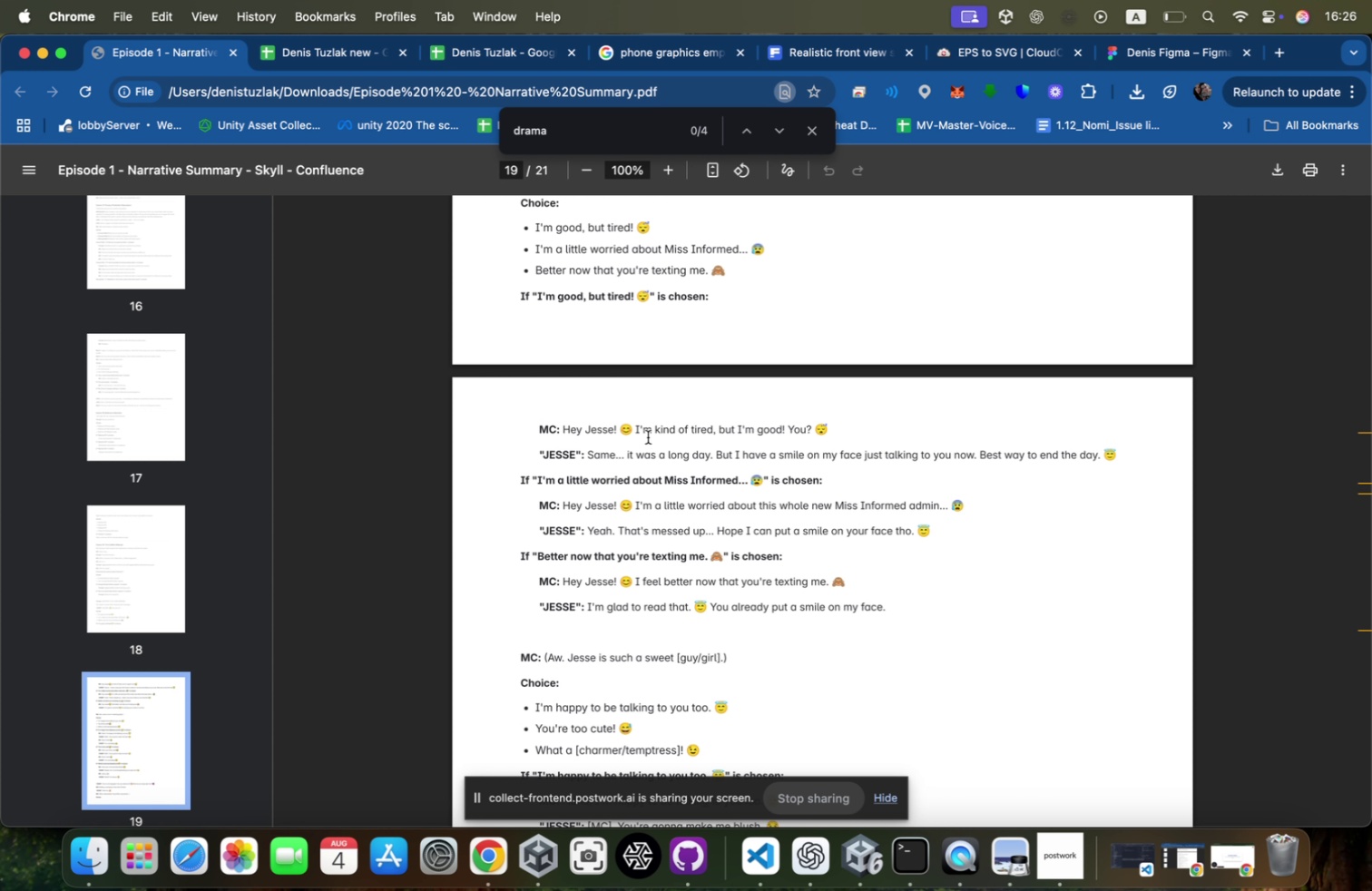 
left_click_drag(start_coordinate=[631, 428], to_coordinate=[622, 428])
 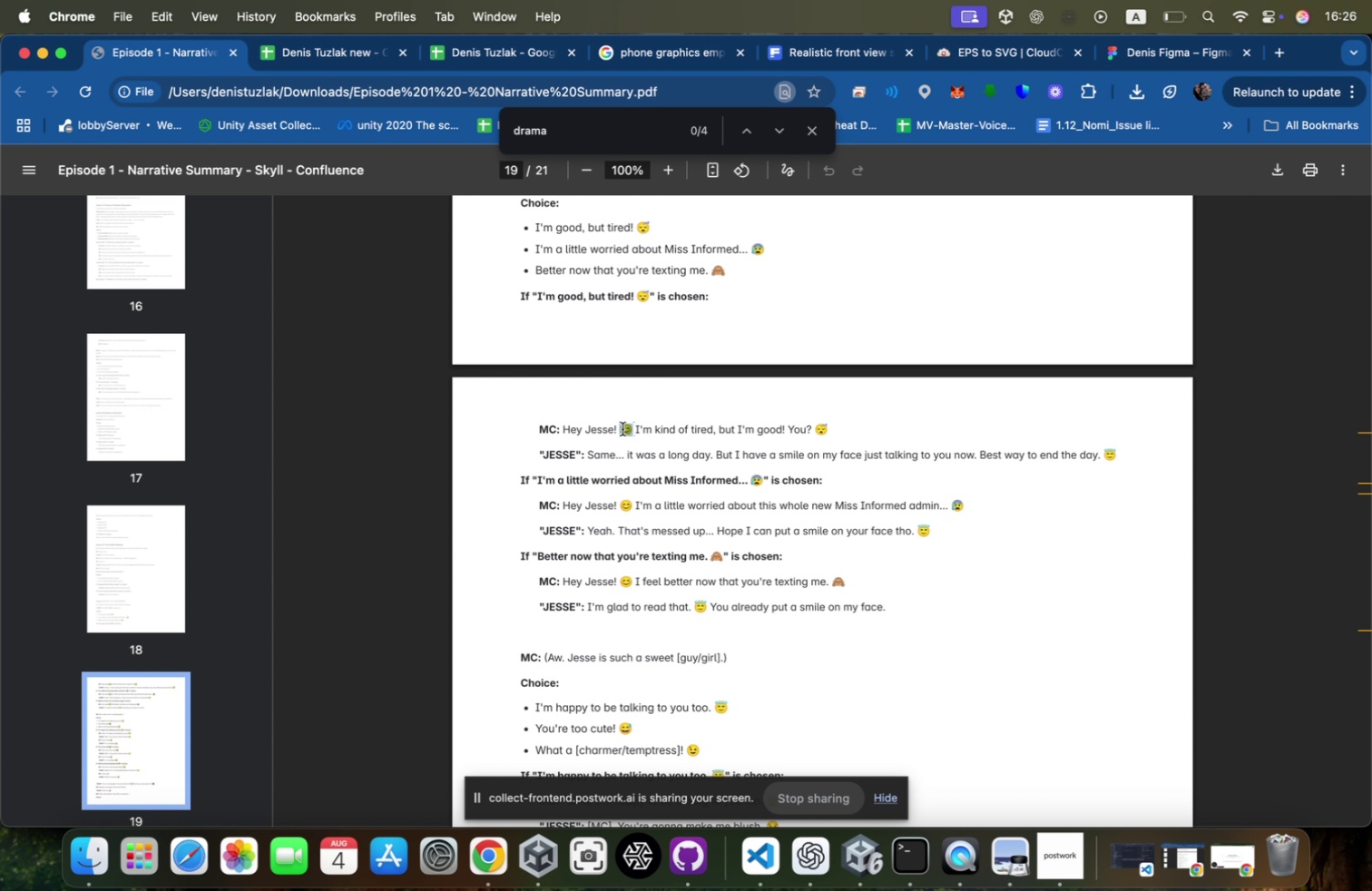 
key(Meta+CommandLeft)
 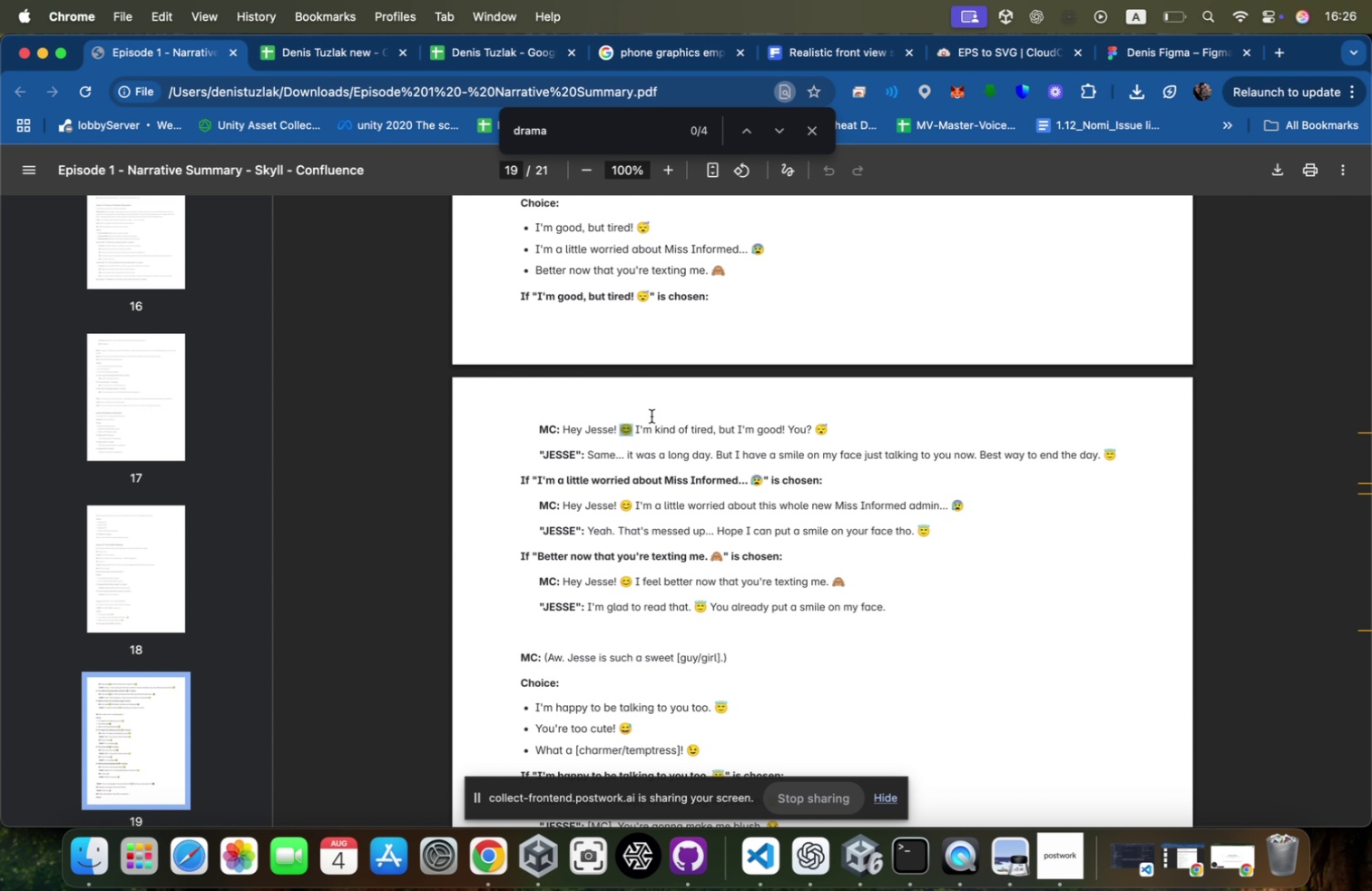 
key(Meta+C)
 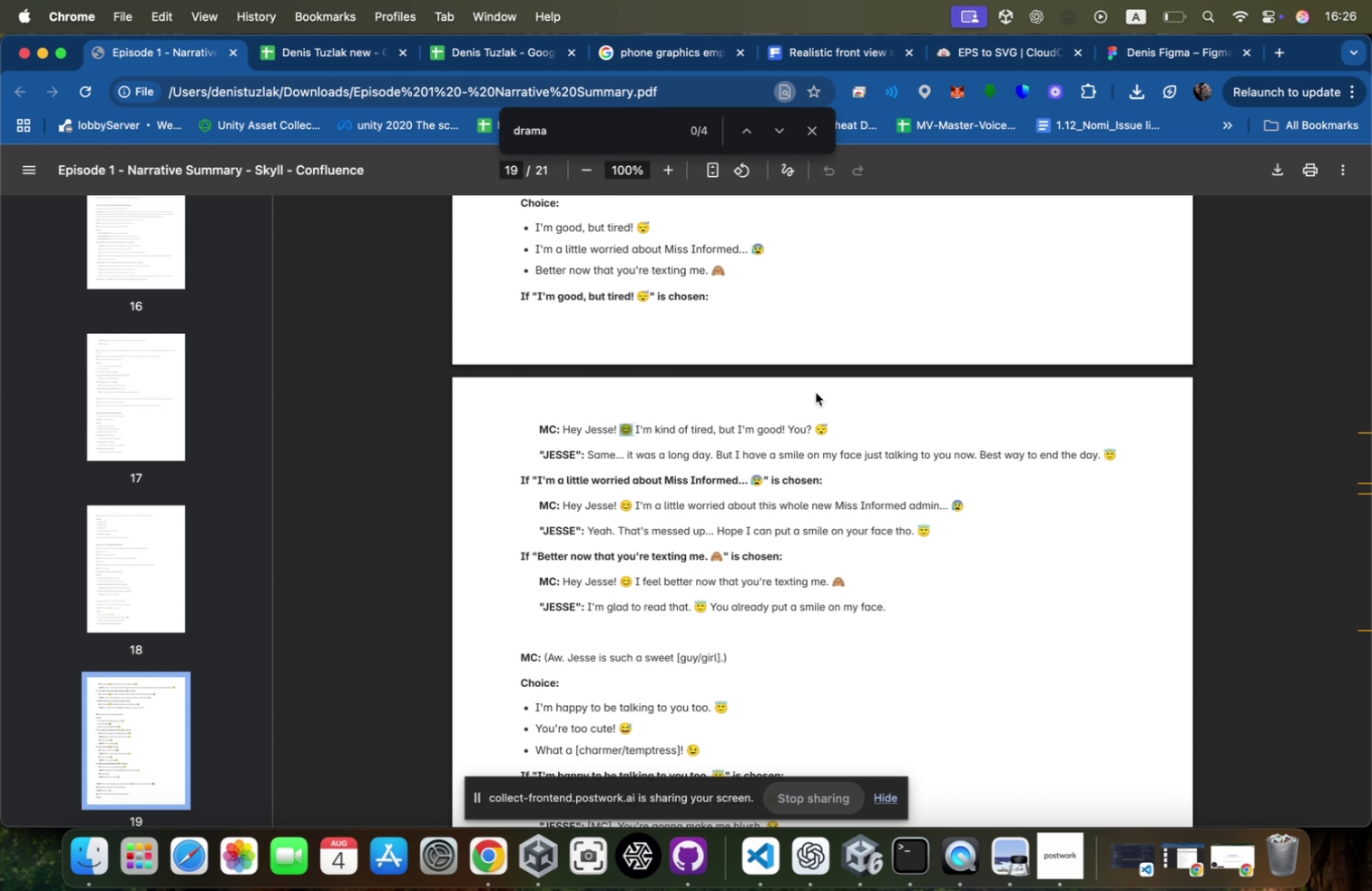 
key(Meta+CommandLeft)
 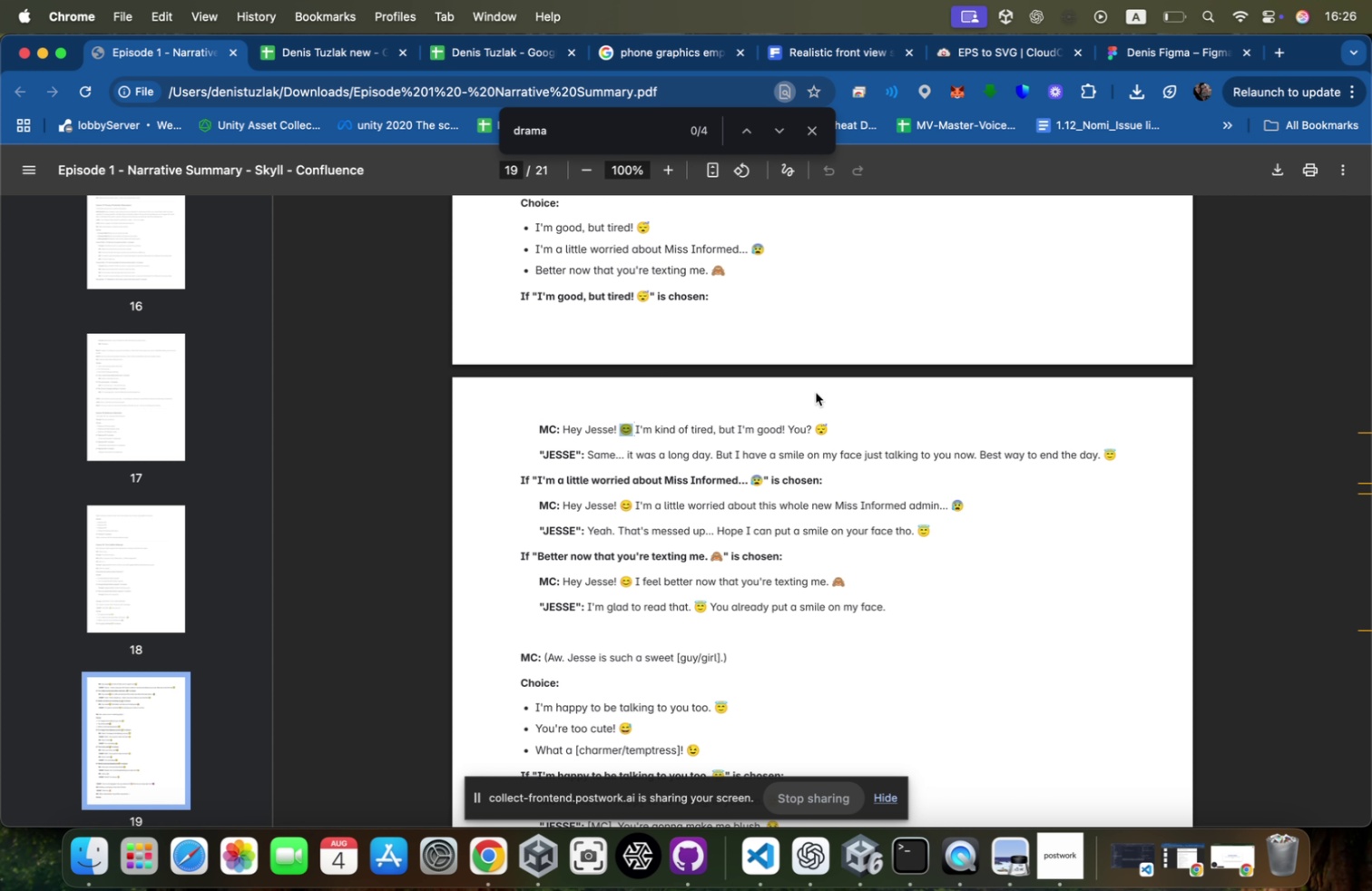 
hold_key(key=Tab, duration=0.31)
 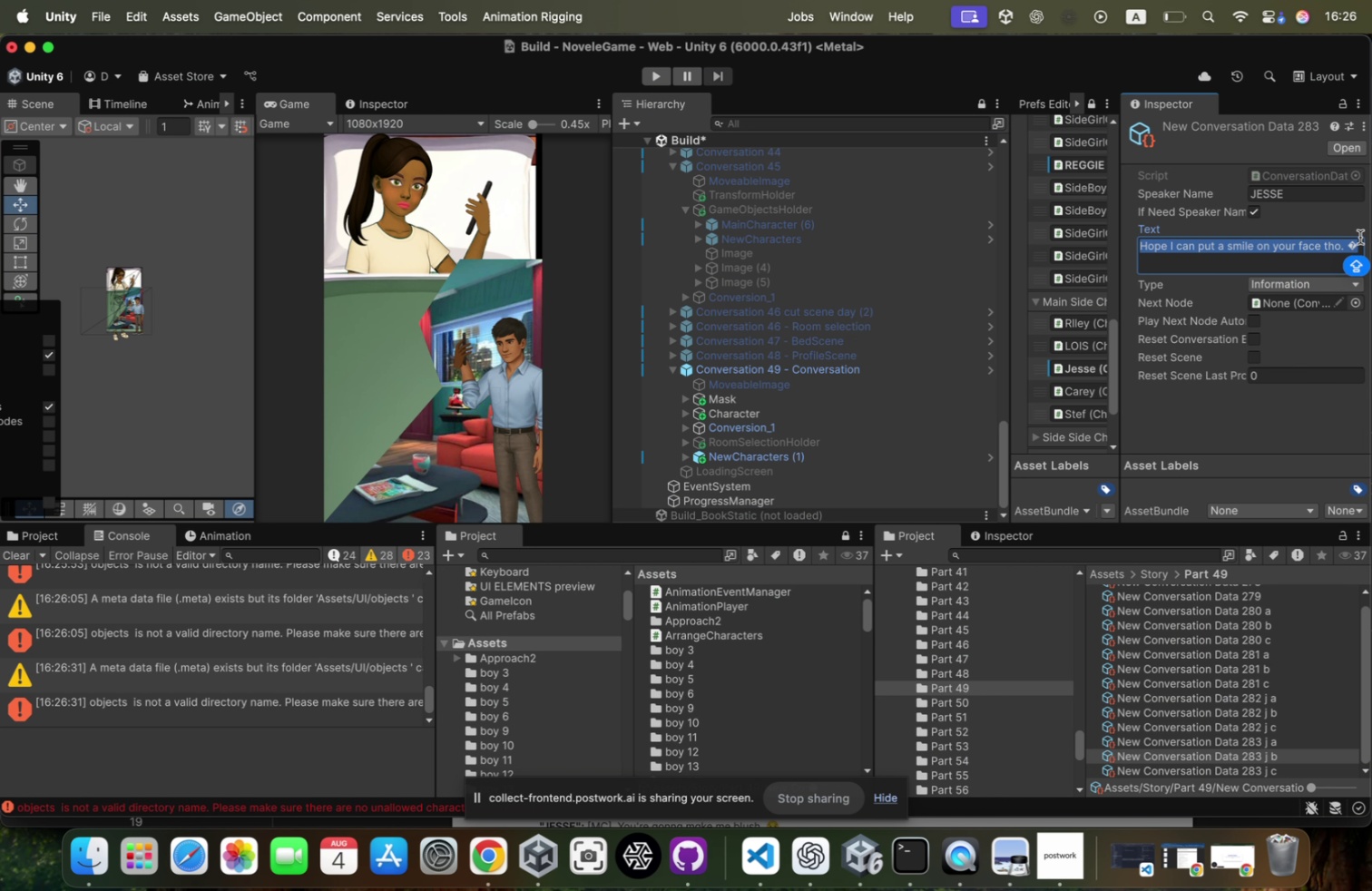 
left_click_drag(start_coordinate=[1349, 247], to_coordinate=[1371, 244])
 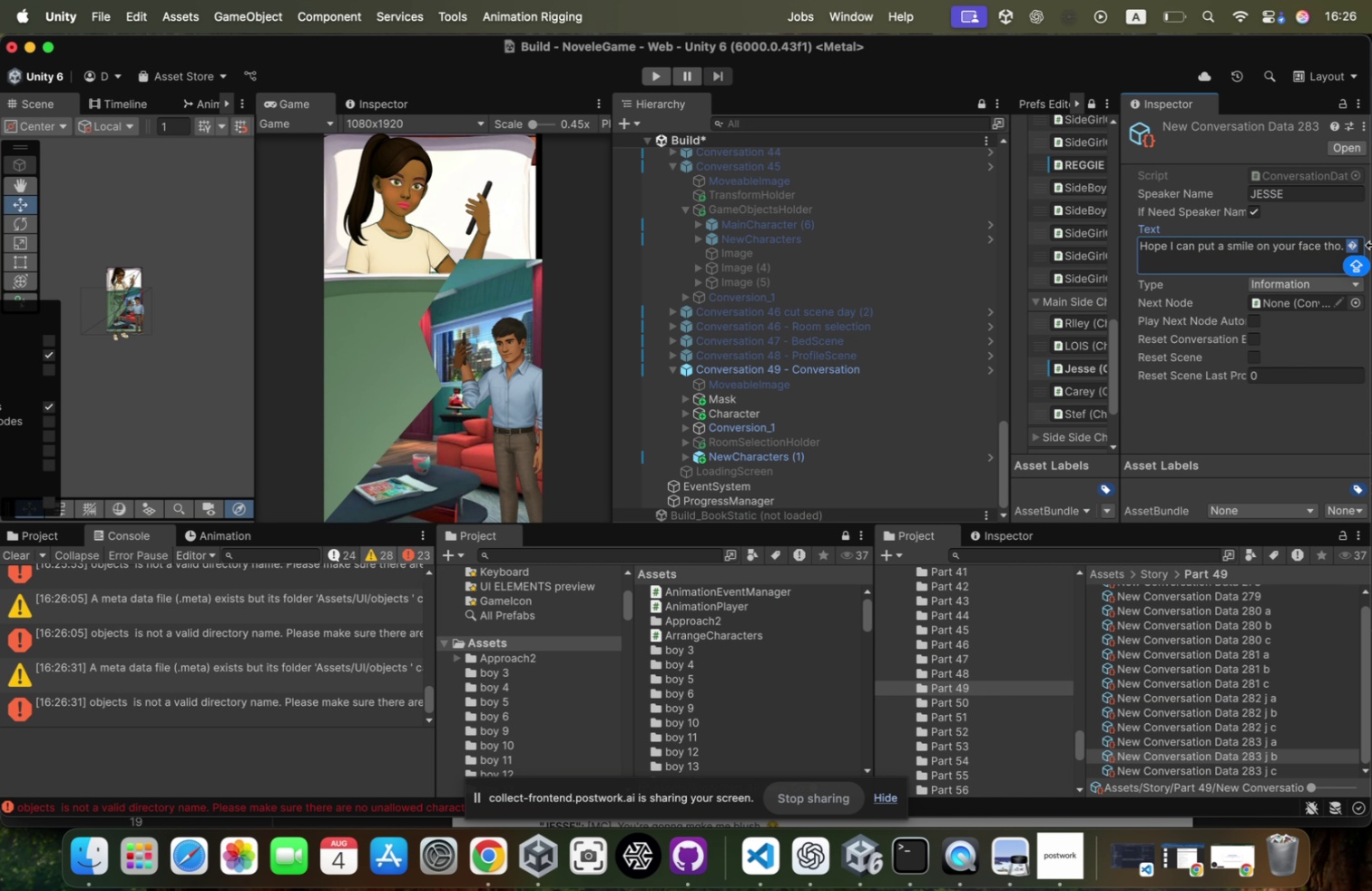 
key(Meta+CommandLeft)
 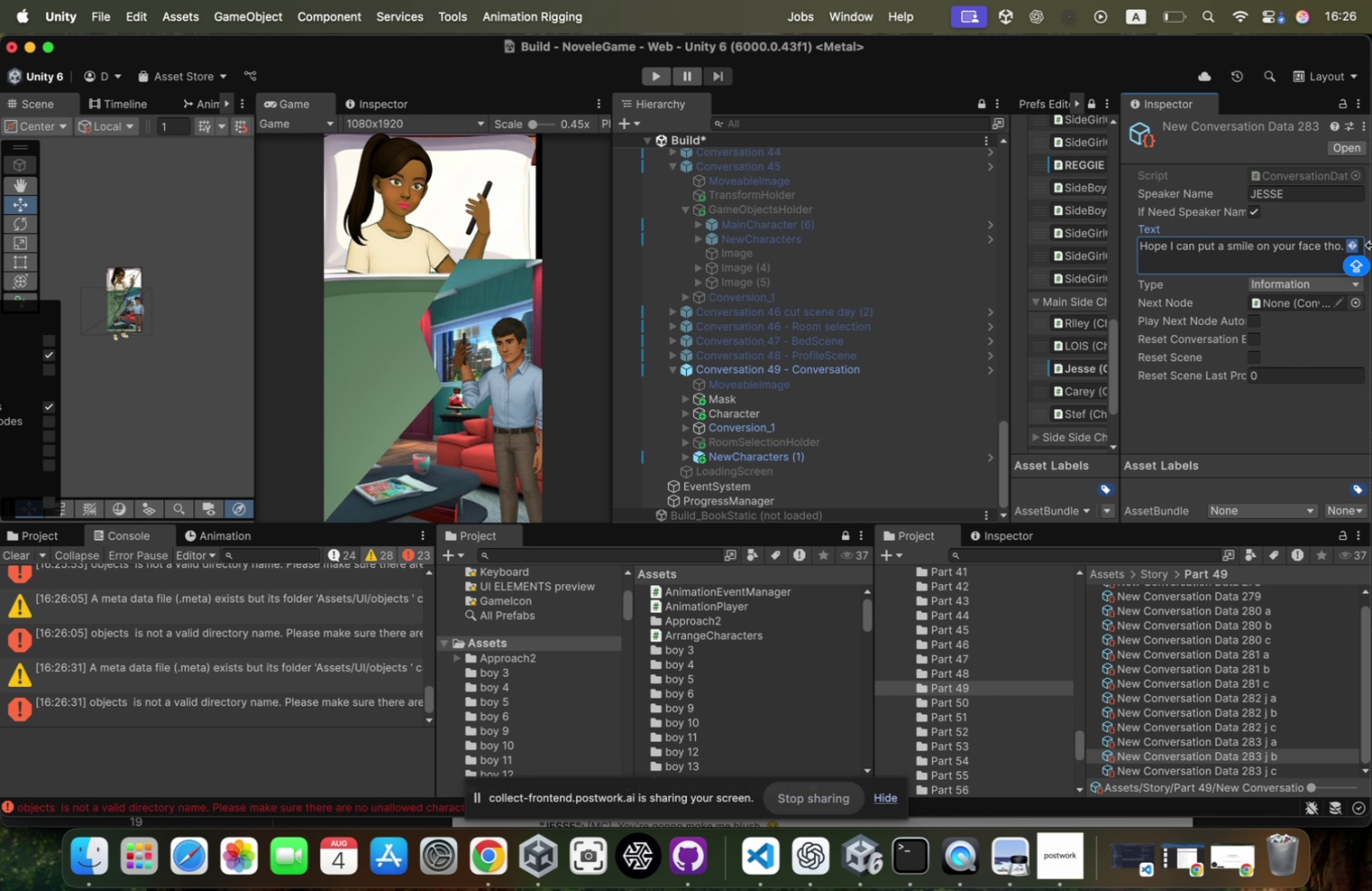 
key(Meta+V)
 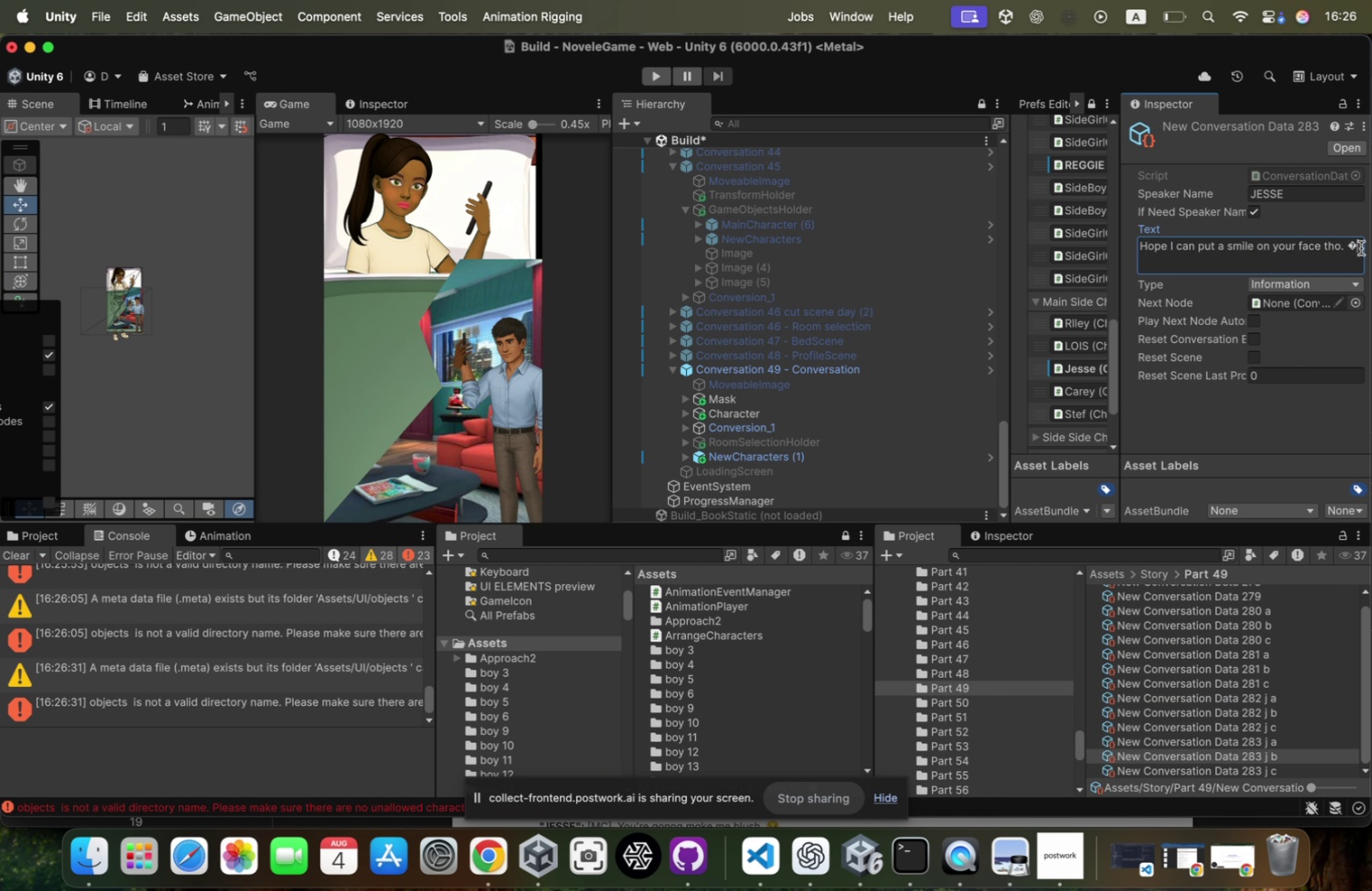 
key(Meta+CommandLeft)
 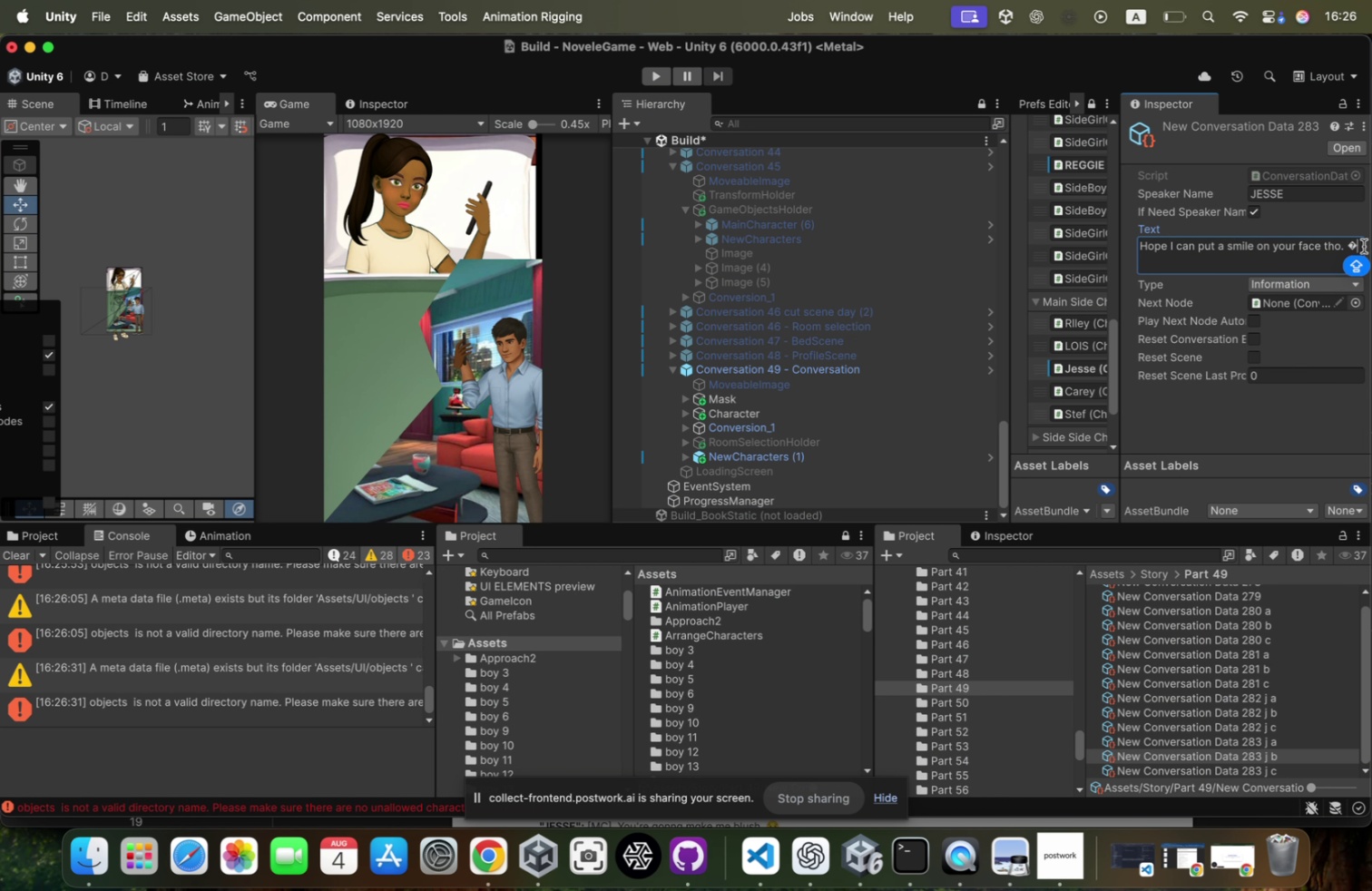 
key(Meta+Tab)
 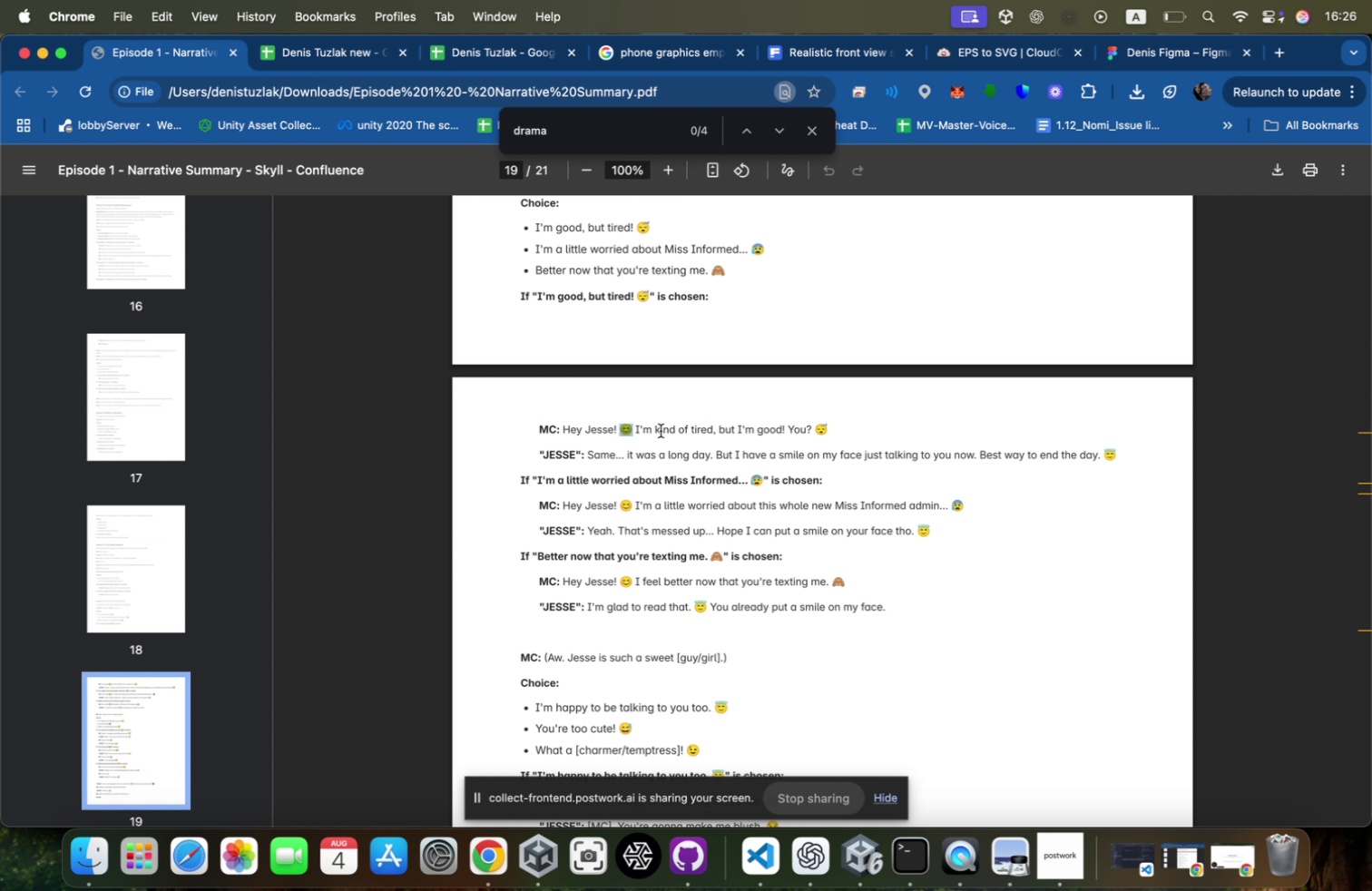 
left_click_drag(start_coordinate=[635, 429], to_coordinate=[613, 429])
 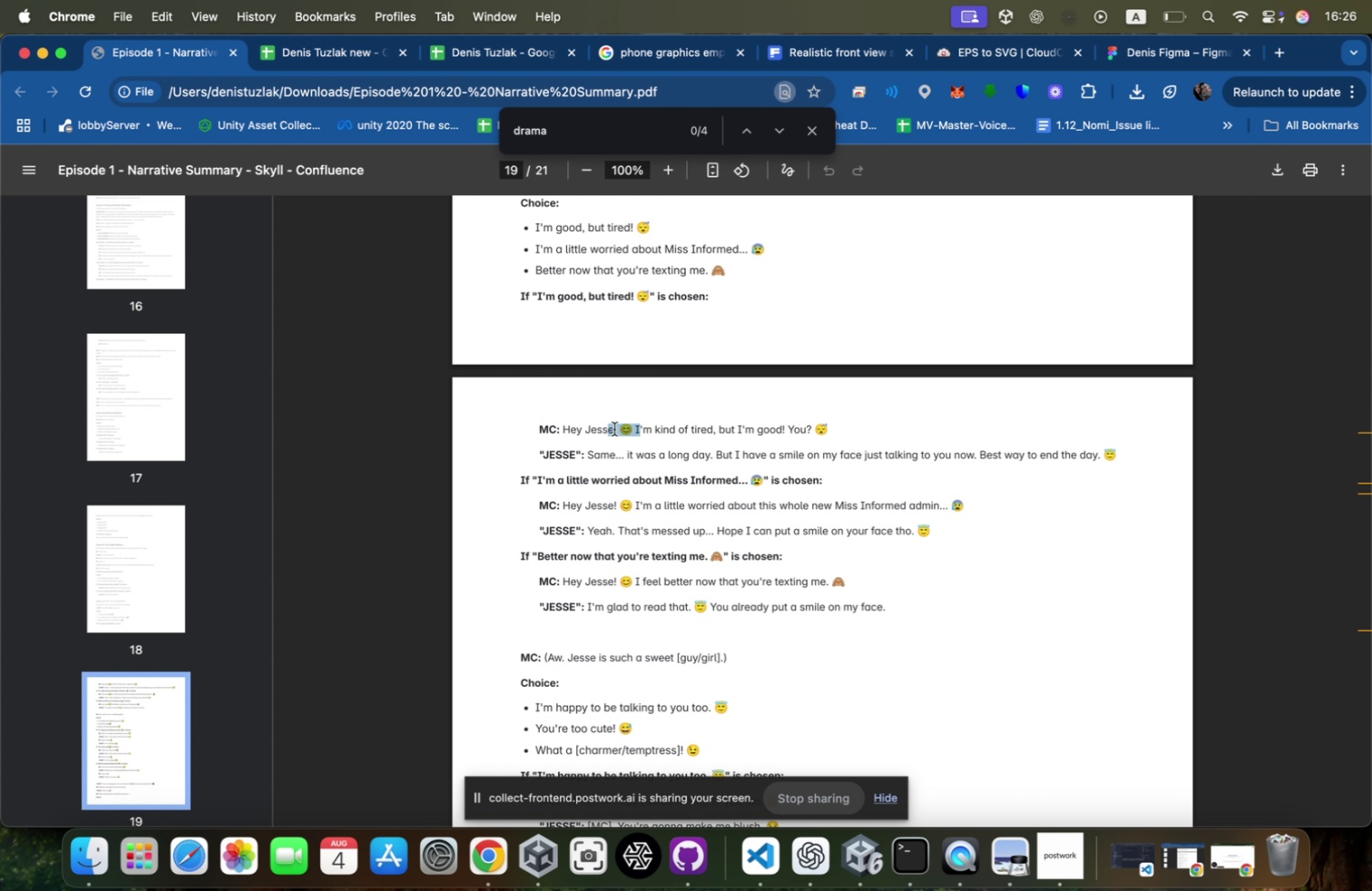 
key(Meta+CommandLeft)
 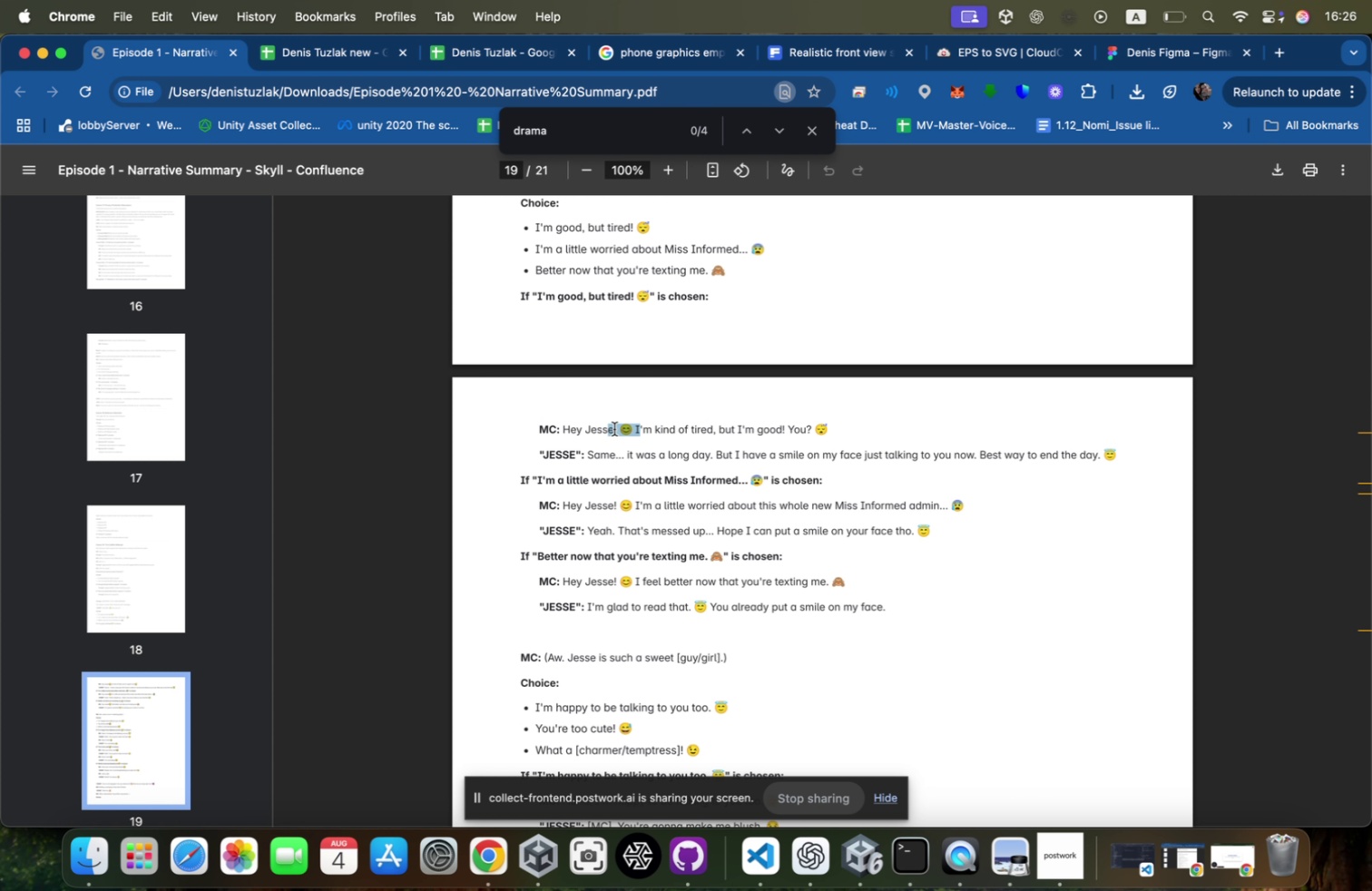 
key(Meta+C)
 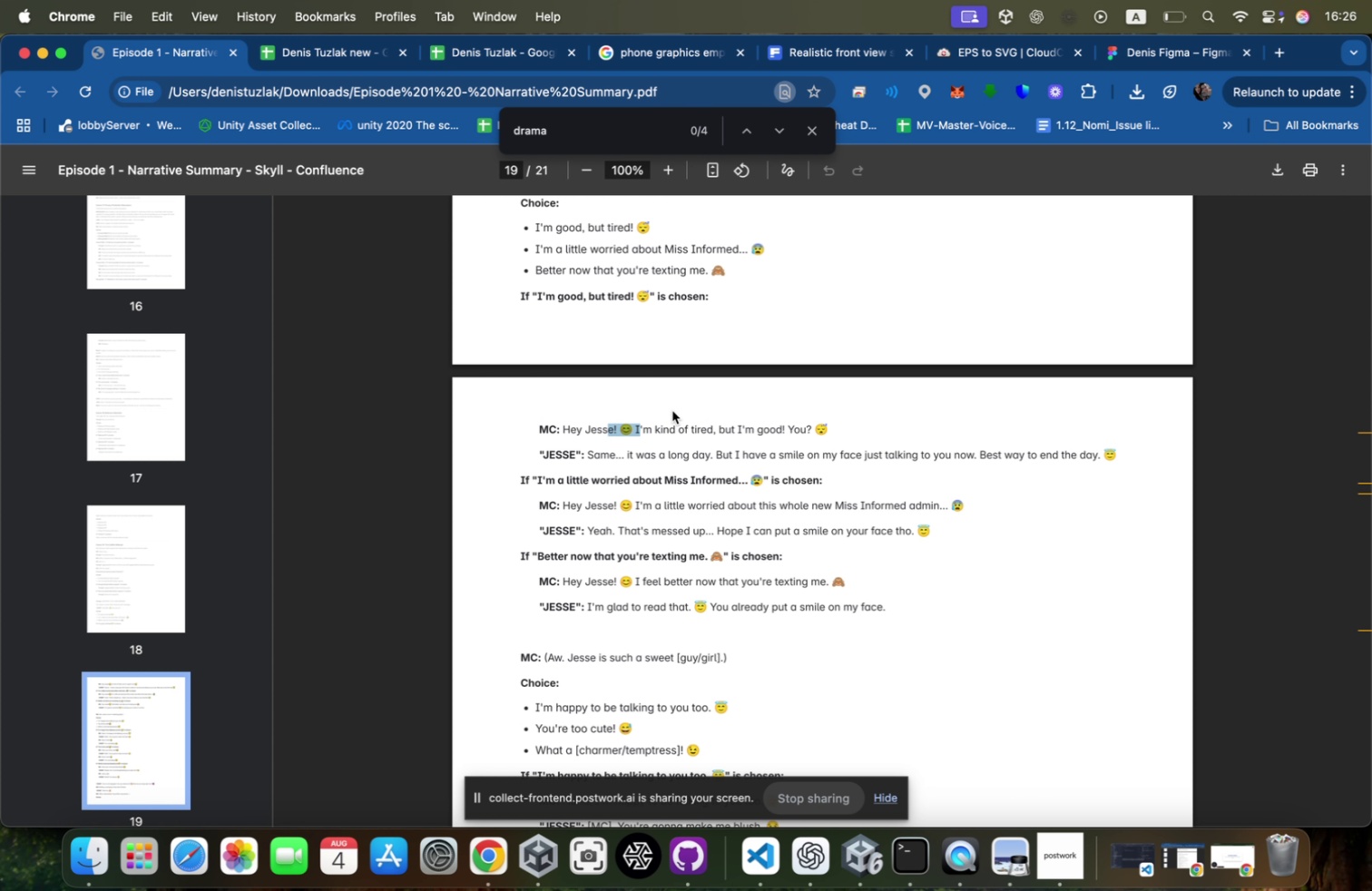 
key(Meta+CommandLeft)
 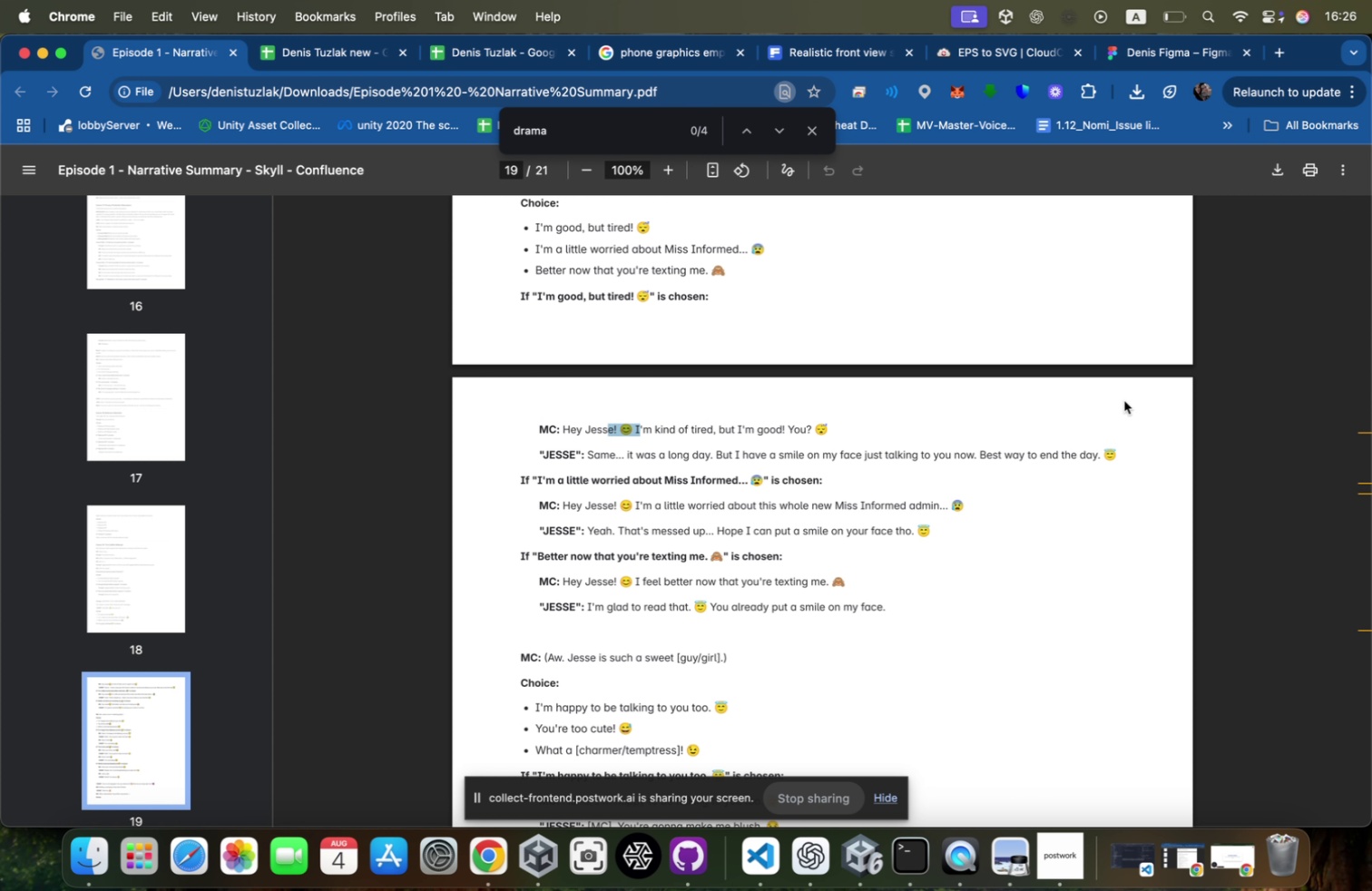 
key(Meta+Tab)
 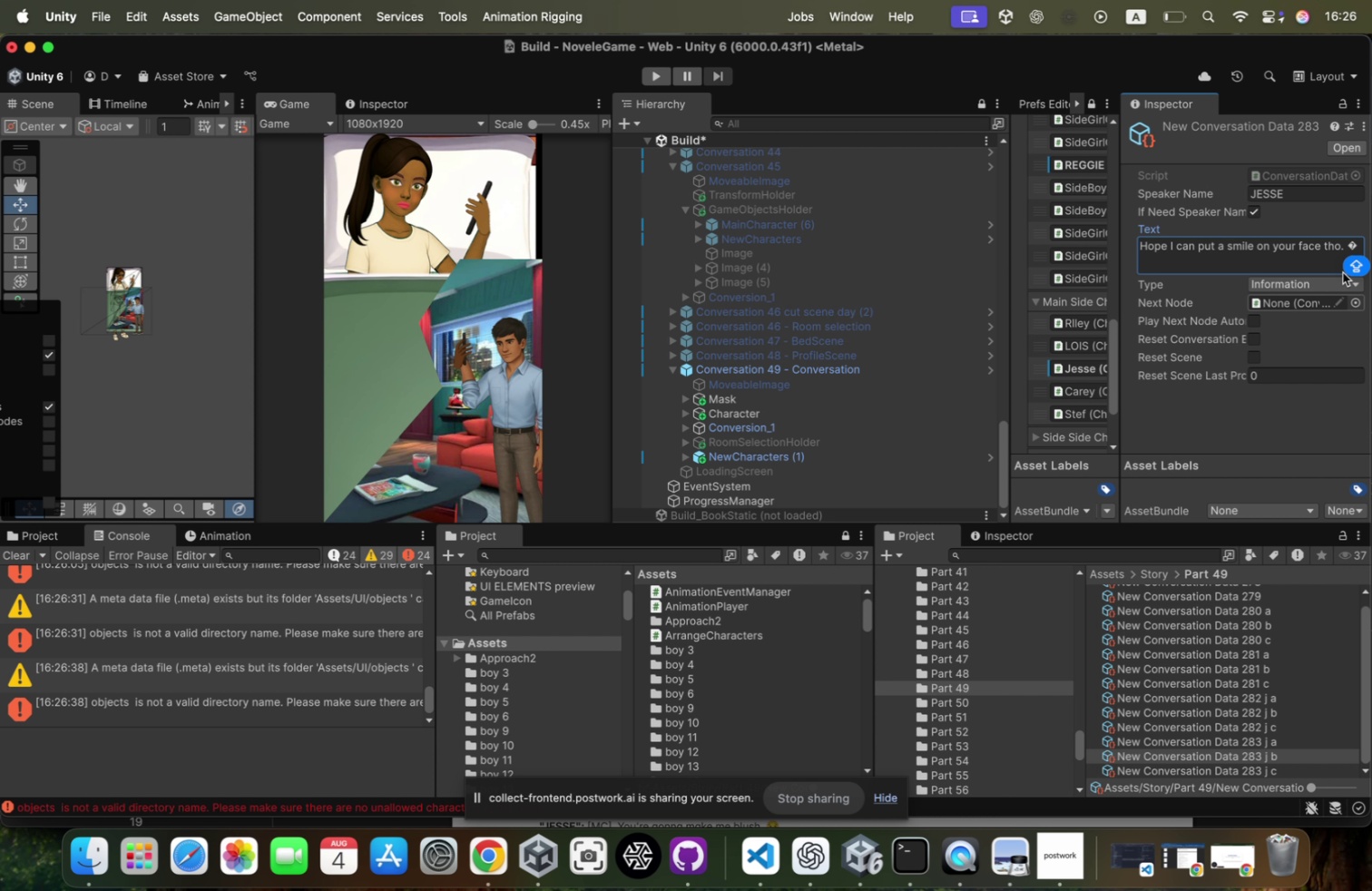 
left_click_drag(start_coordinate=[1350, 245], to_coordinate=[1371, 245])
 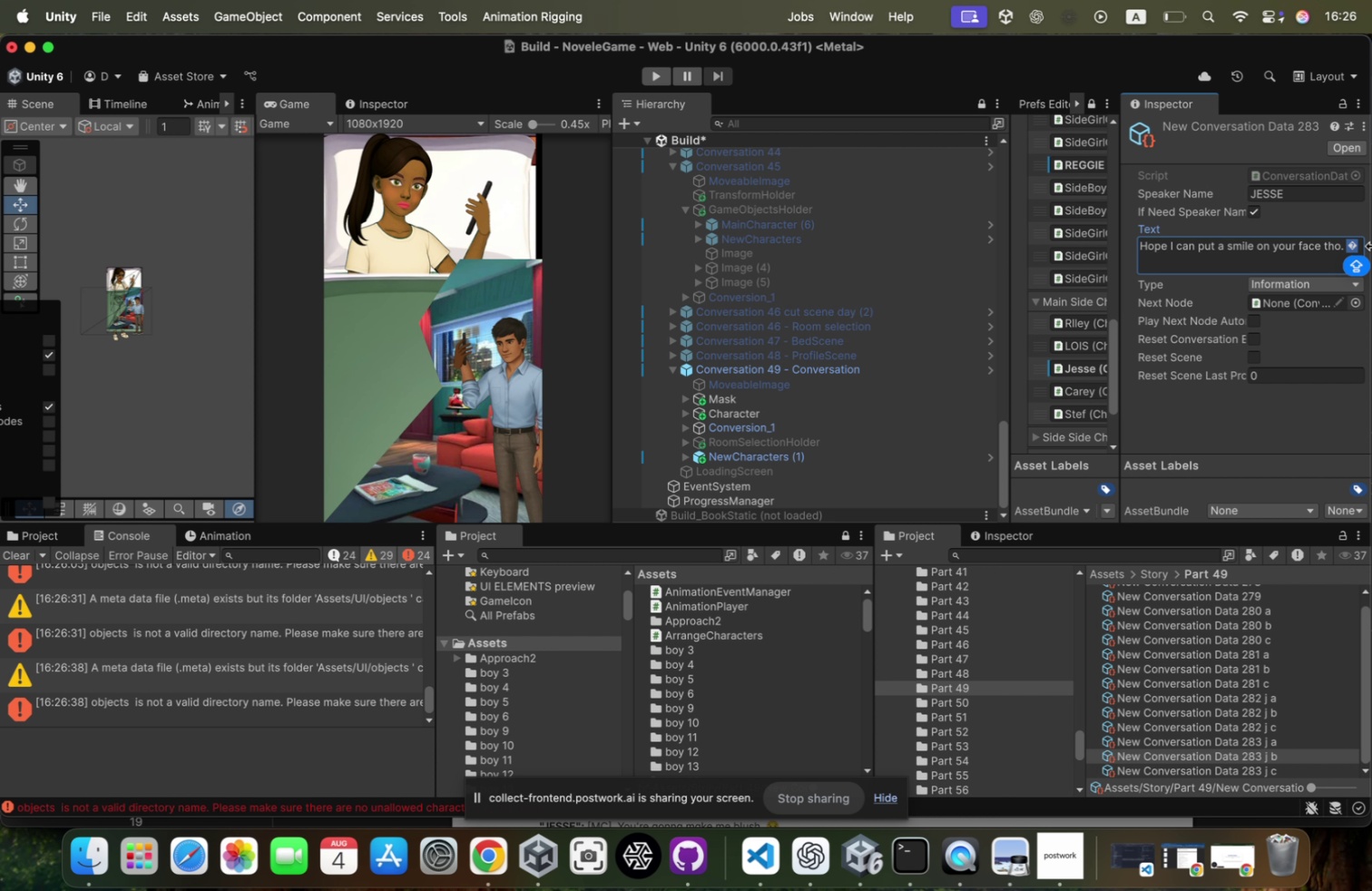 
key(Meta+CommandLeft)
 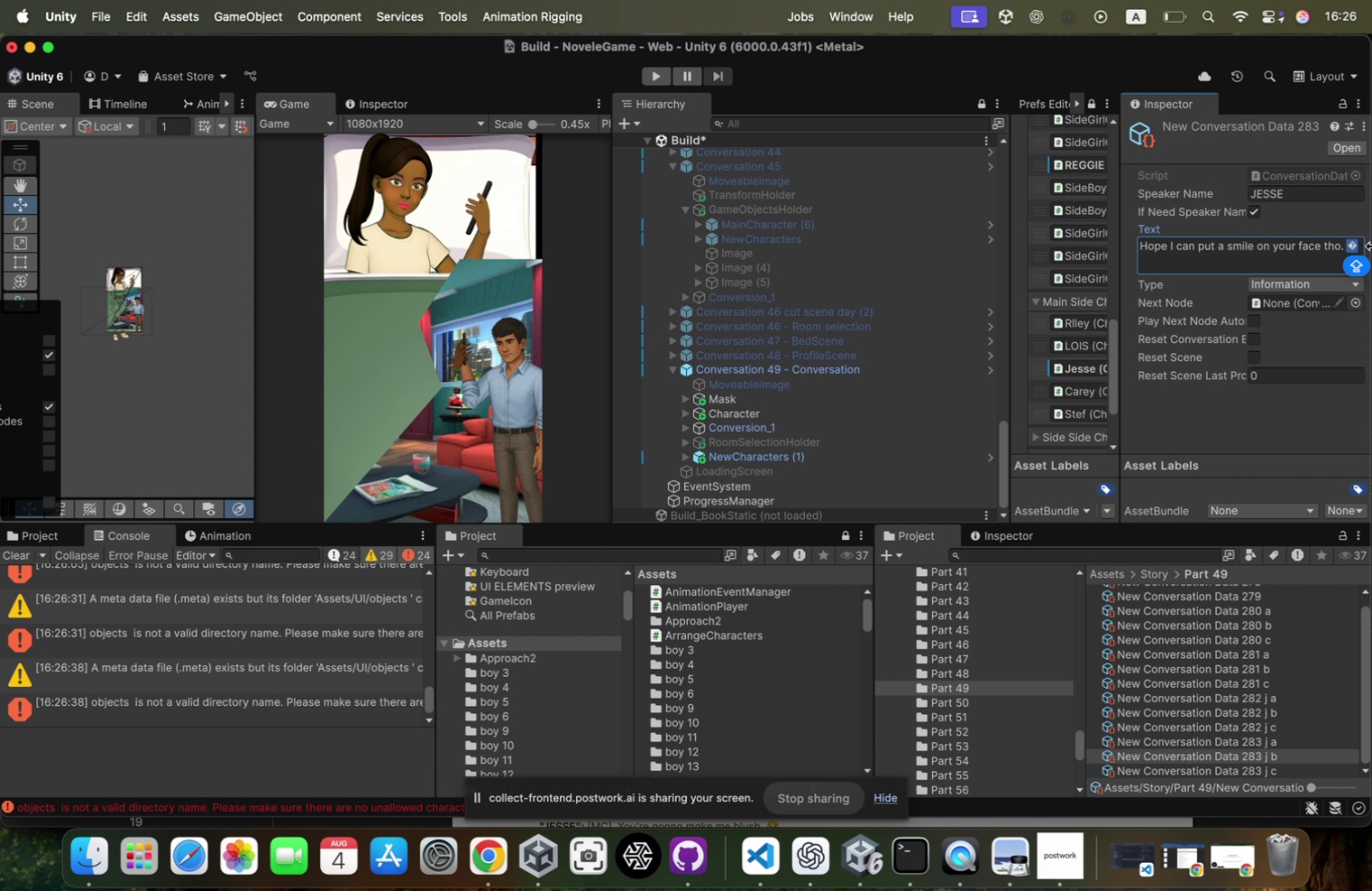 
key(Meta+V)
 